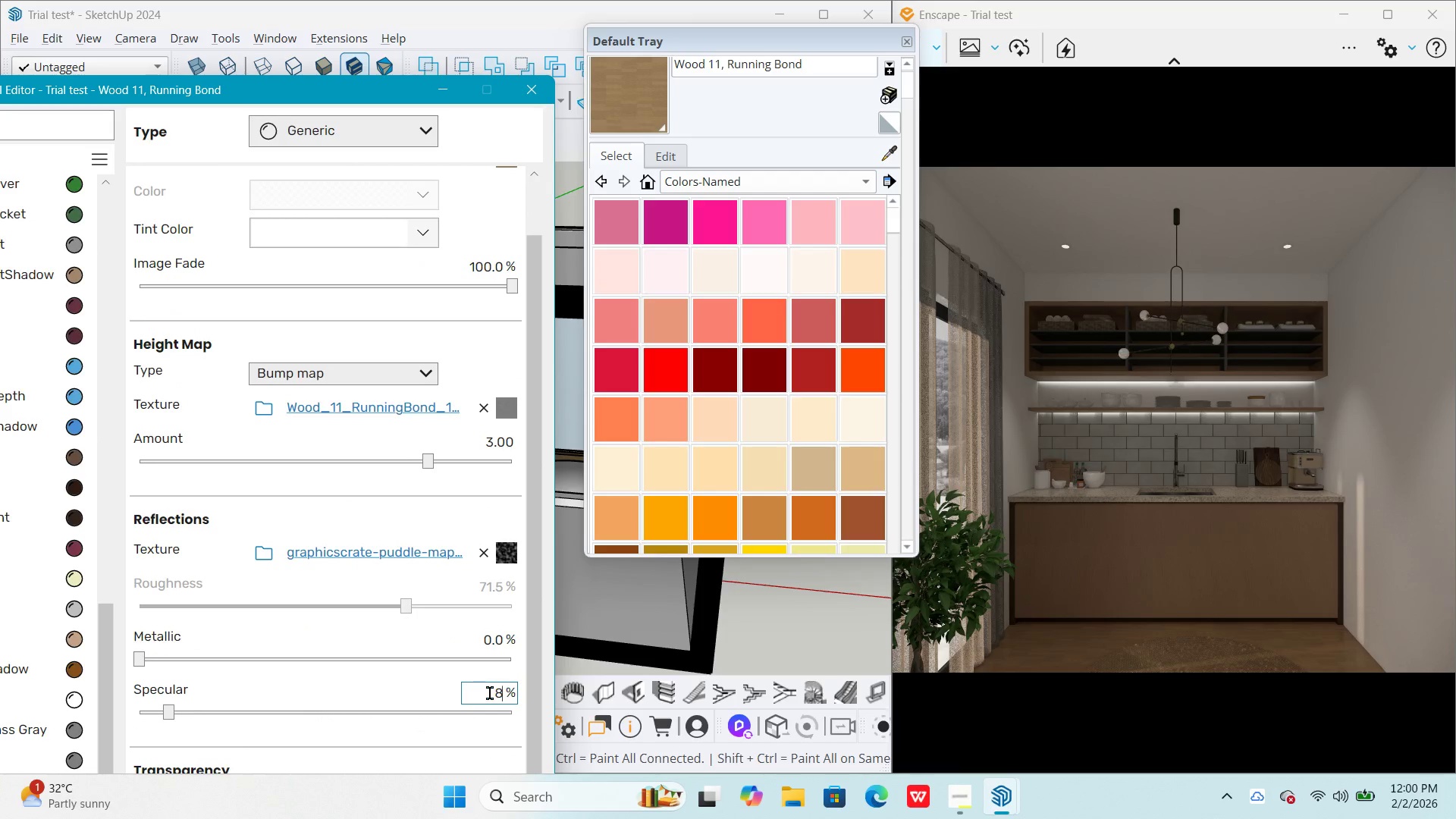 
key(Numpad5)
 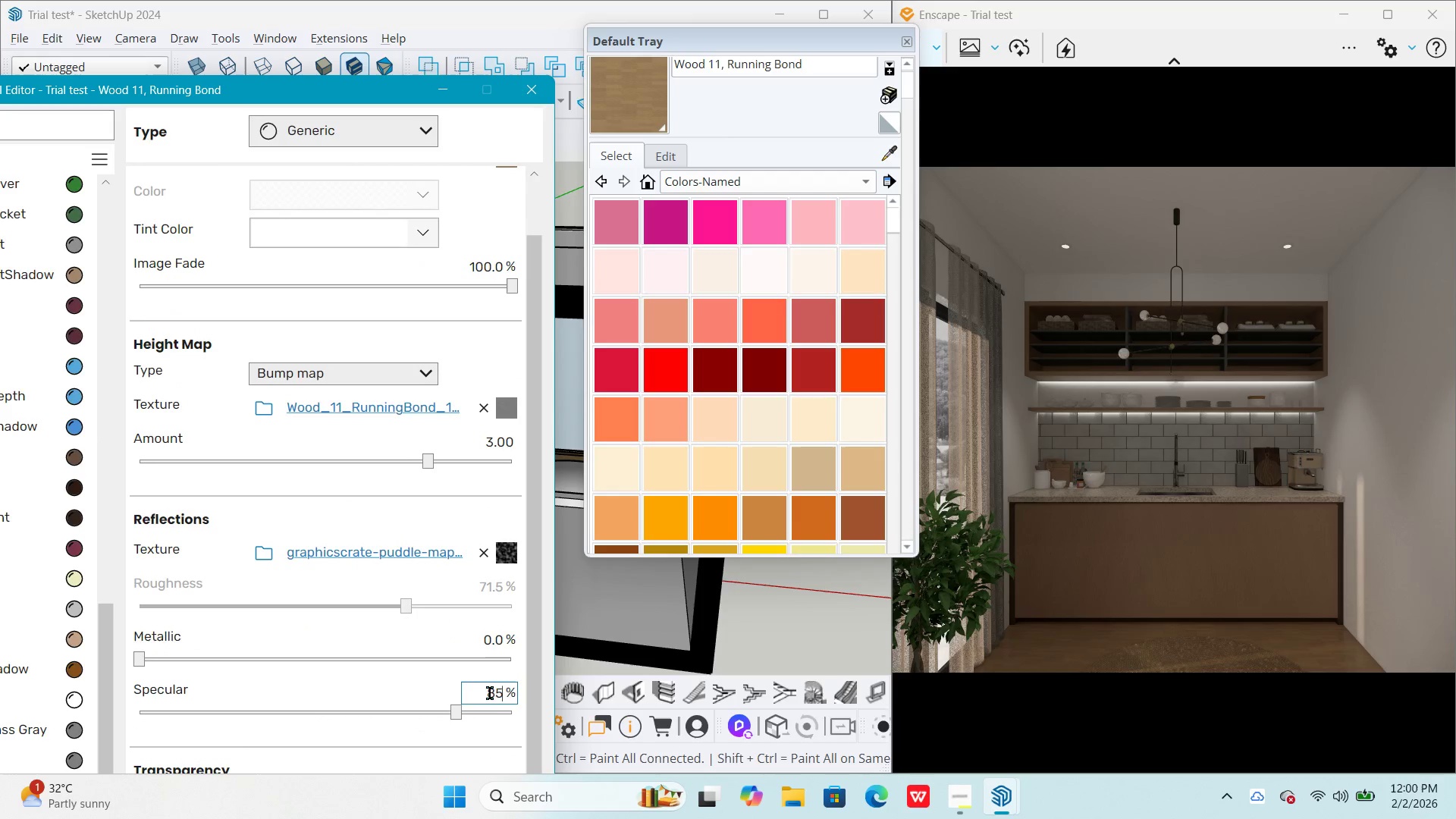 
key(NumpadEnter)
 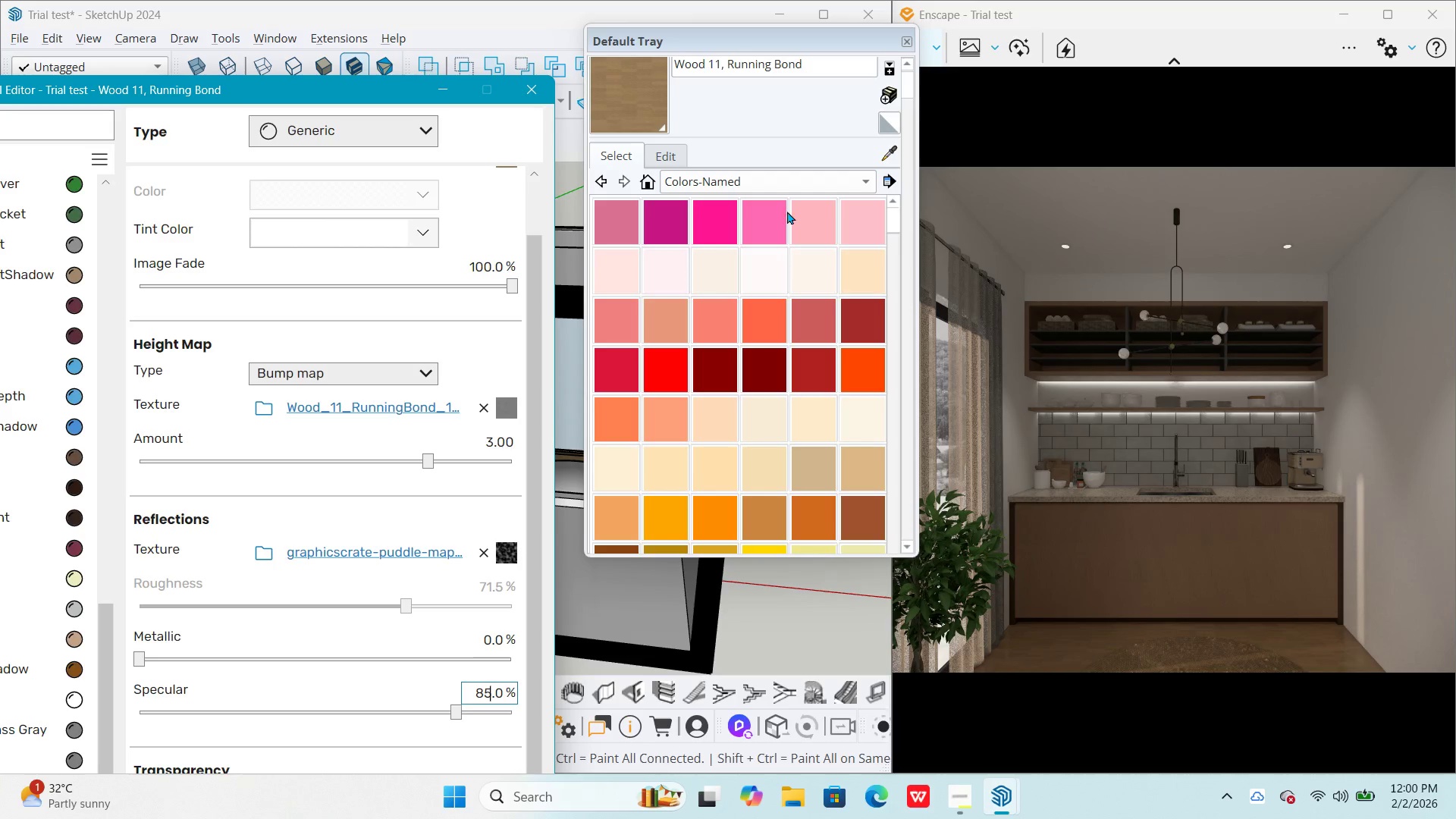 
left_click_drag(start_coordinate=[802, 41], to_coordinate=[951, 50])
 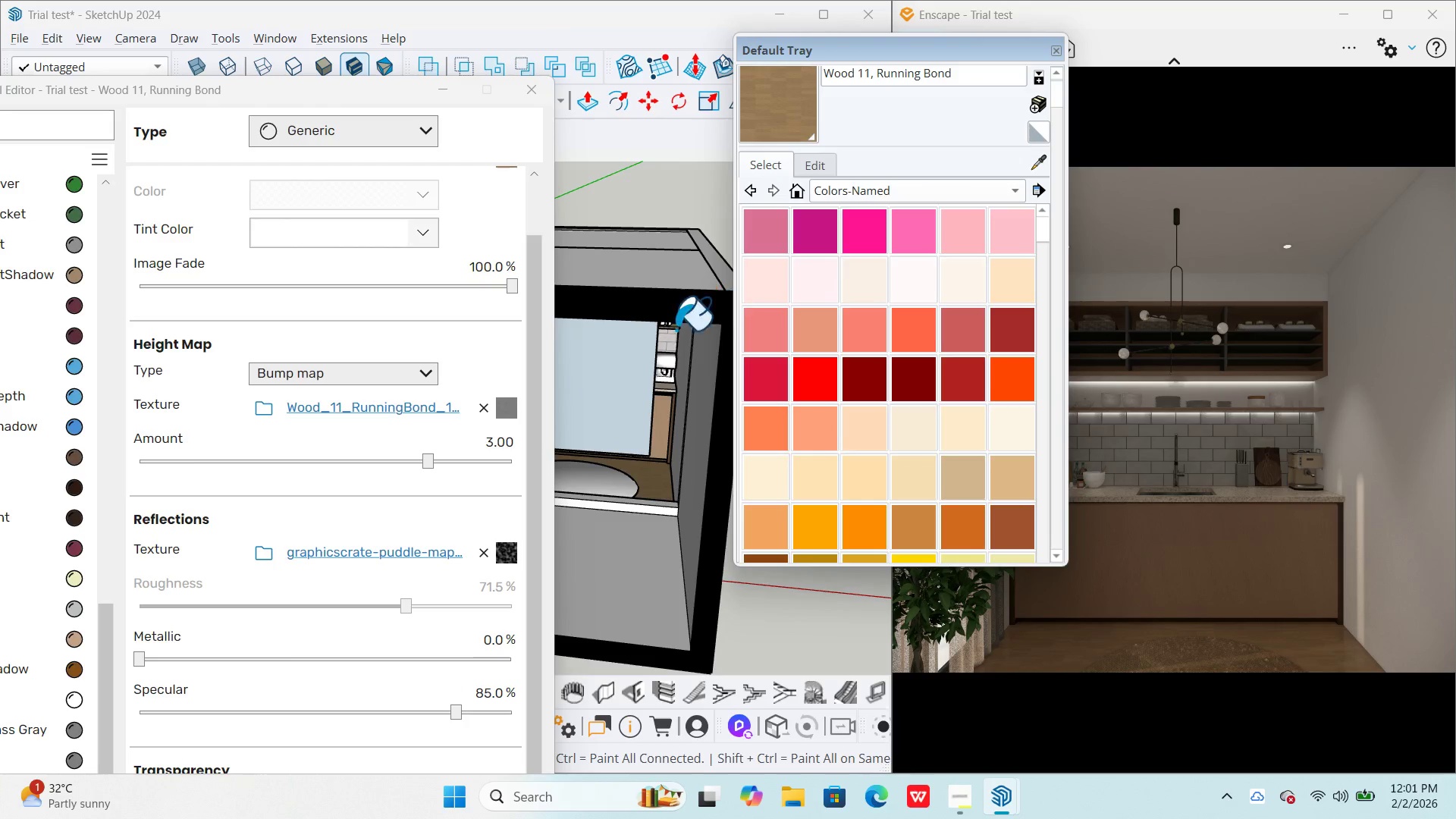 
scroll: coordinate [668, 399], scroll_direction: up, amount: 8.0
 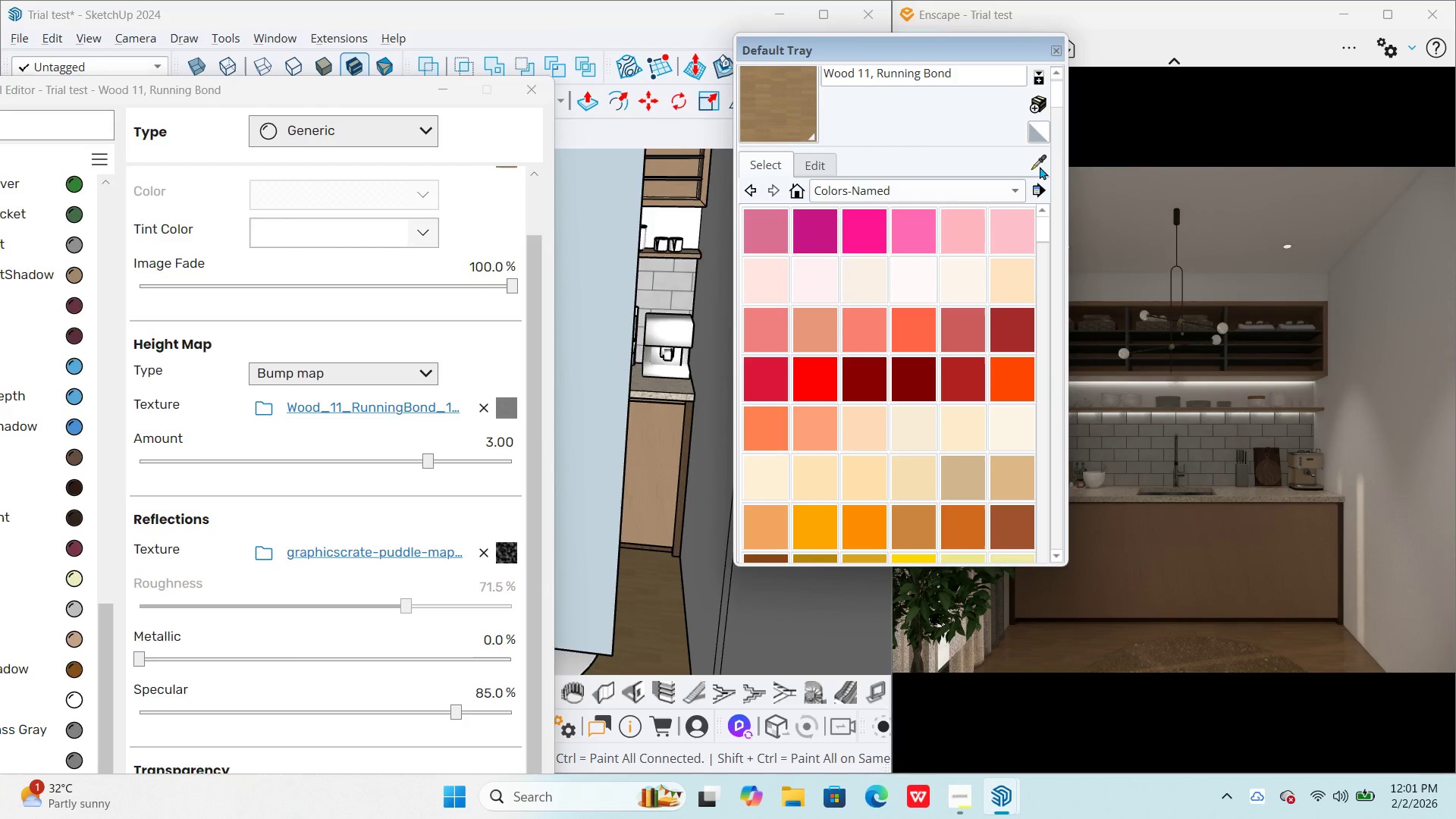 
left_click([1037, 161])
 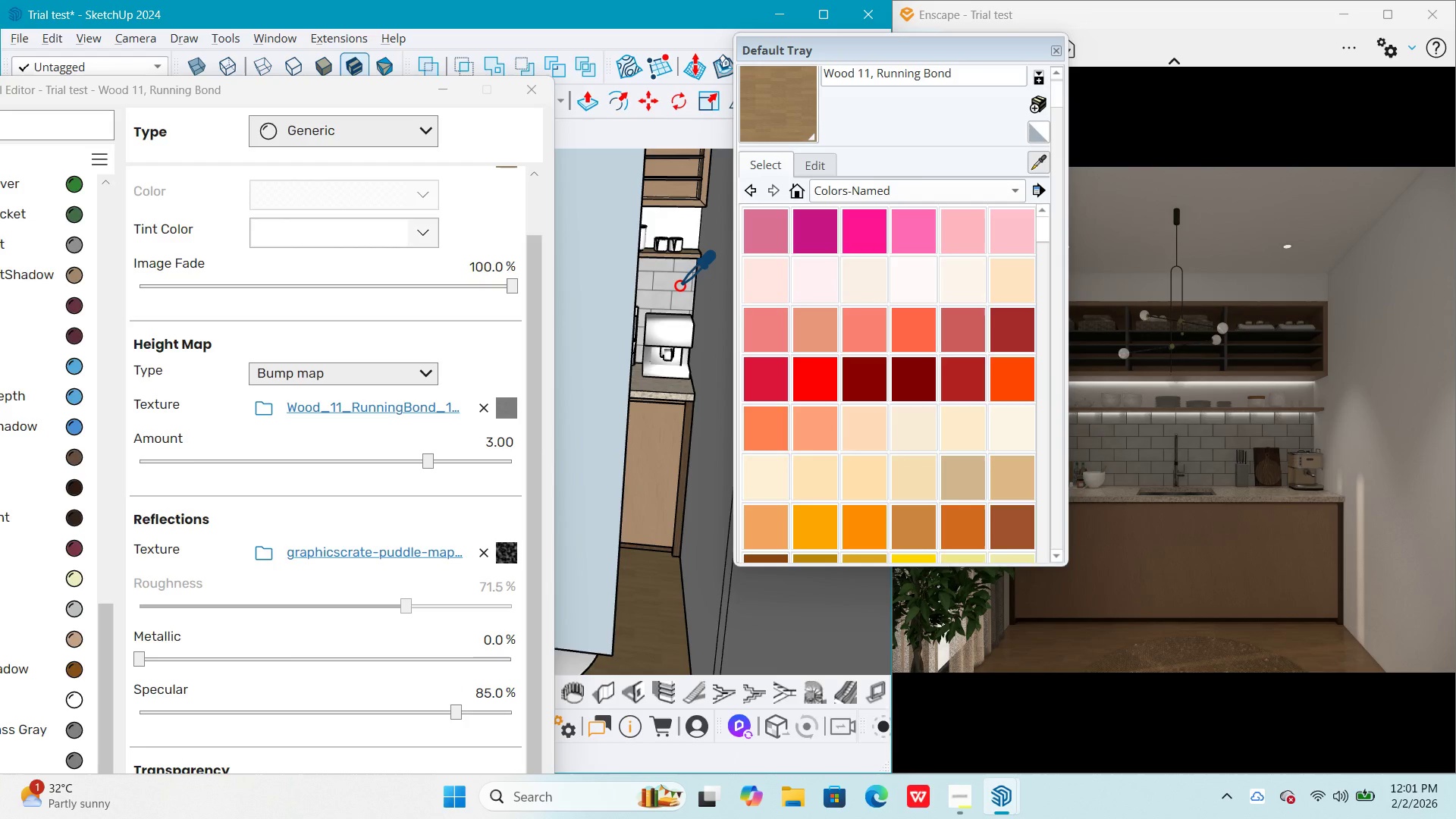 
left_click([678, 285])
 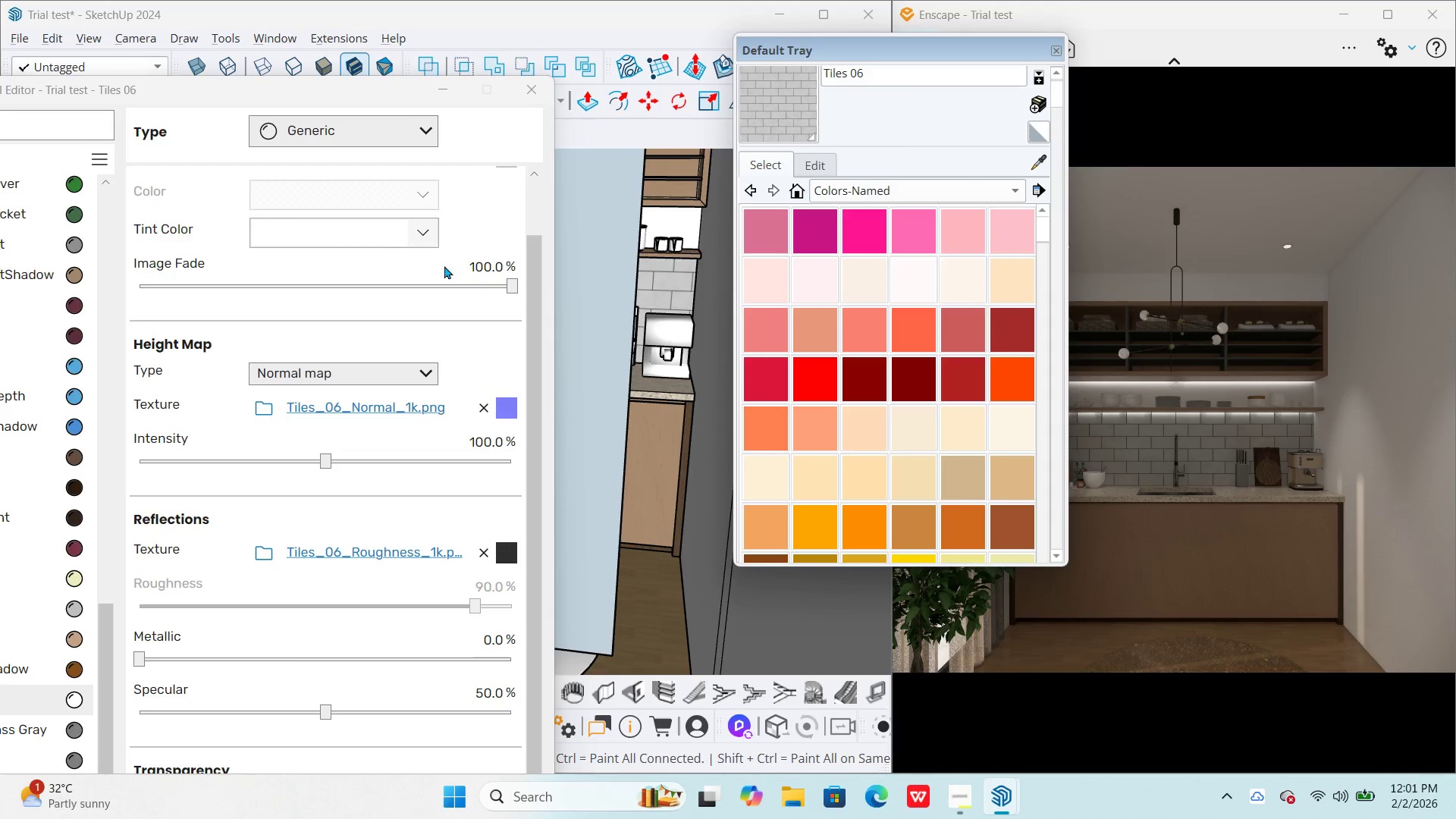 
double_click([482, 690])
 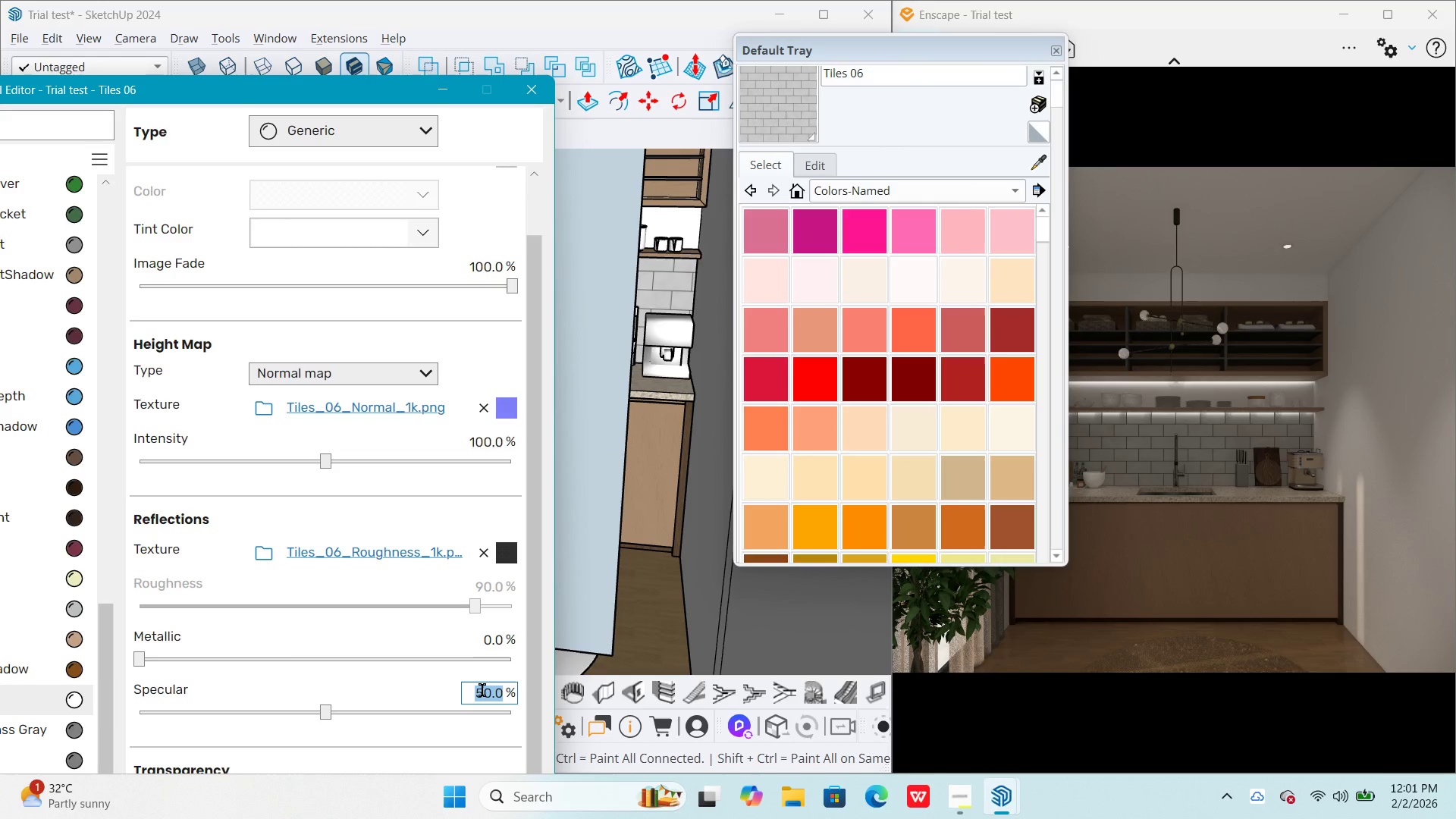 
triple_click([482, 690])
 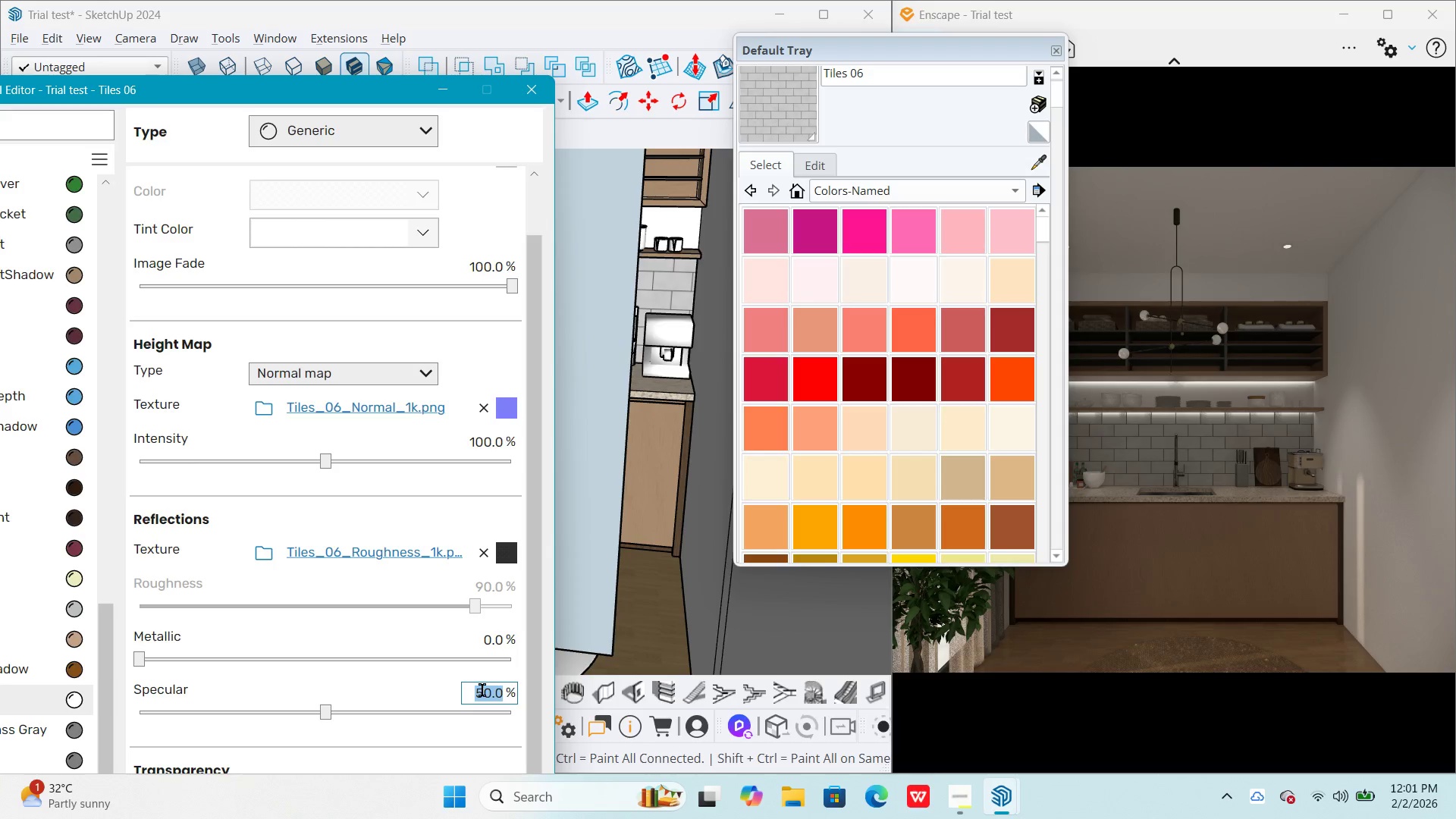 
key(Numpad8)
 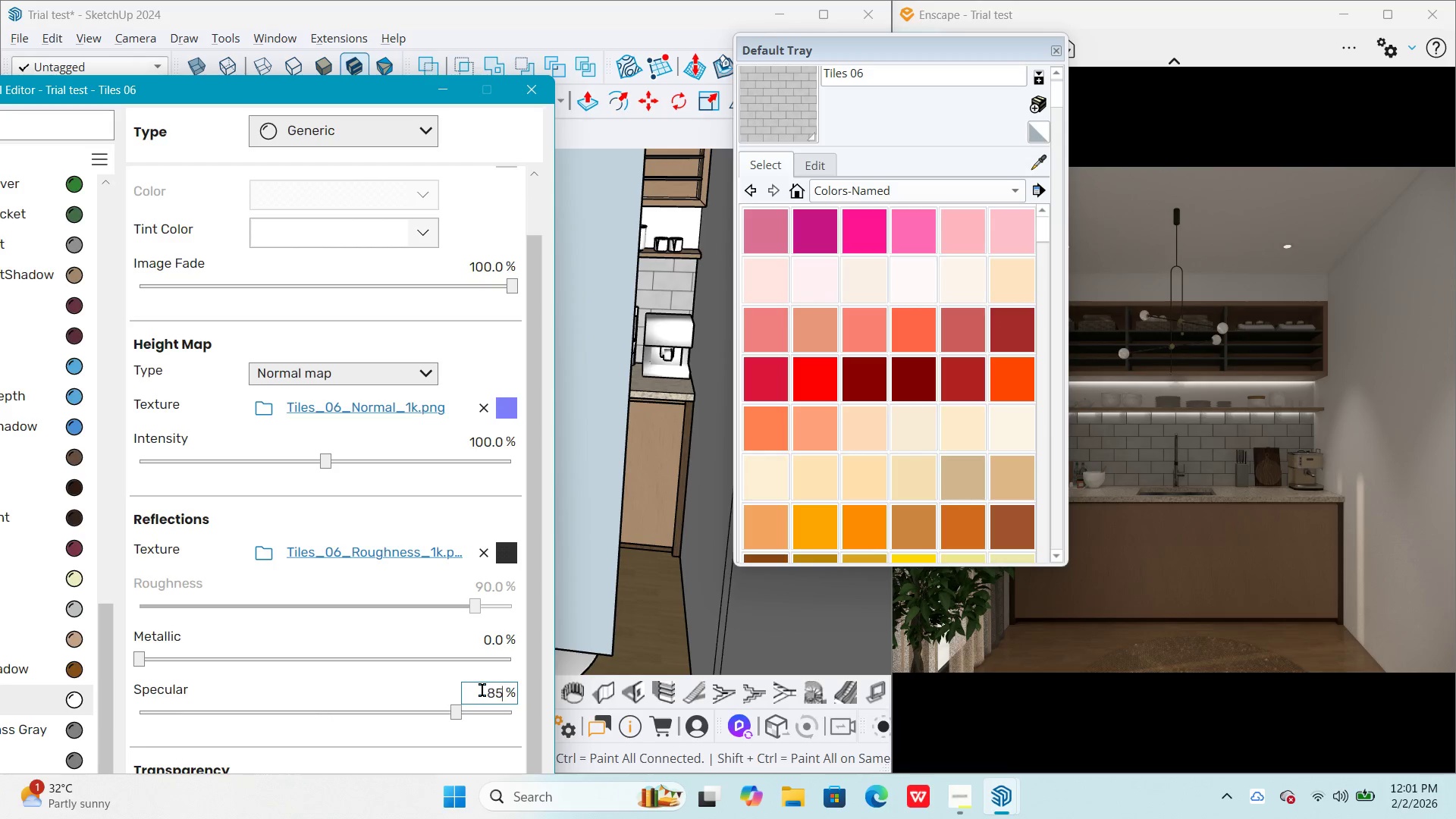 
key(Numpad5)
 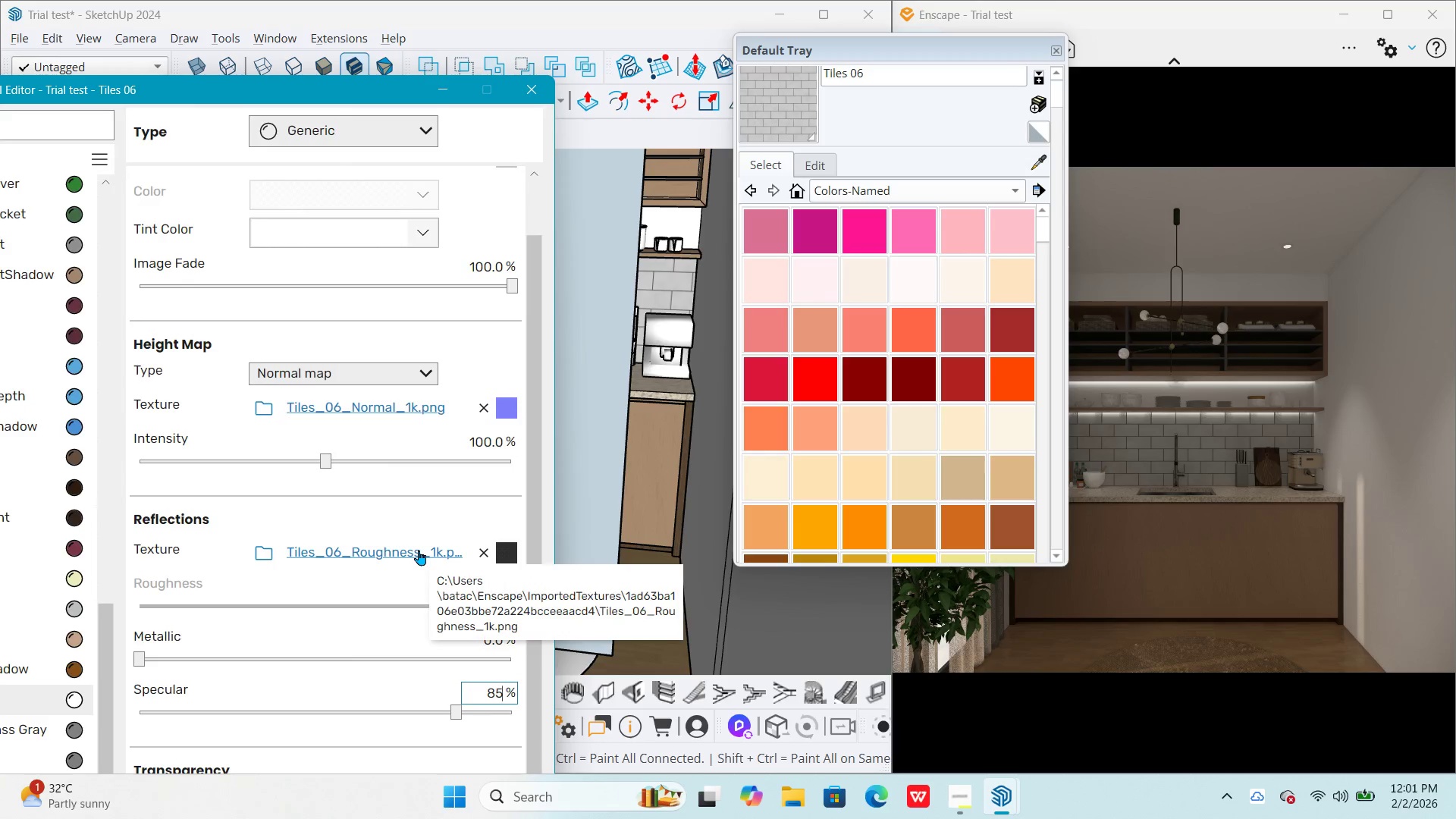 
left_click([419, 550])
 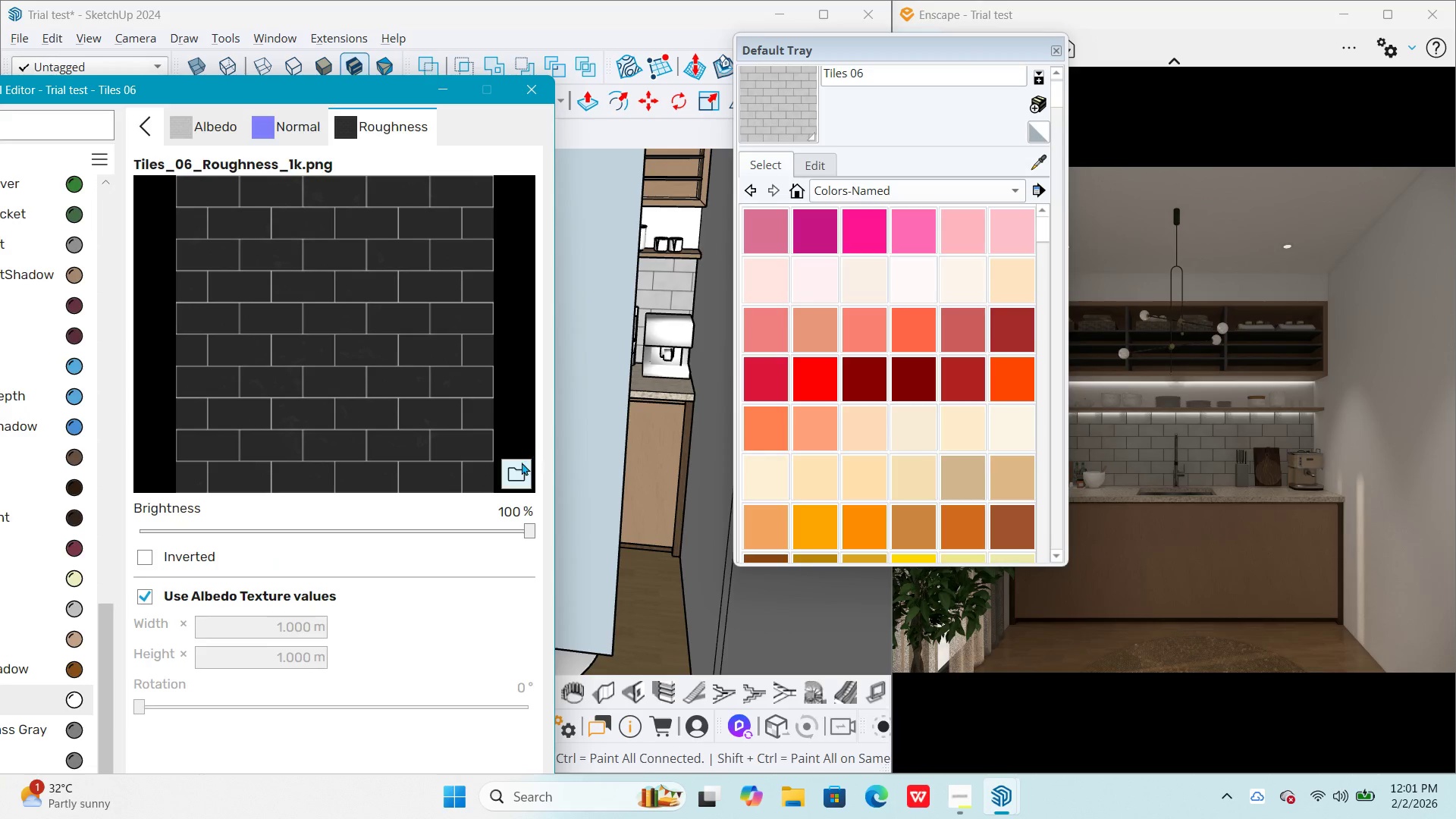 
left_click([517, 466])
 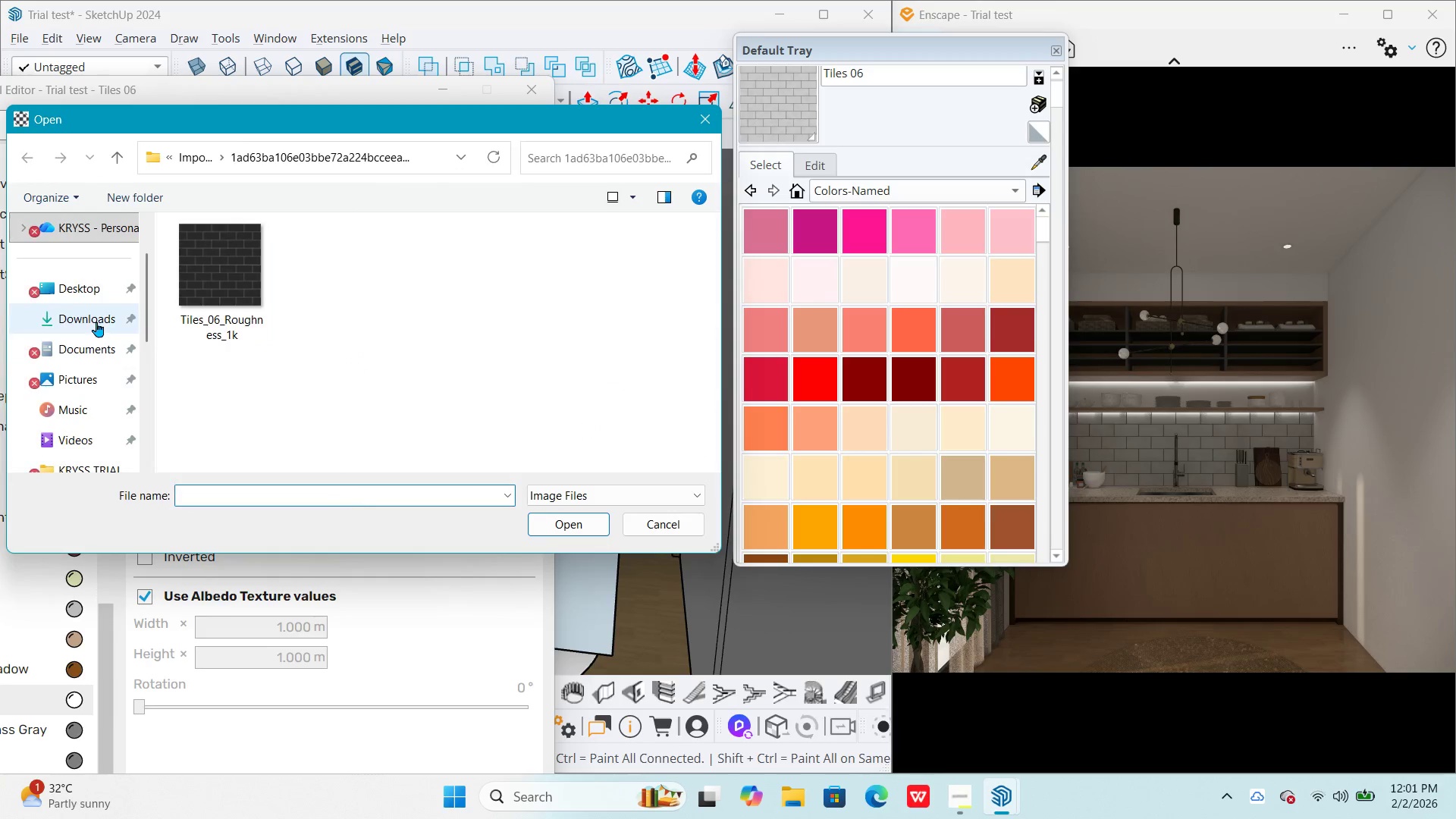 
scroll: coordinate [103, 376], scroll_direction: down, amount: 2.0
 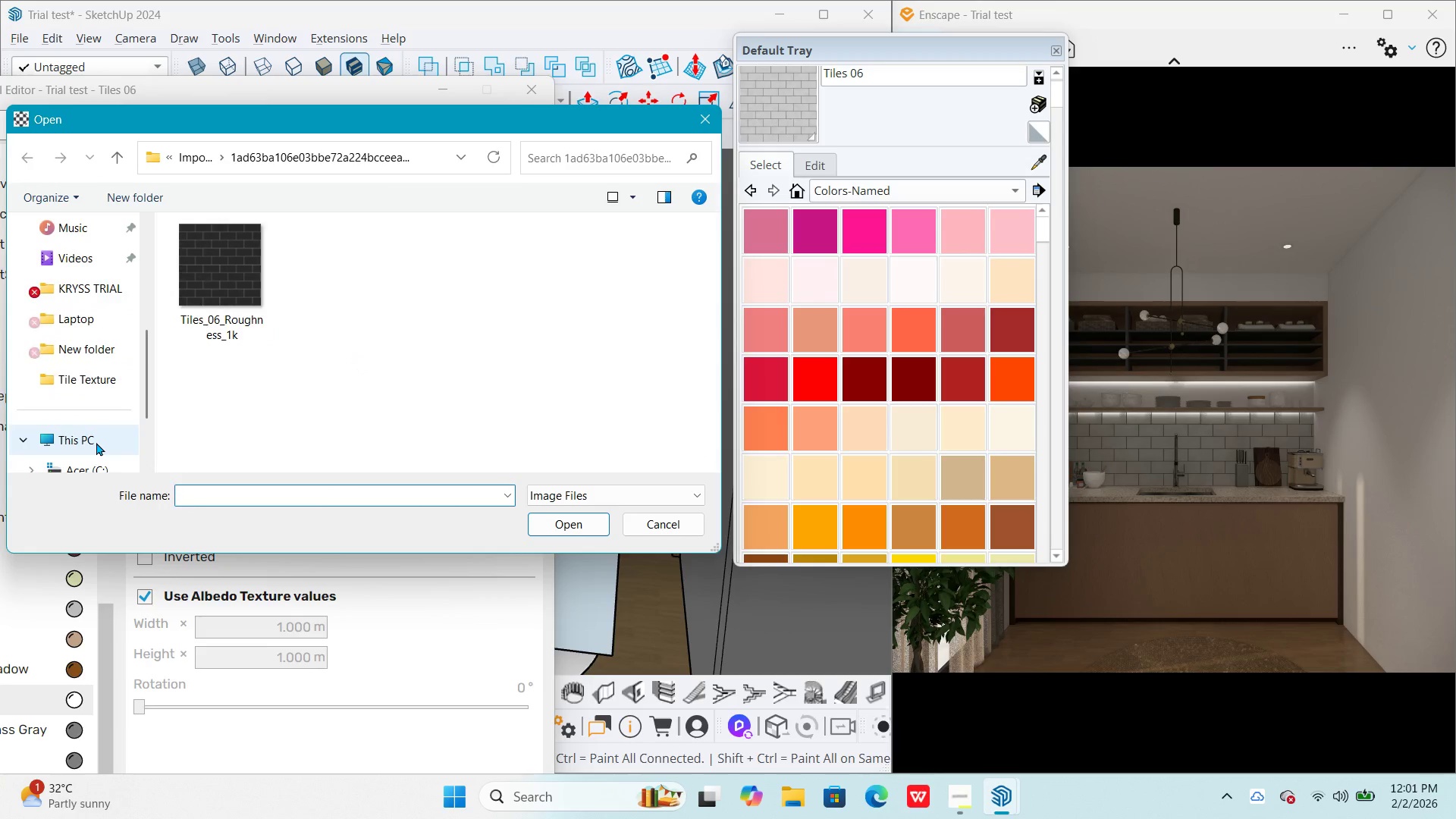 
left_click([102, 374])
 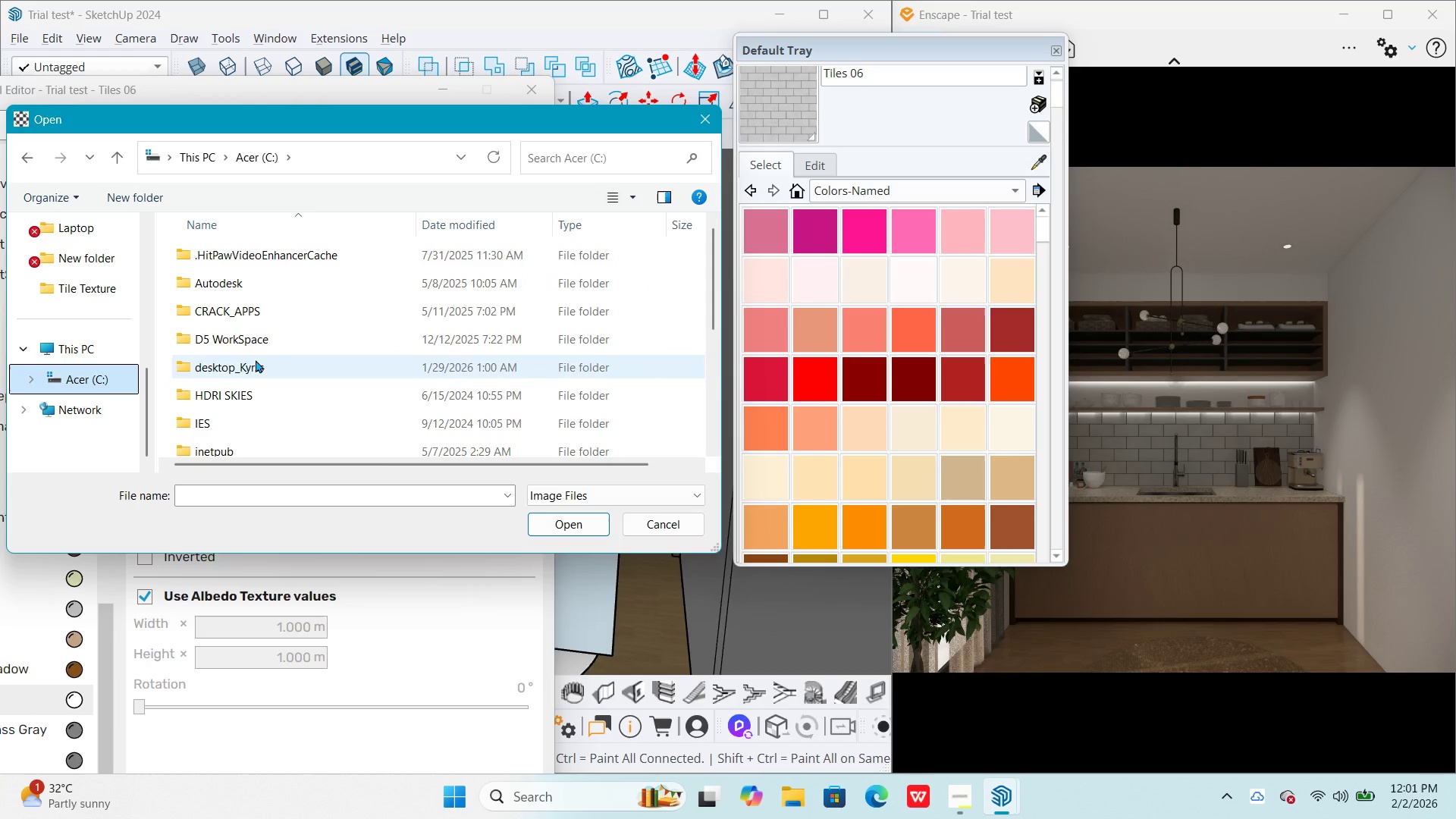 
scroll: coordinate [96, 442], scroll_direction: down, amount: 1.0
 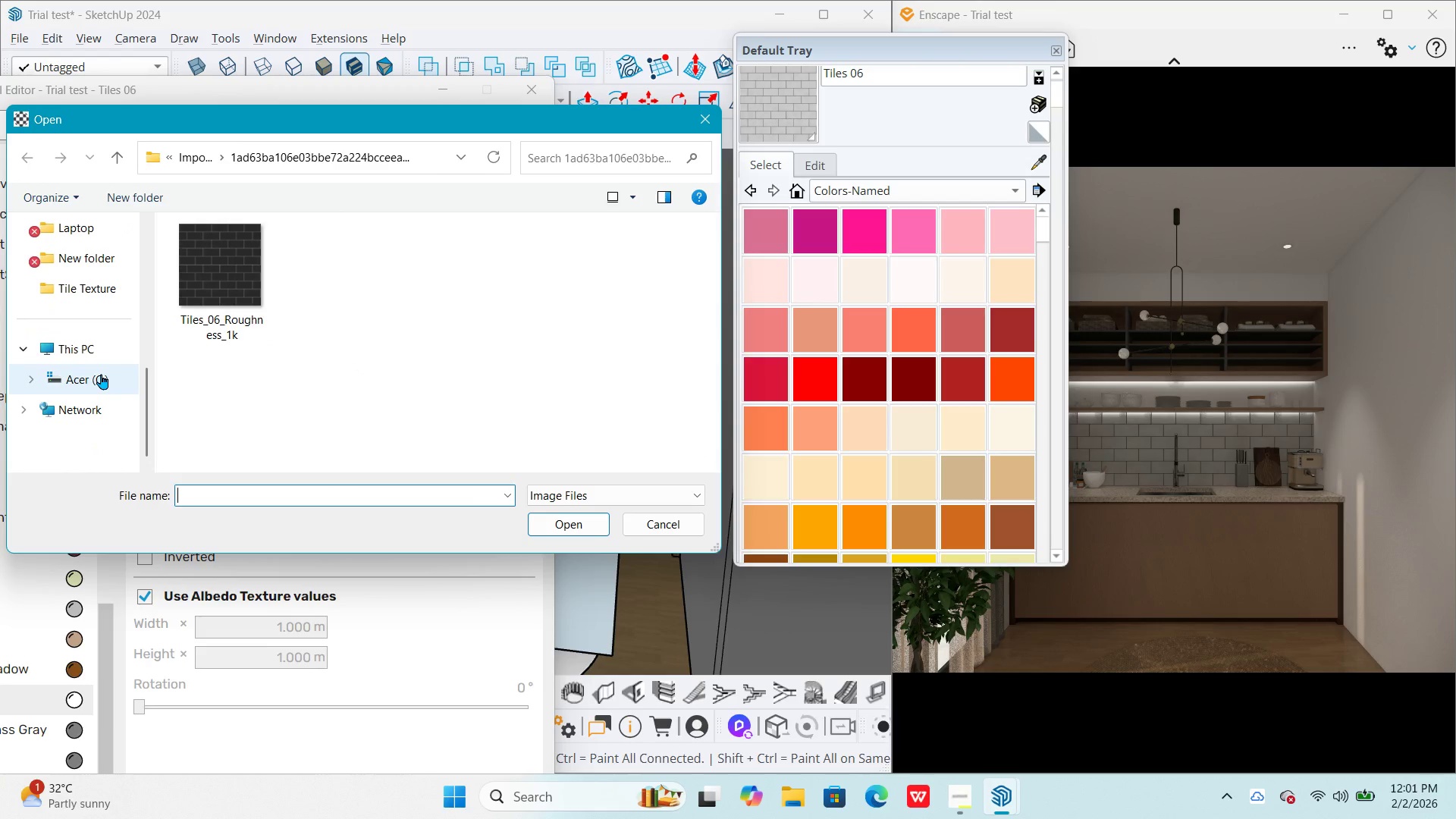 
double_click([256, 362])
 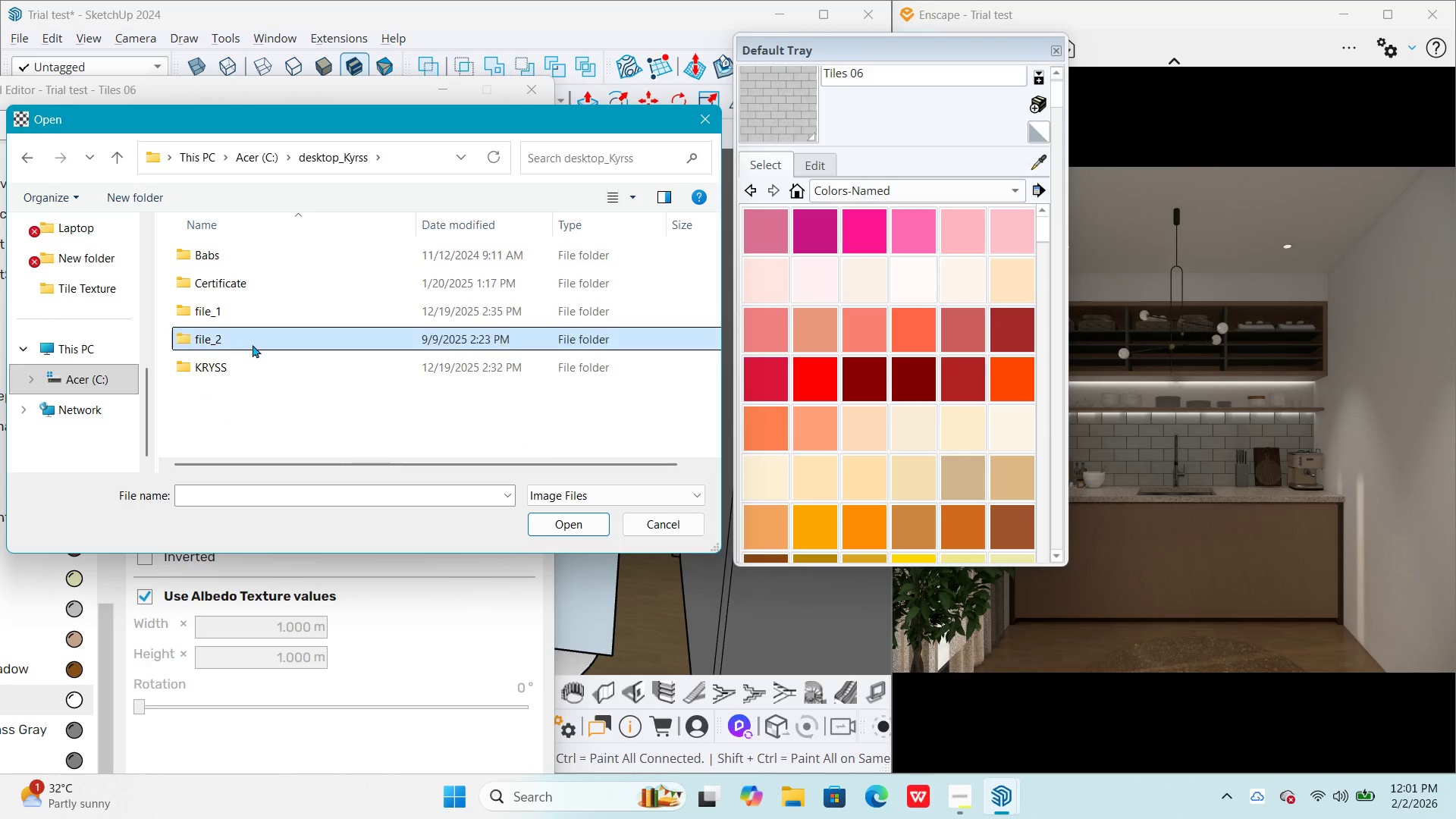 
double_click([253, 344])
 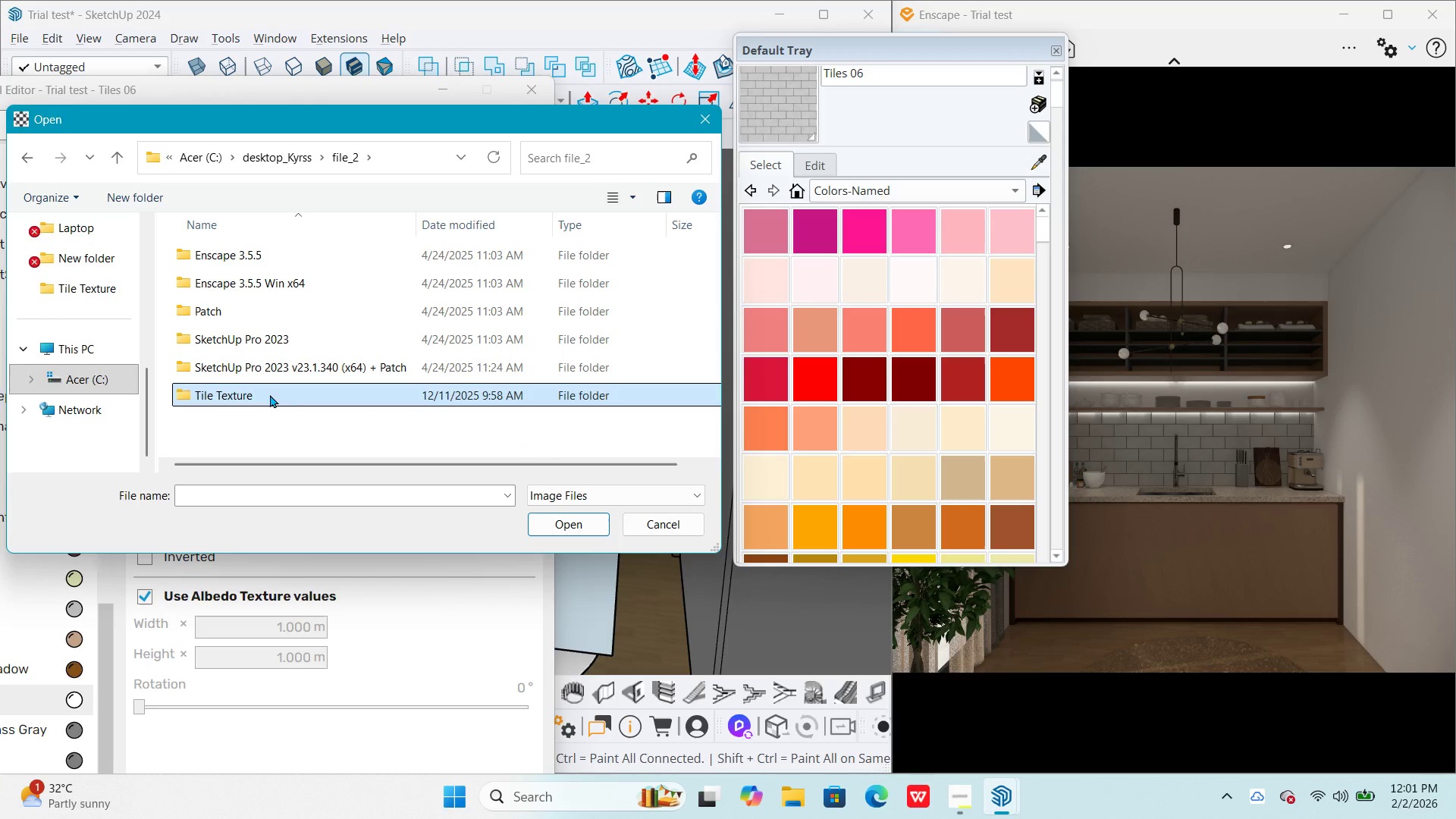 
double_click([270, 394])
 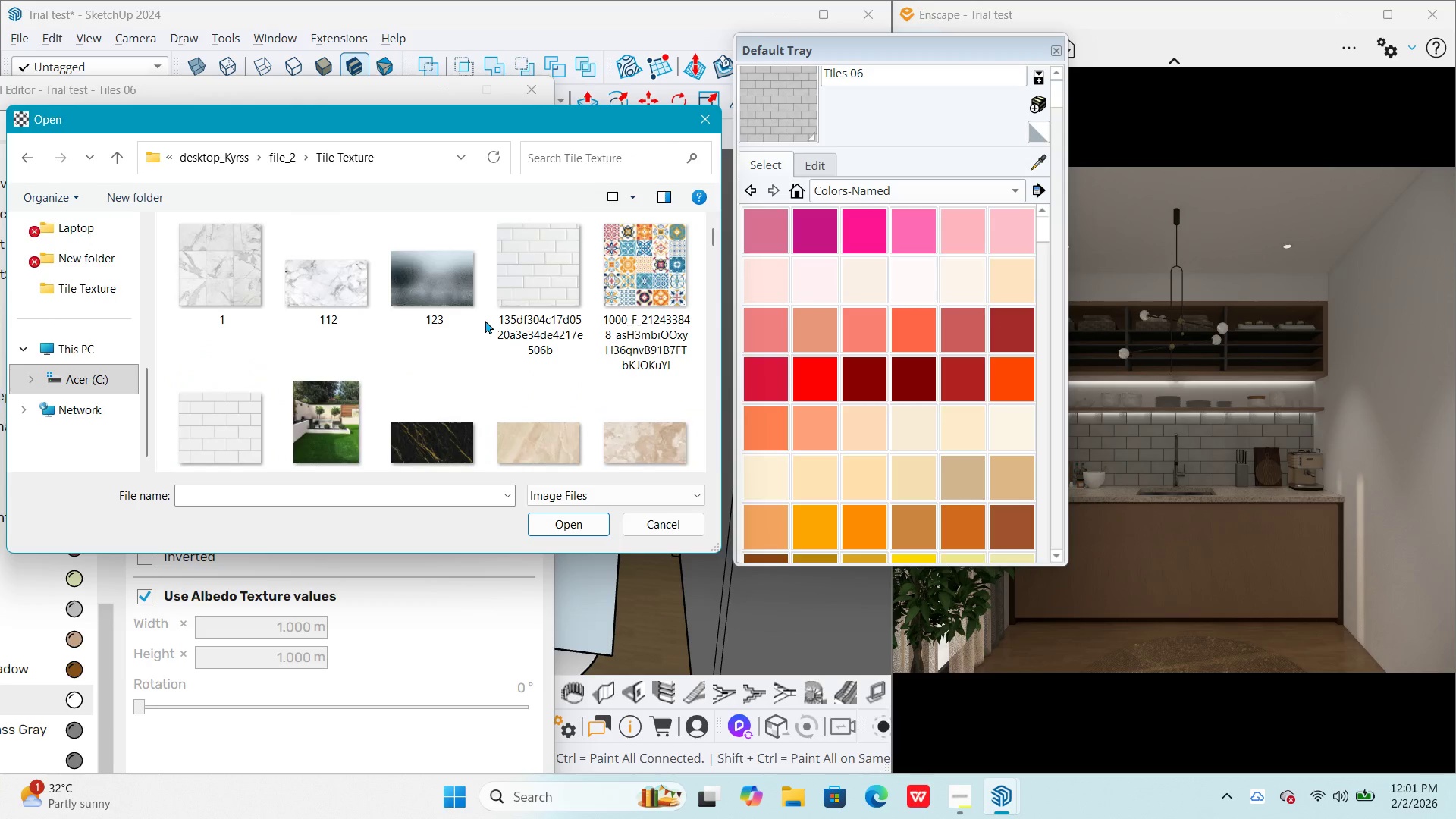 
scroll: coordinate [485, 322], scroll_direction: down, amount: 4.0
 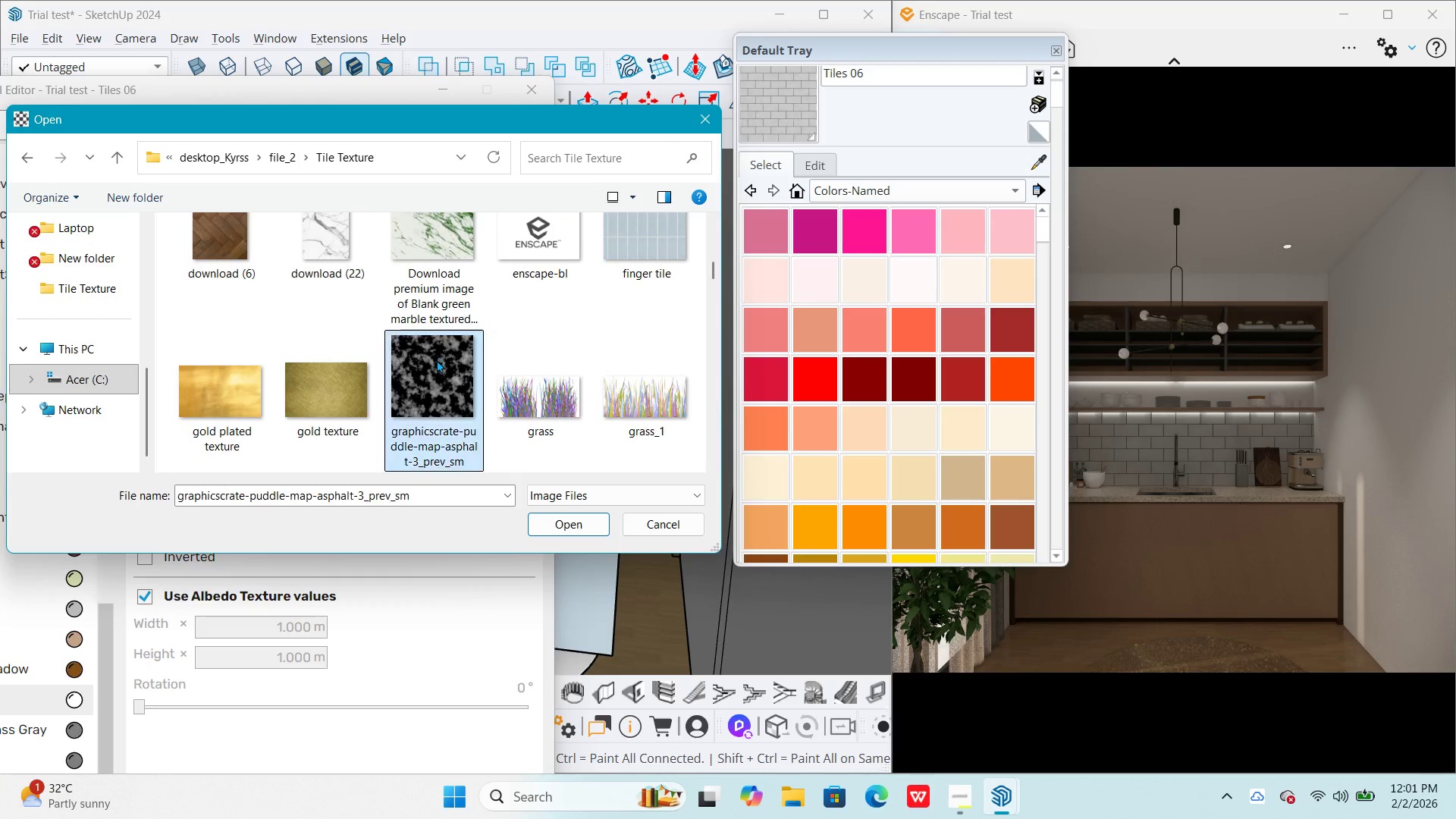 
left_click([437, 359])
 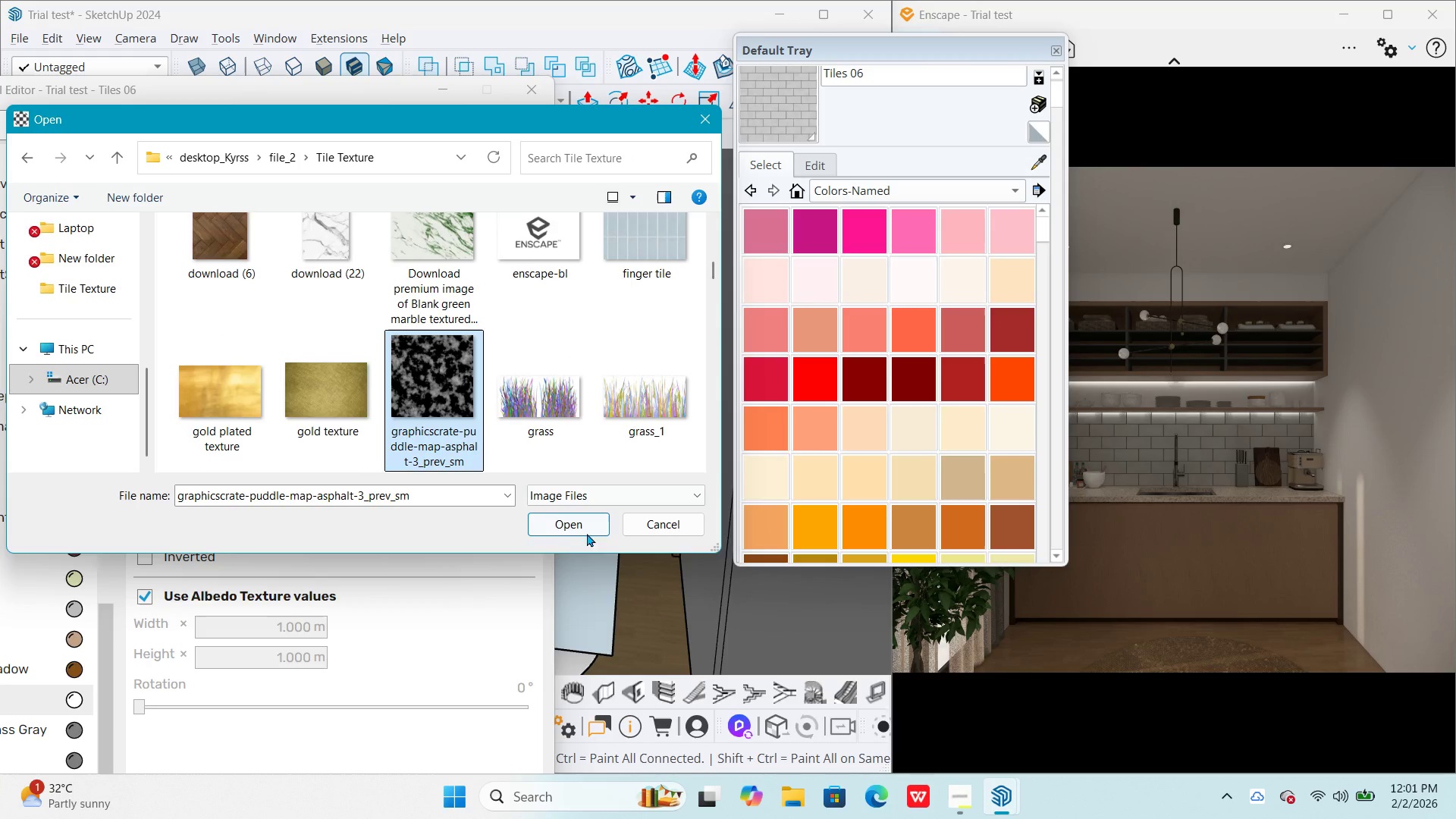 
left_click([579, 524])
 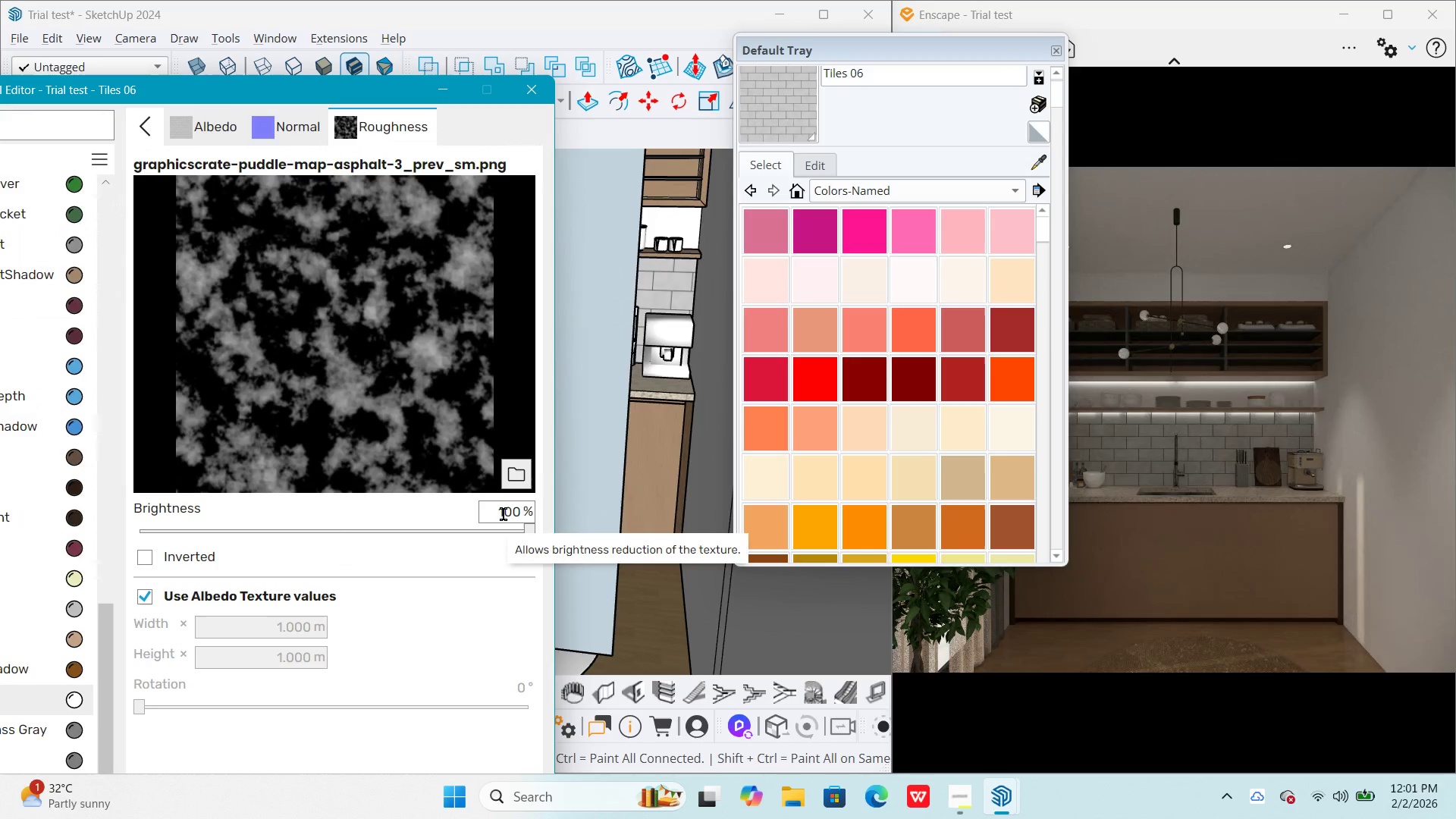 
double_click([502, 513])
 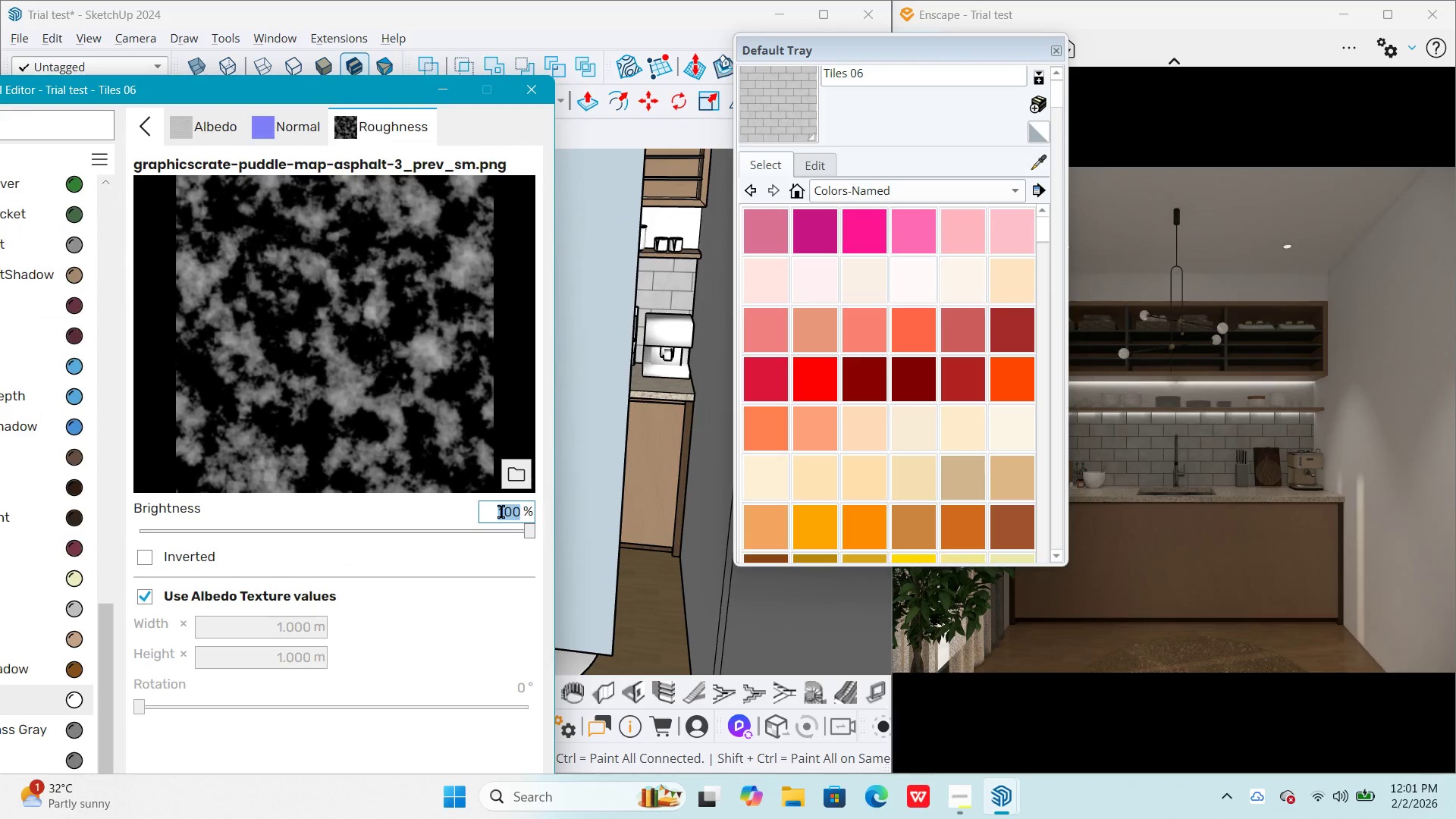 
key(Numpad9)
 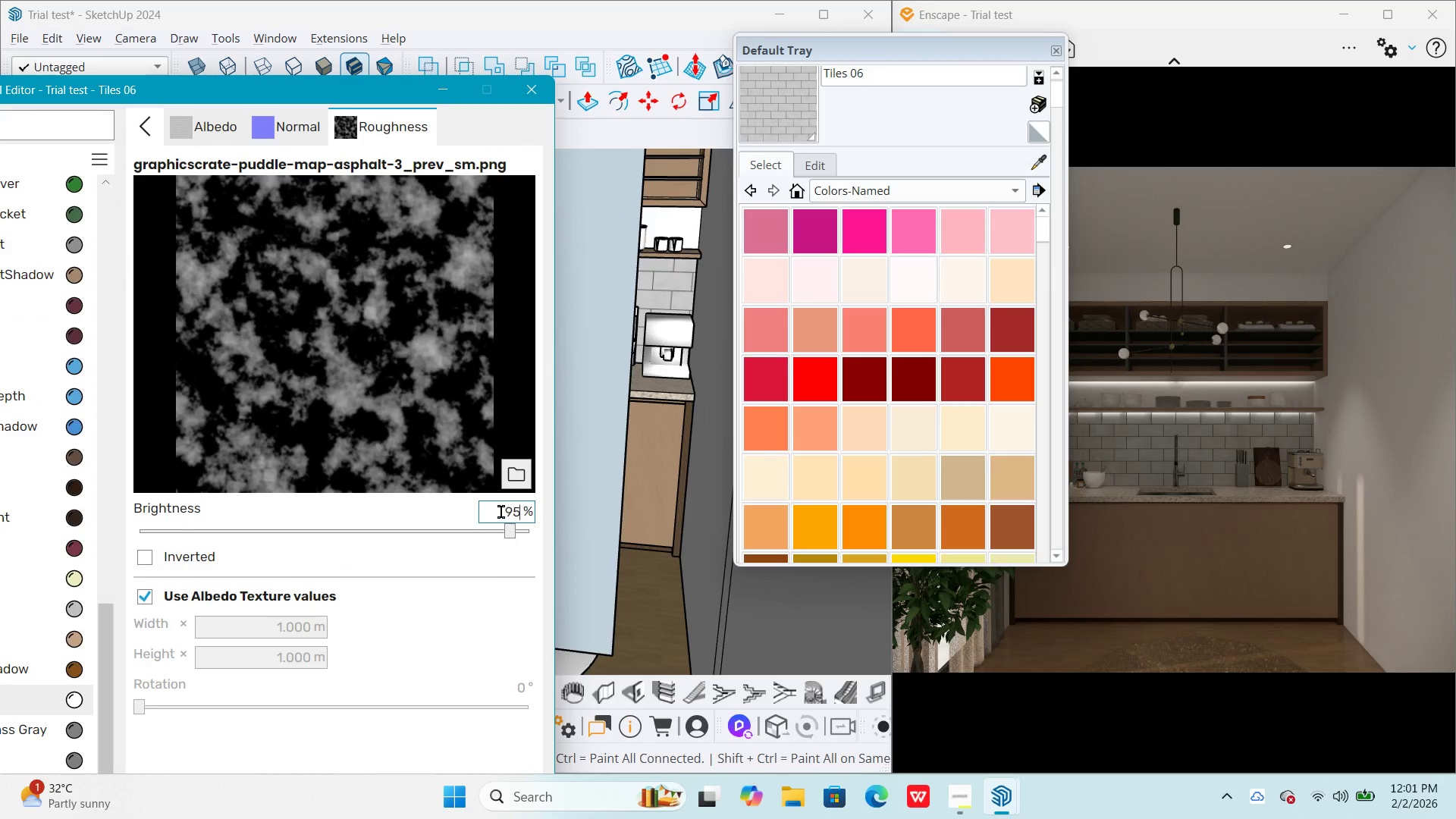 
key(Numpad5)
 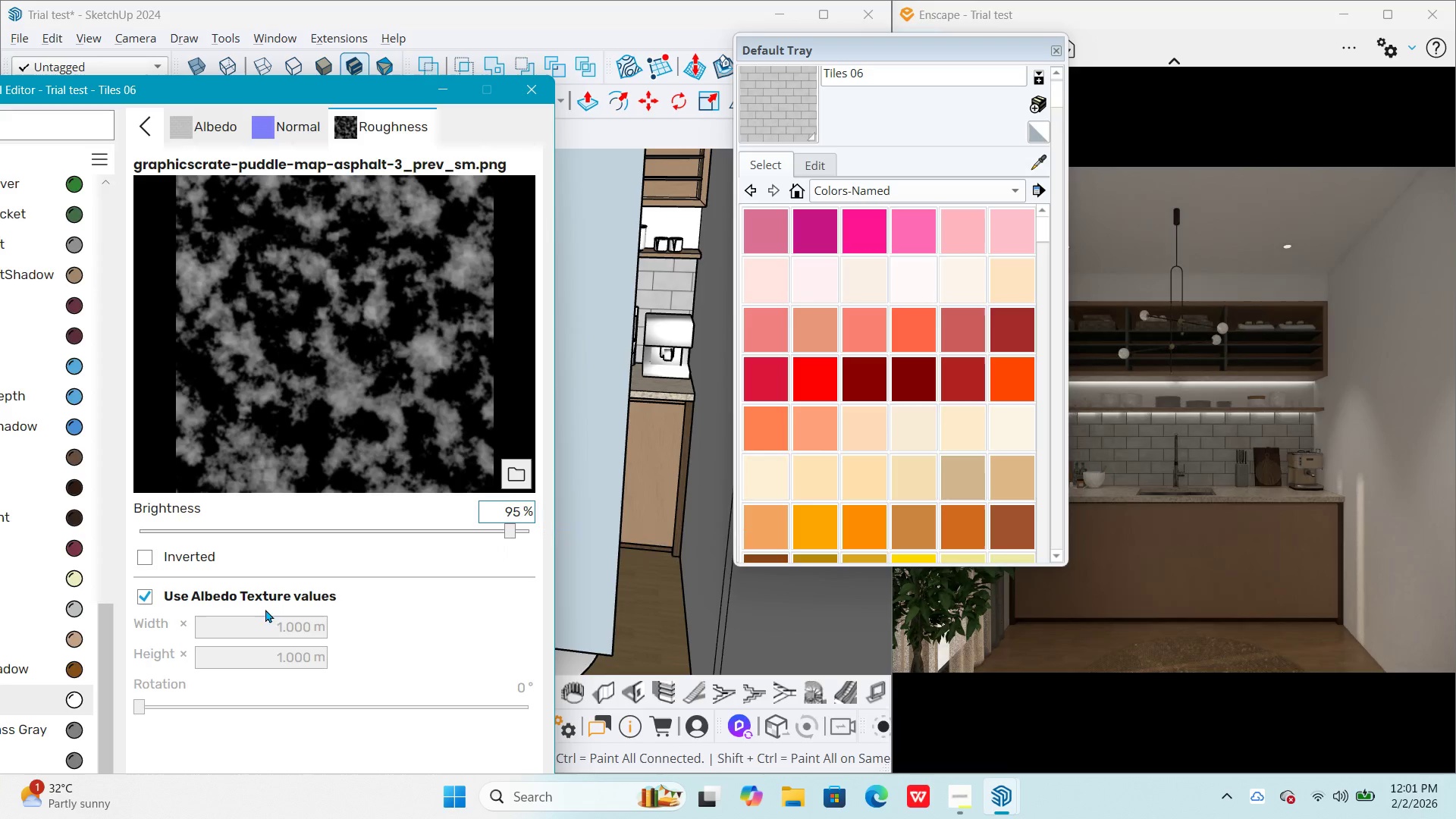 
left_click([149, 597])
 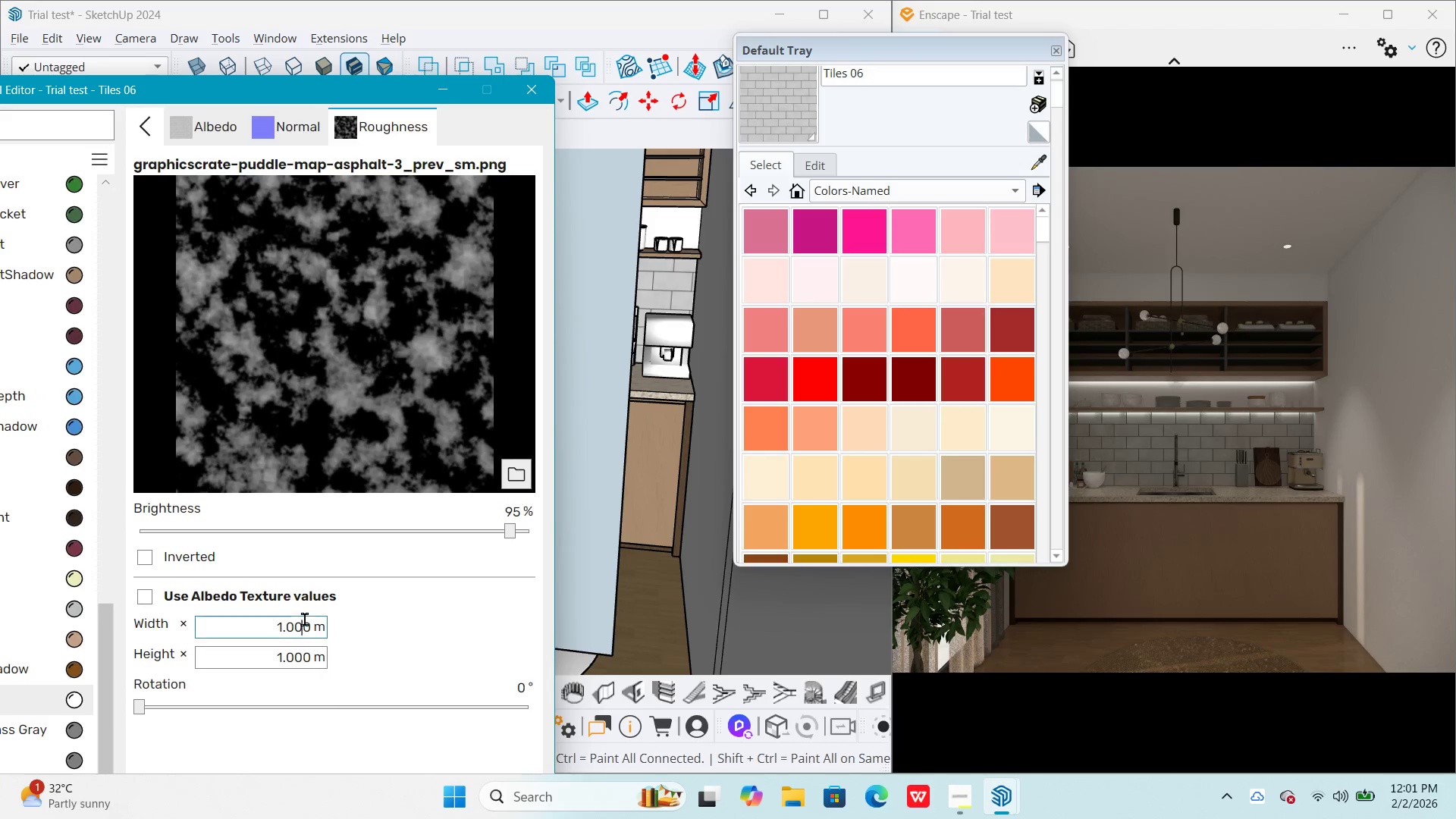 
double_click([298, 621])
 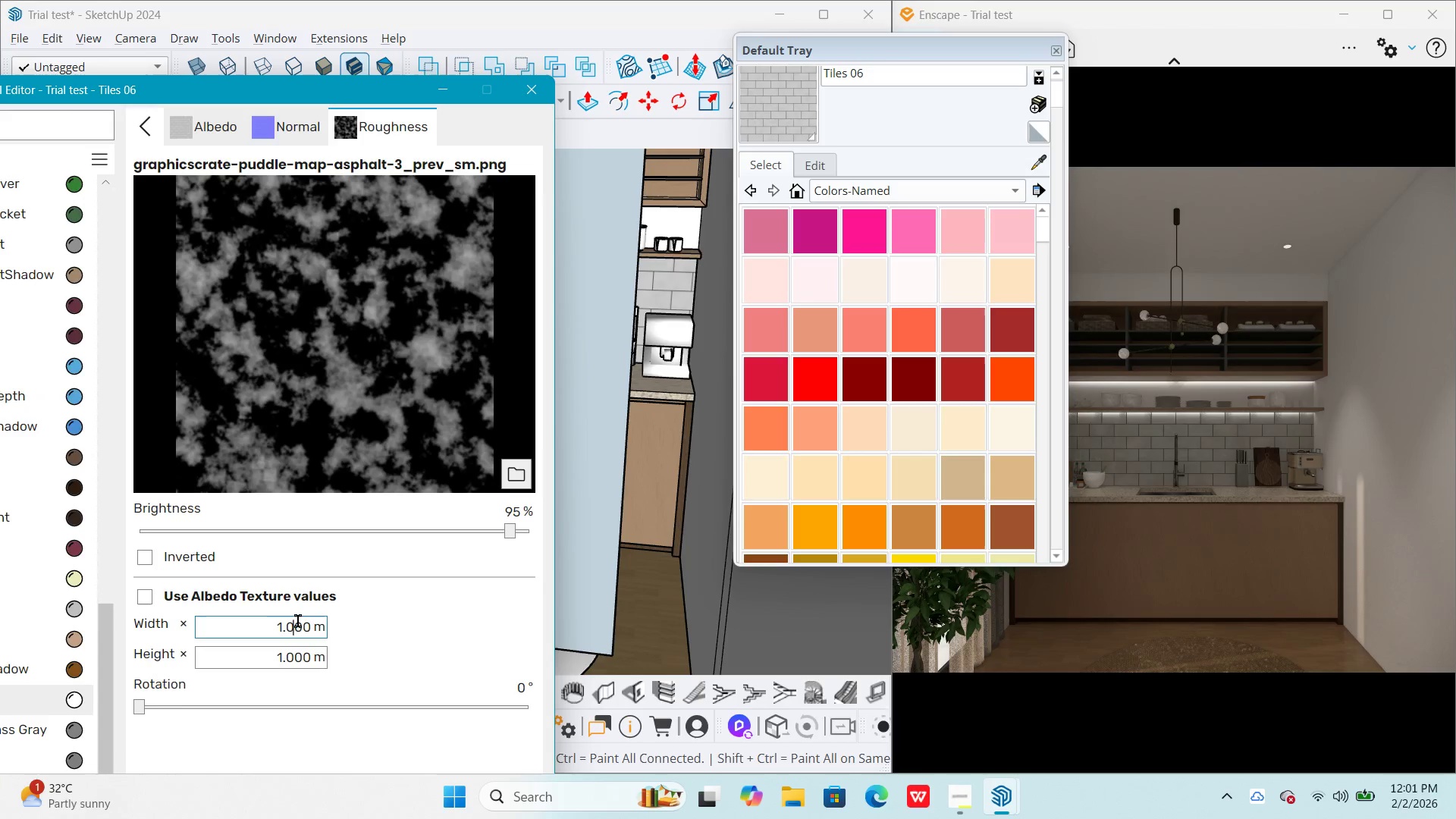 
triple_click([298, 621])
 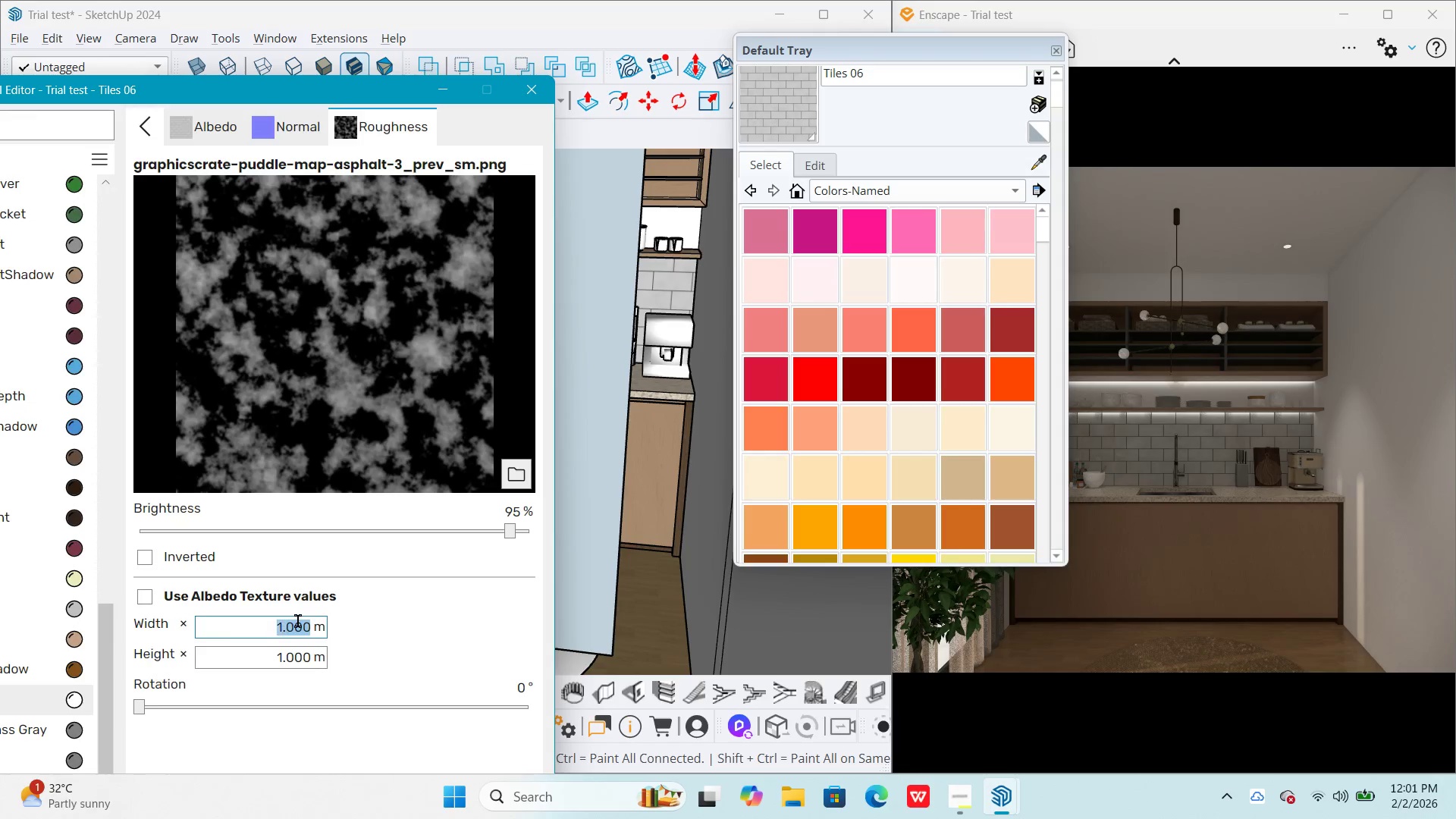 
triple_click([298, 621])
 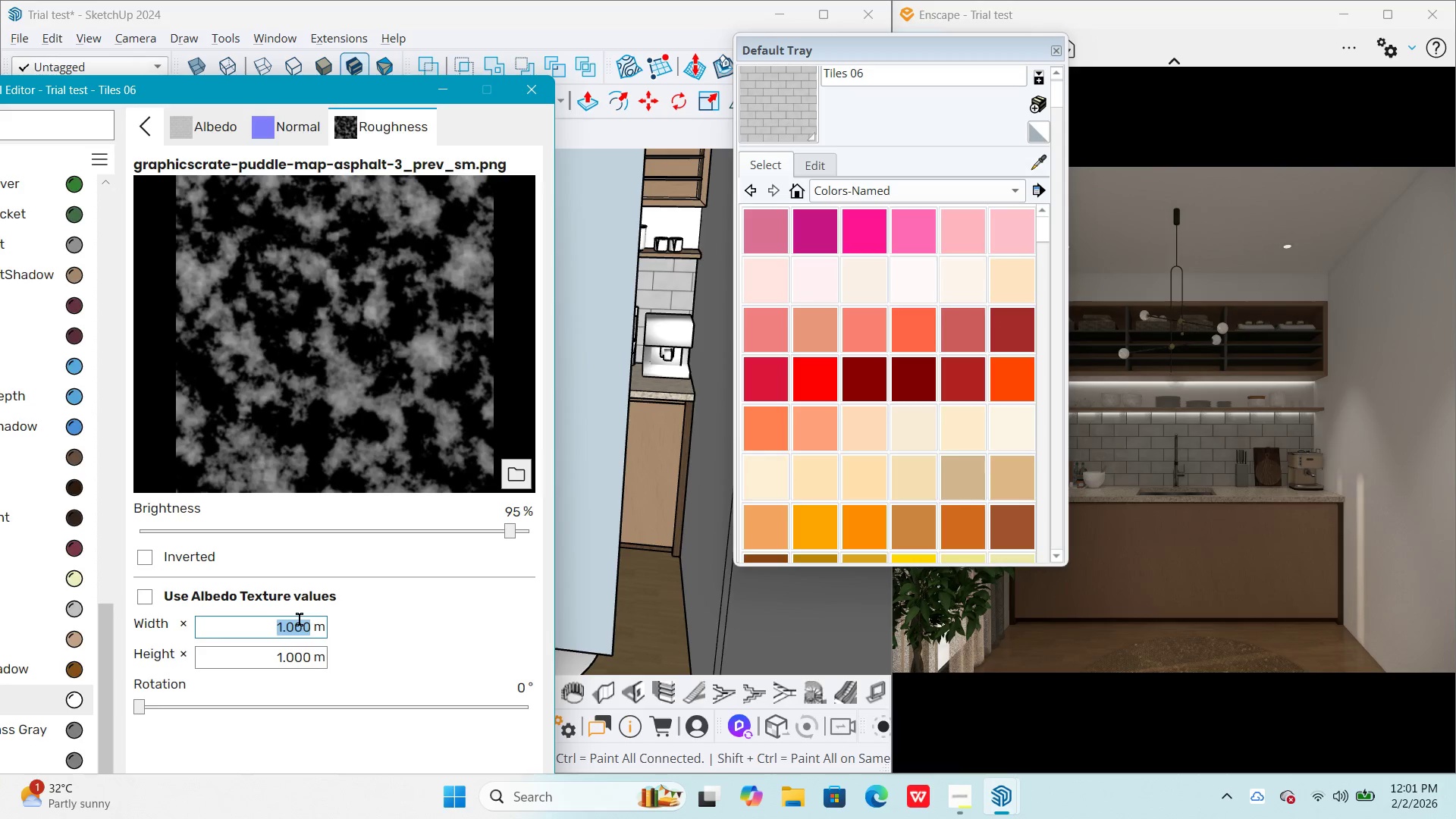 
key(Numpad2)
 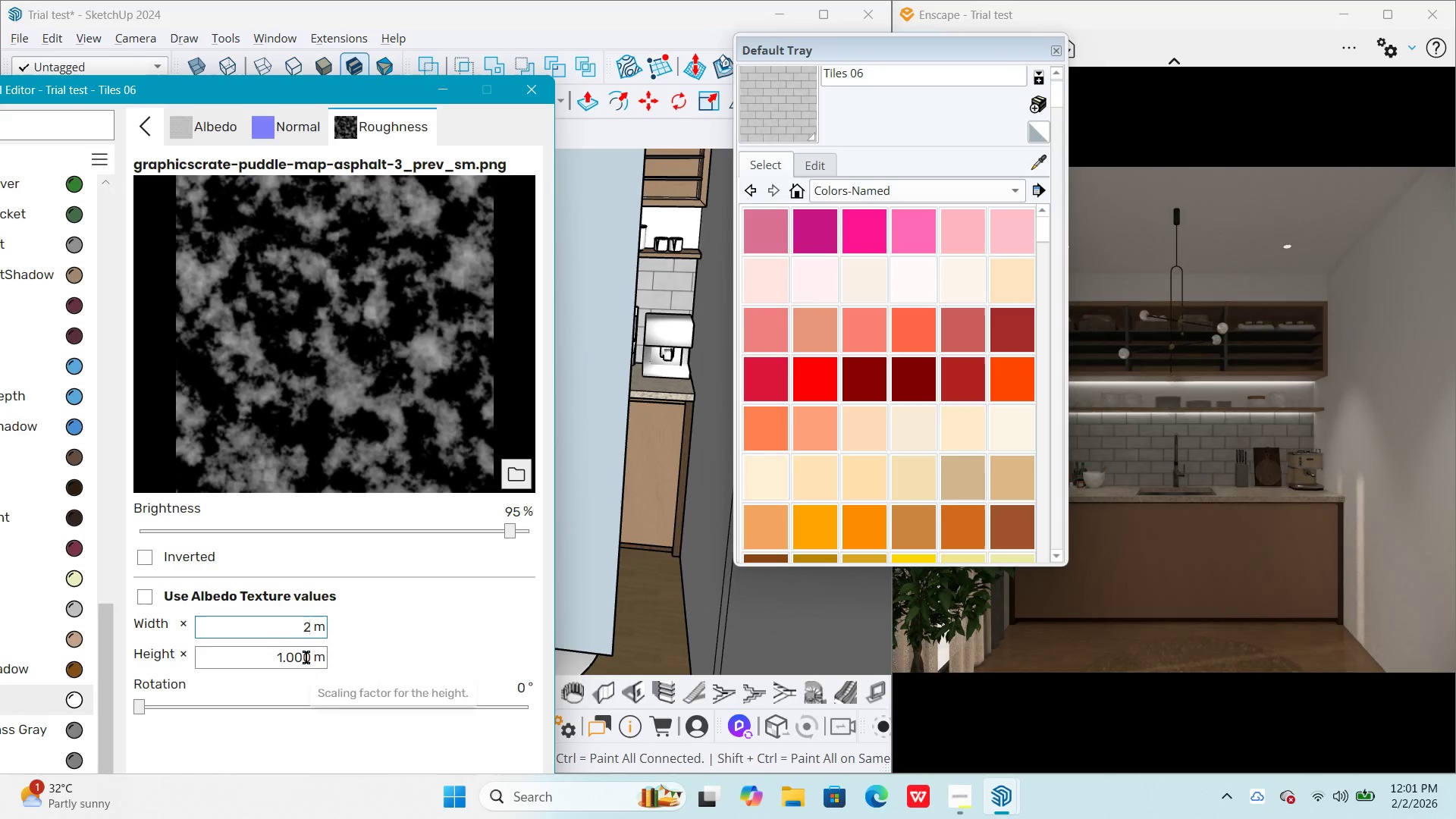 
double_click([306, 657])
 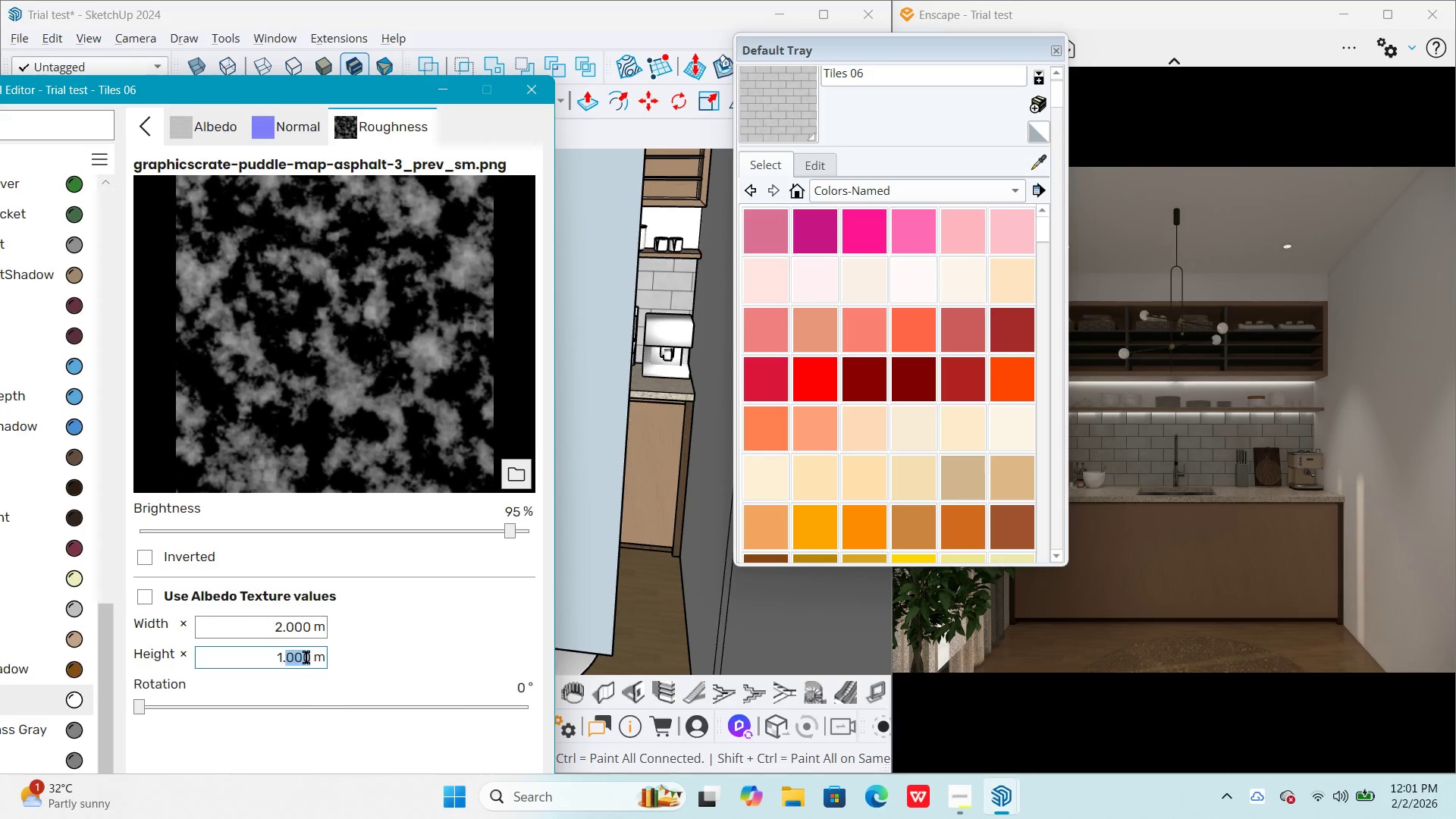 
triple_click([306, 657])
 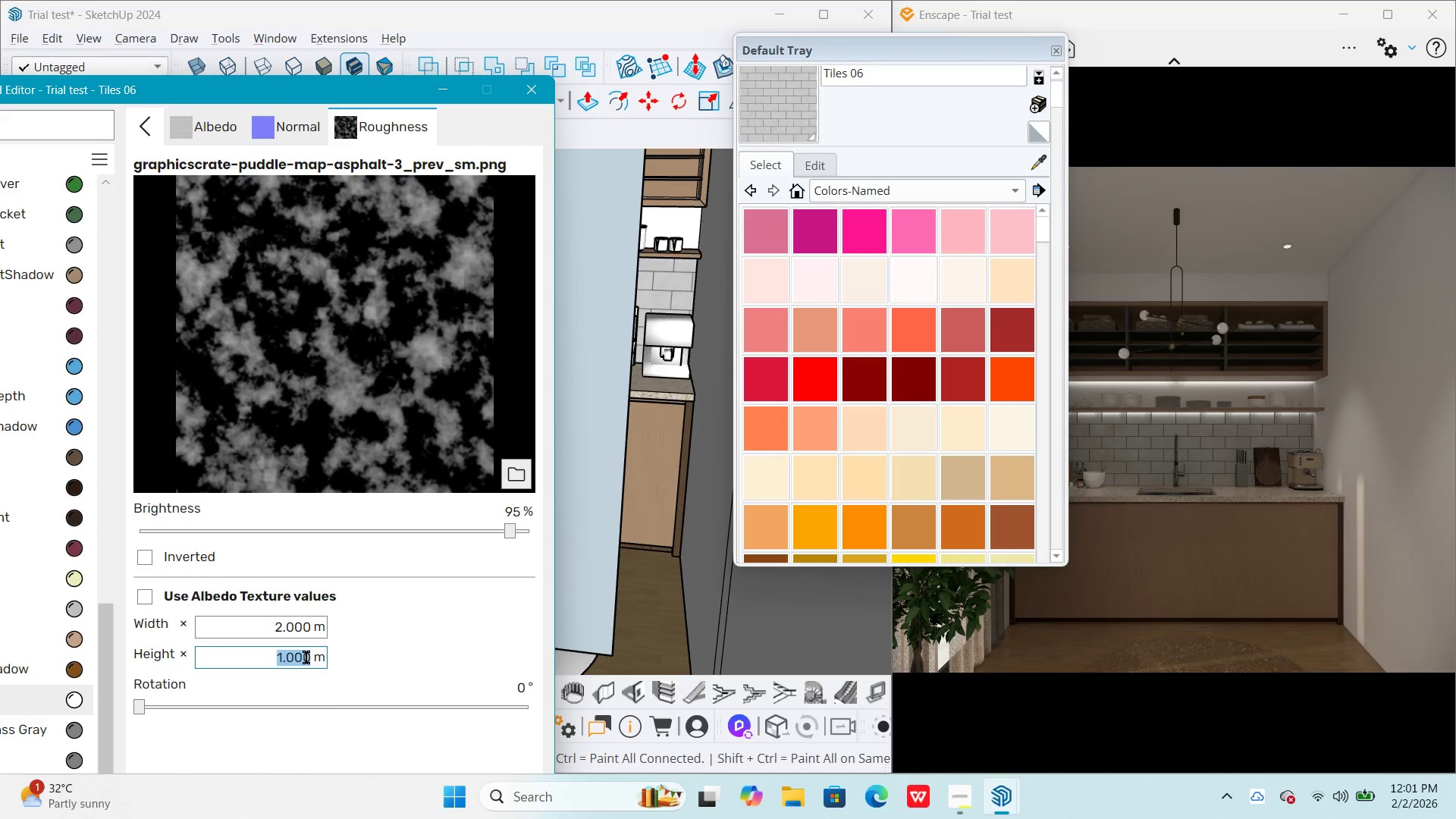 
key(Numpad2)
 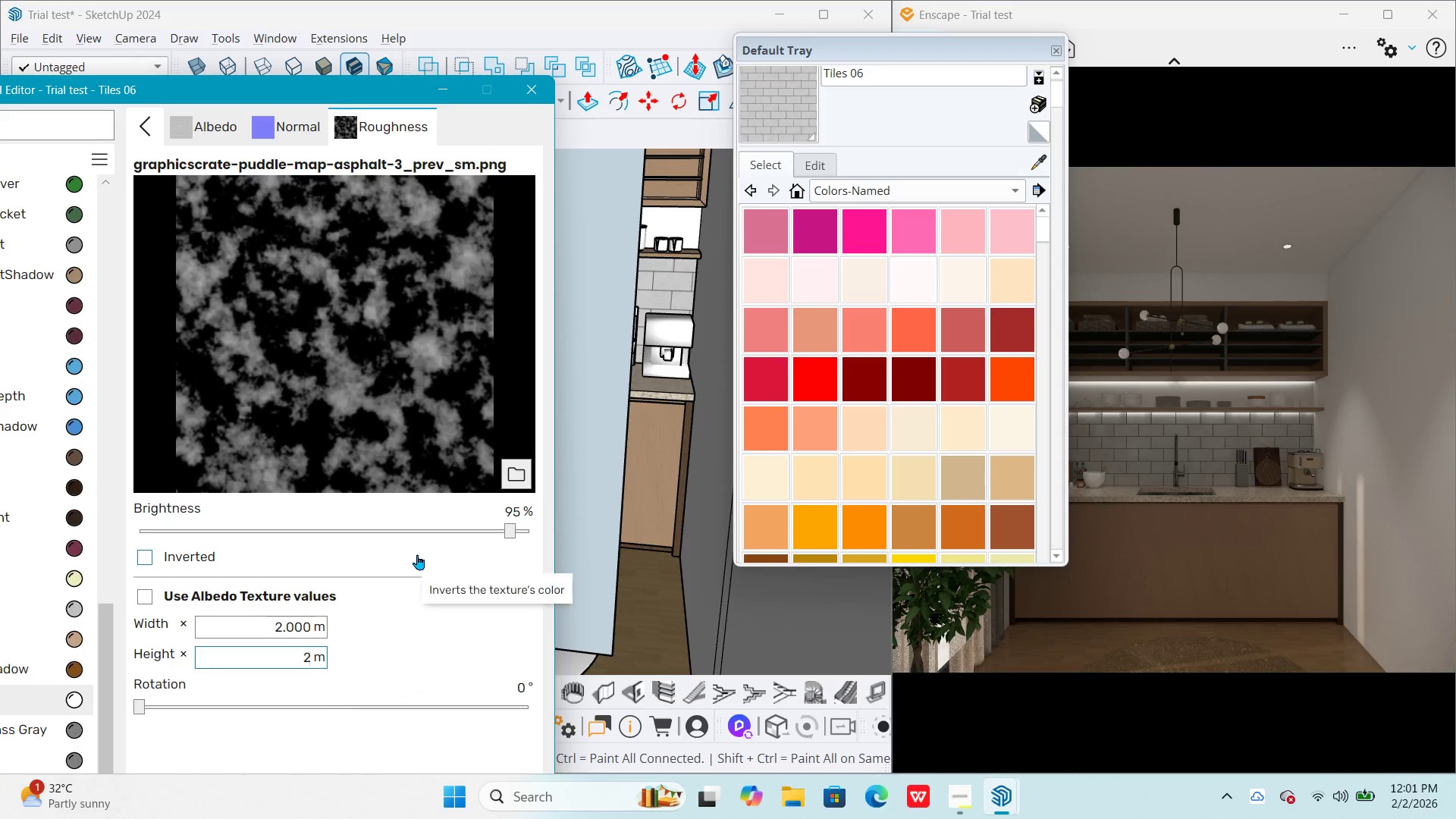 
left_click([143, 129])
 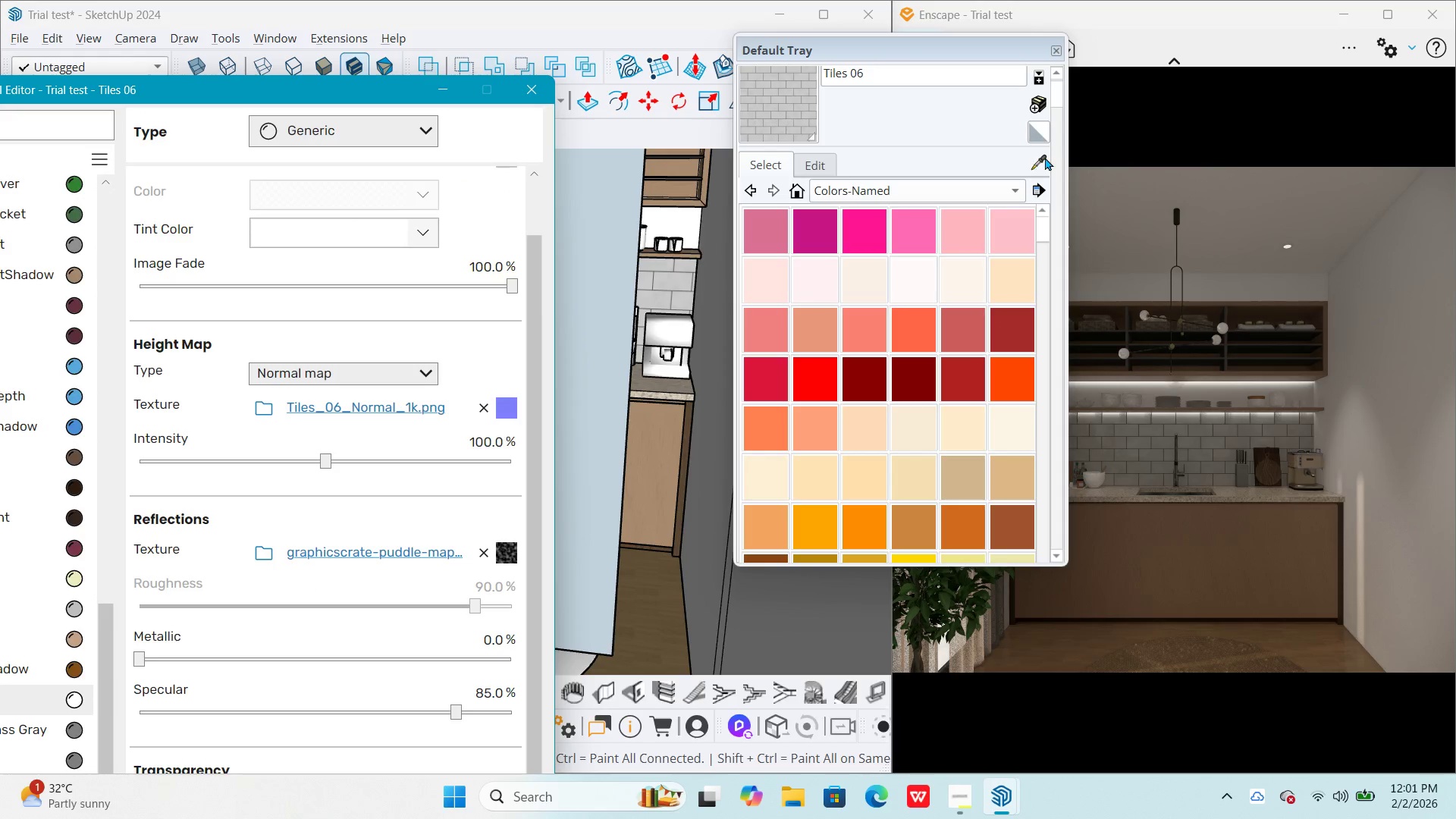 
left_click([1037, 157])
 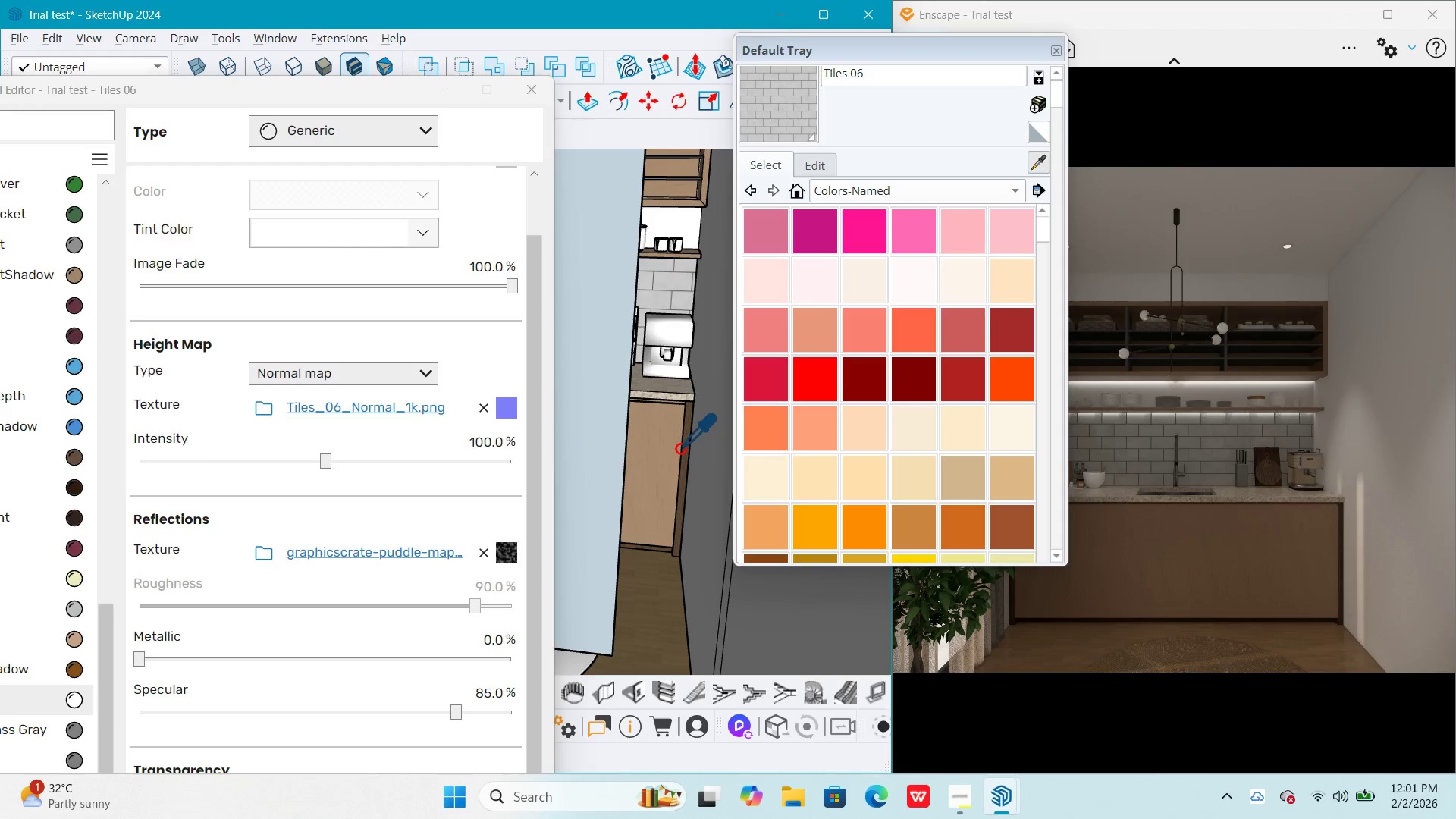 
left_click([690, 449])
 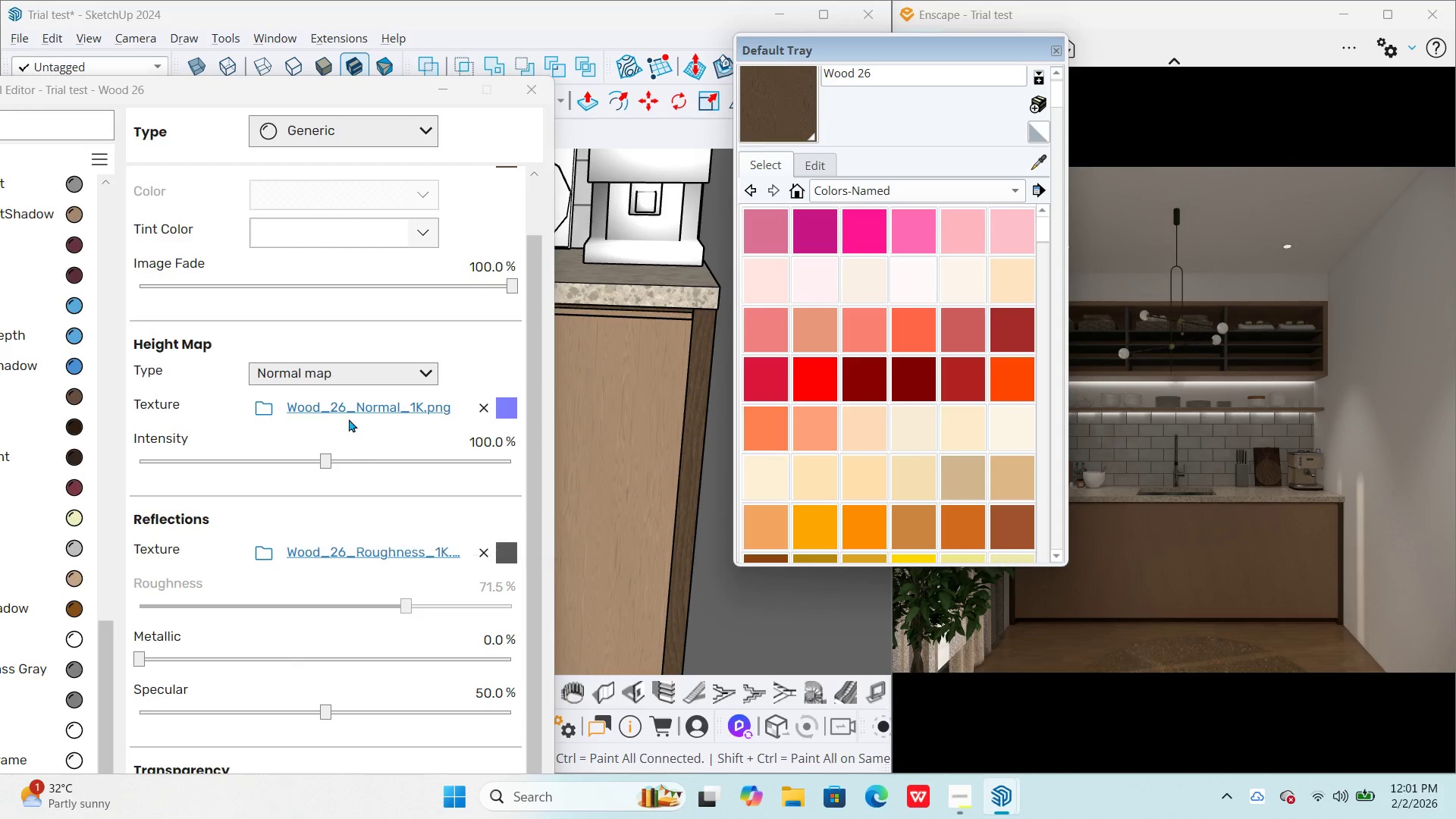 
scroll: coordinate [685, 452], scroll_direction: up, amount: 10.0
 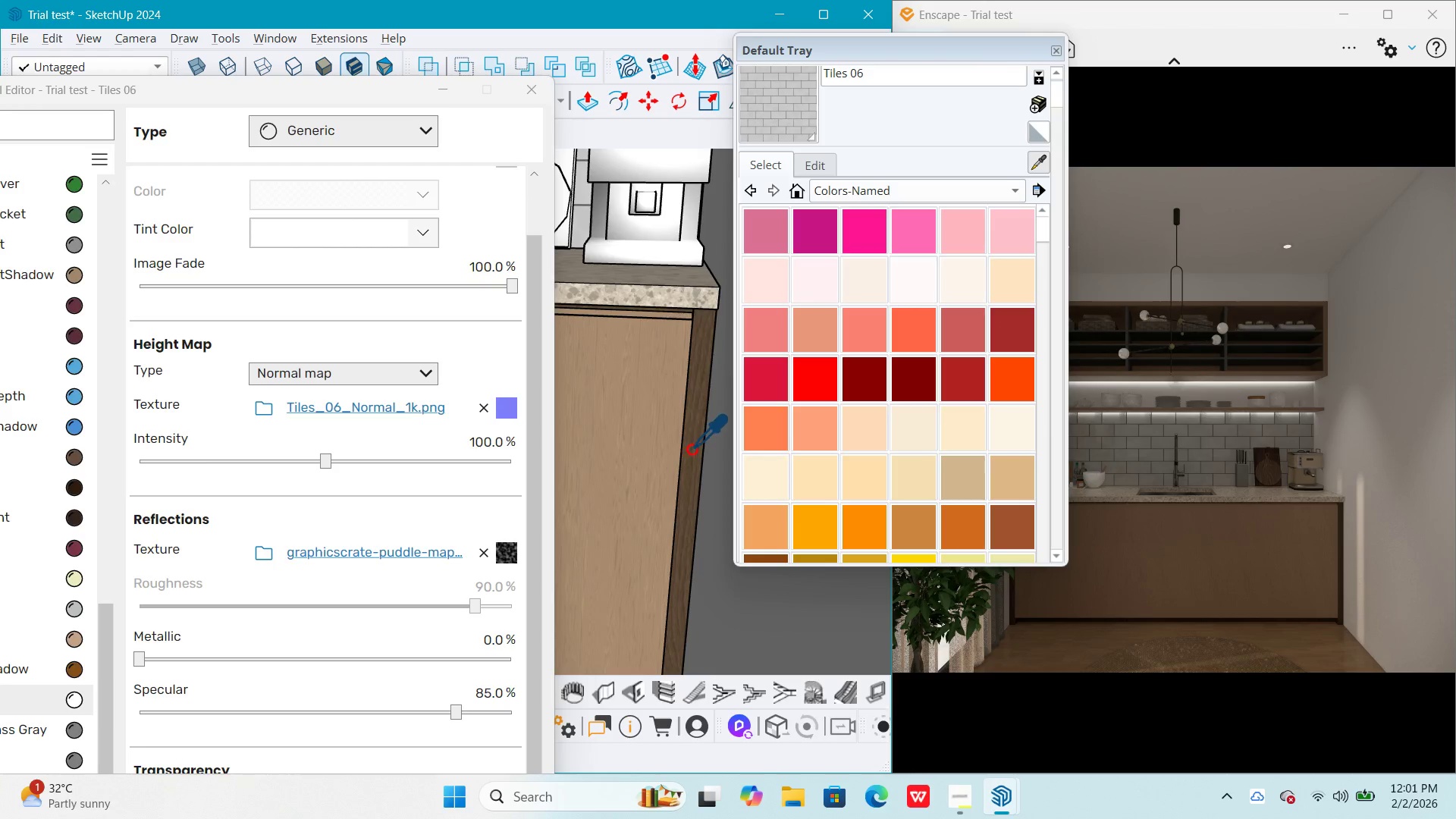 
left_click([1038, 158])
 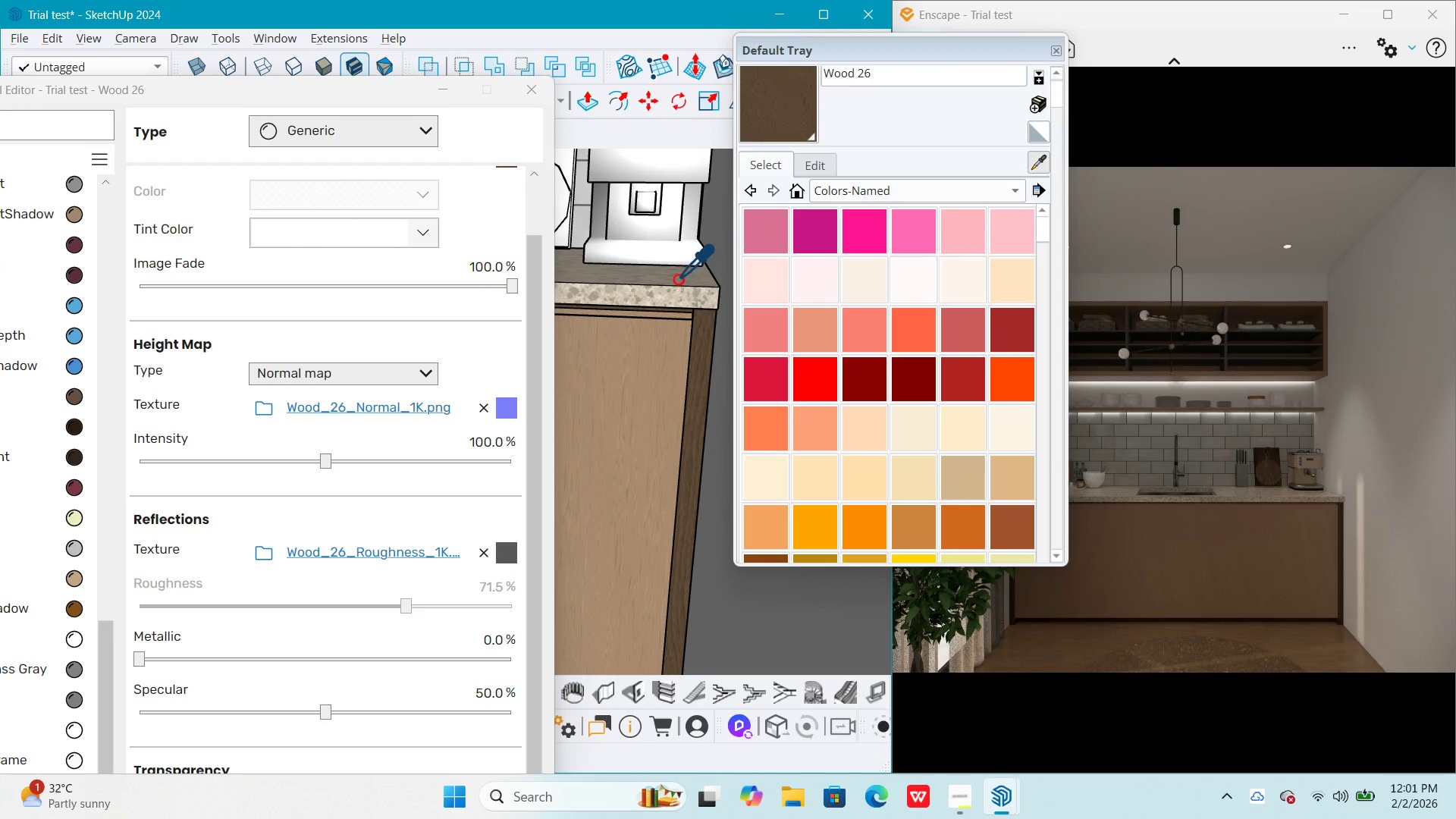 
left_click([676, 279])
 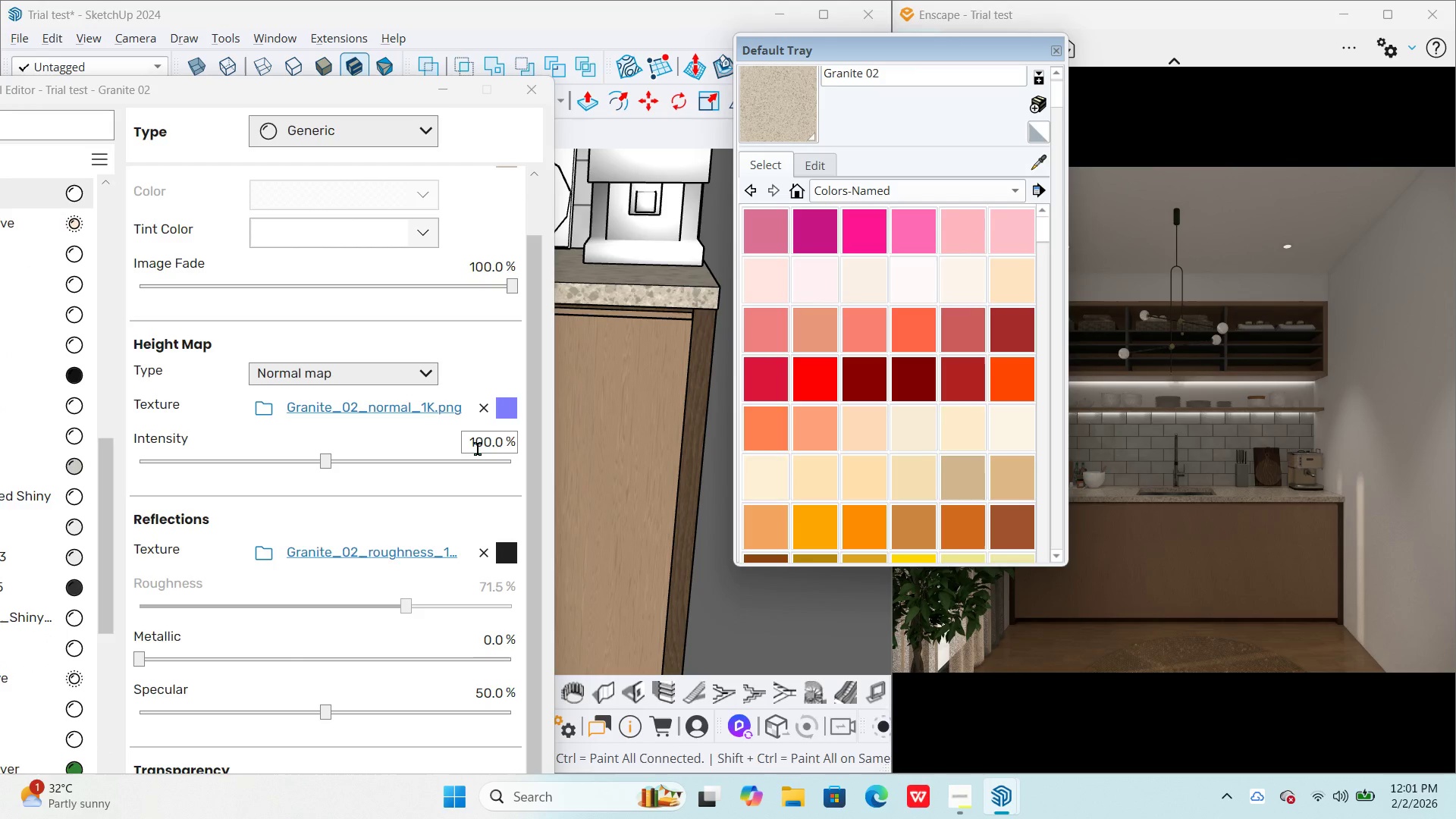 
scroll: coordinate [353, 516], scroll_direction: up, amount: 5.0
 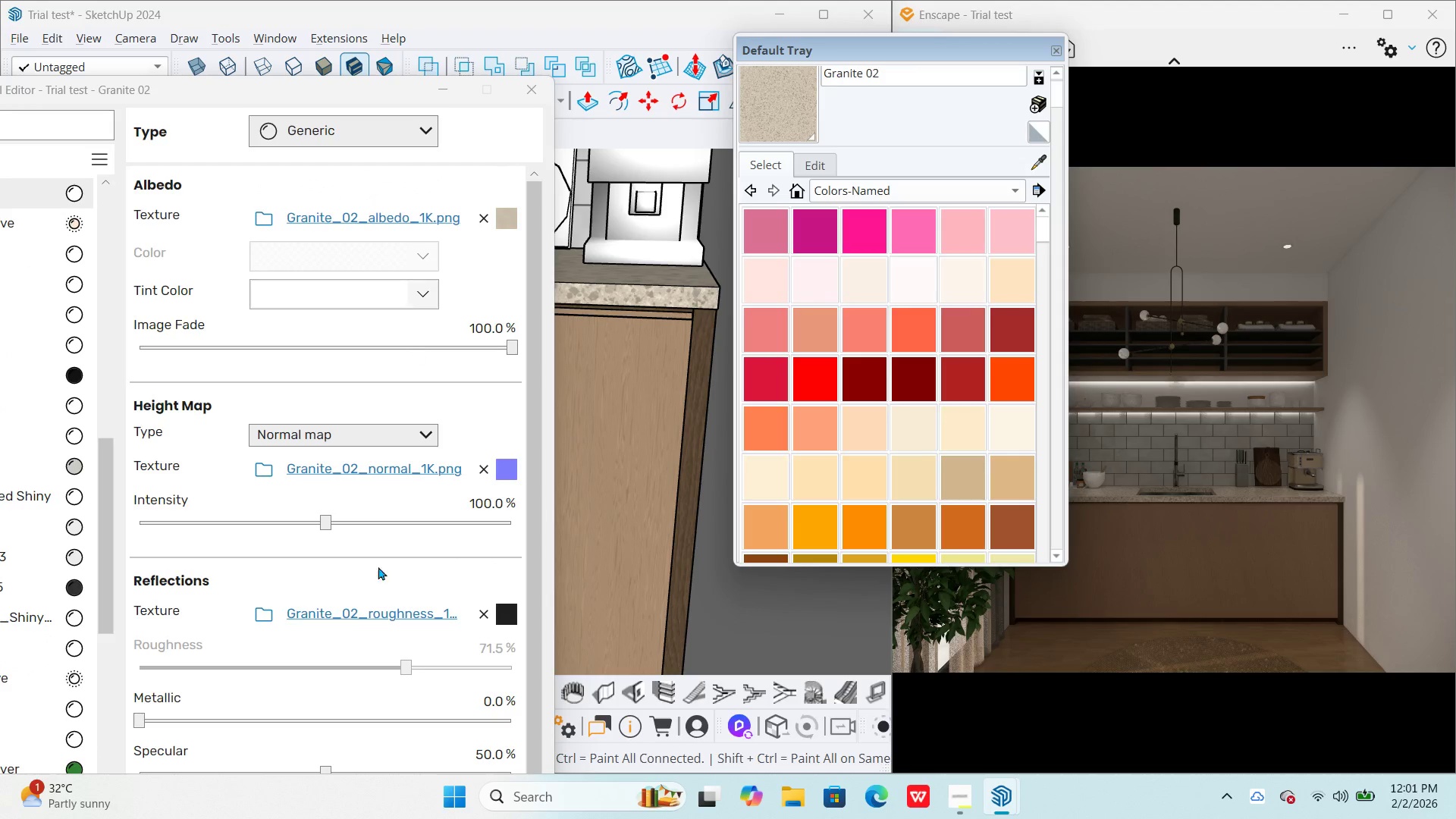 
scroll: coordinate [366, 583], scroll_direction: down, amount: 2.0
 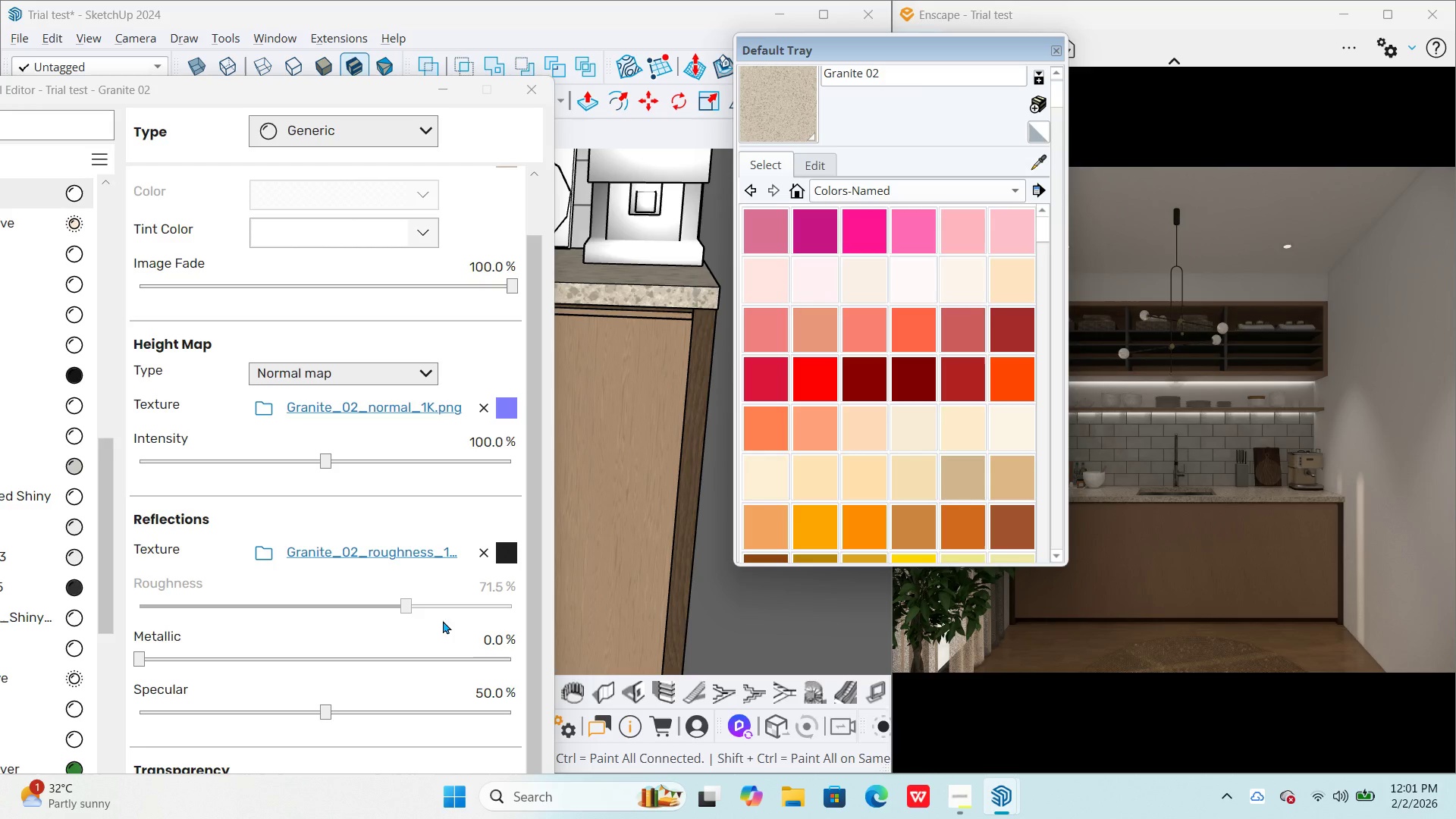 
double_click([488, 697])
 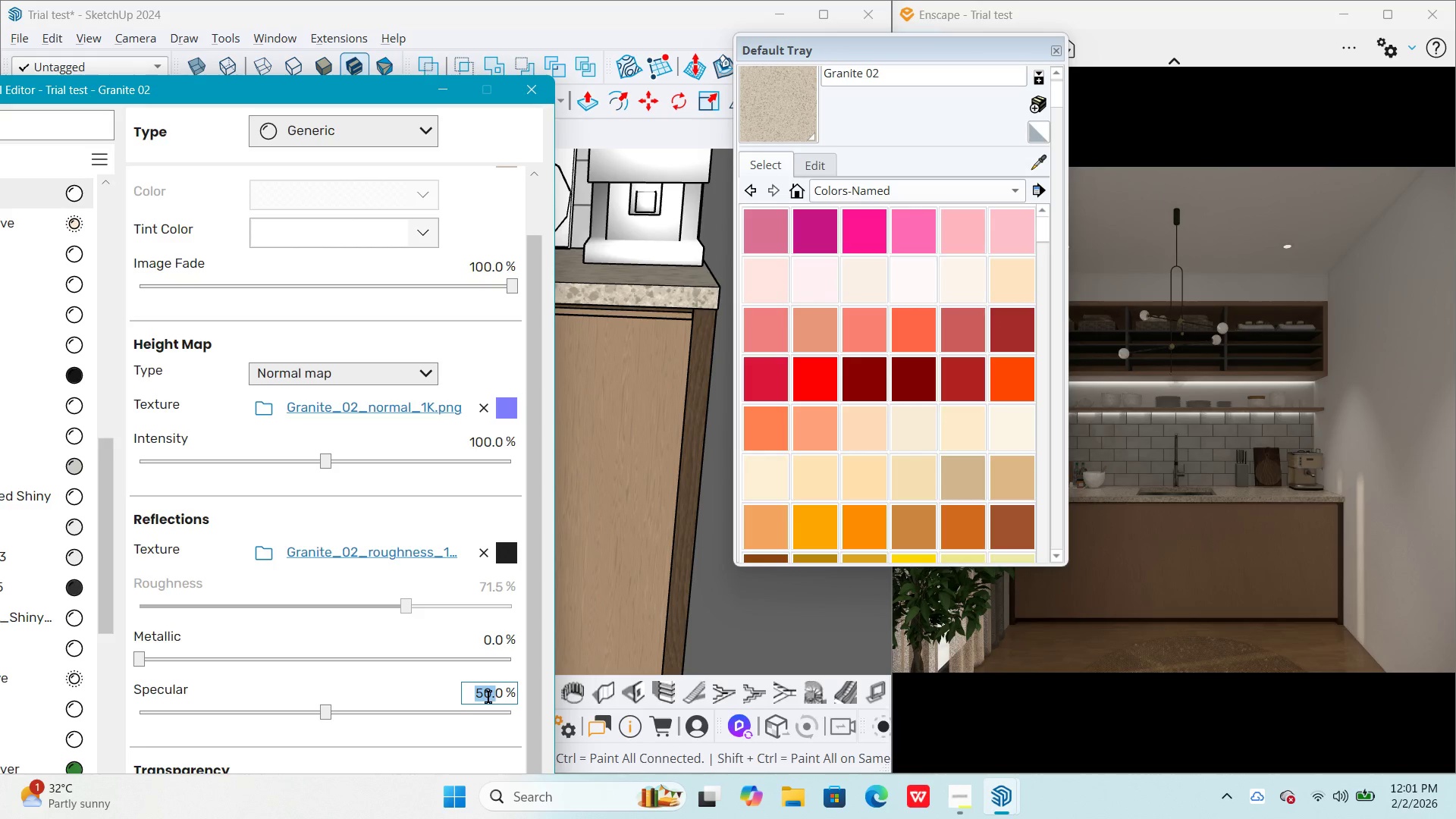 
key(Numpad7)
 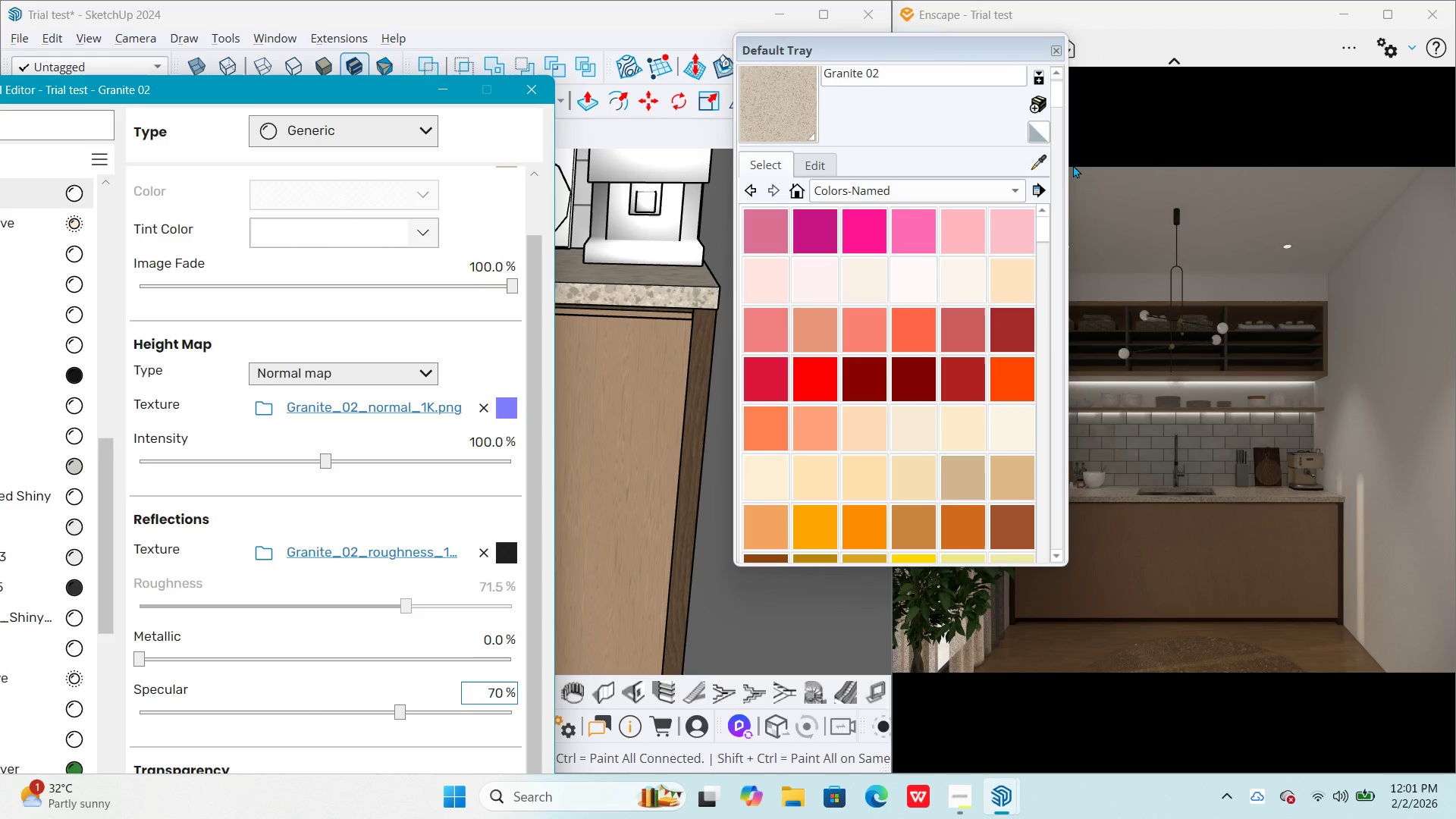 
left_click([1039, 159])
 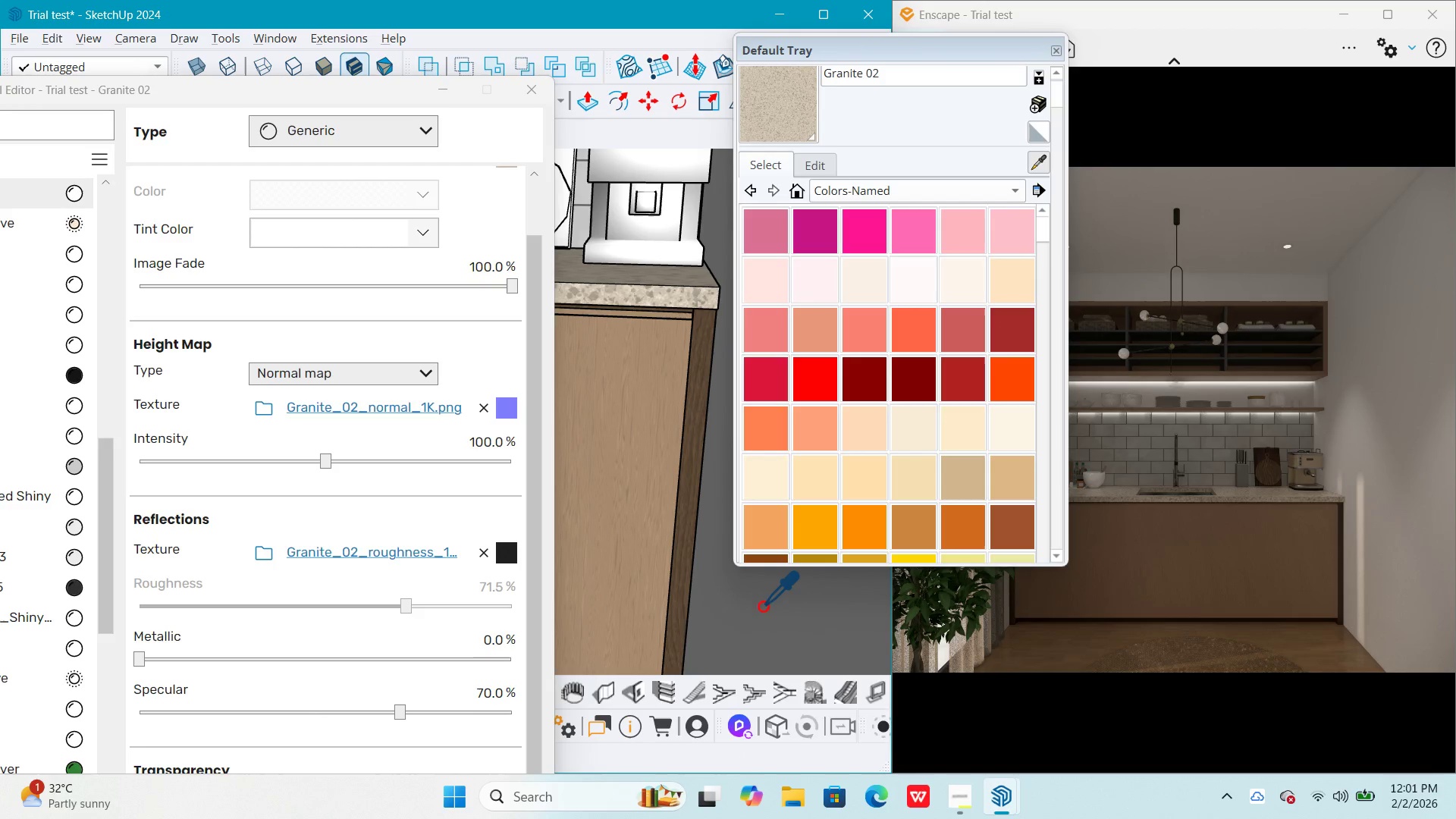 
left_click([764, 617])
 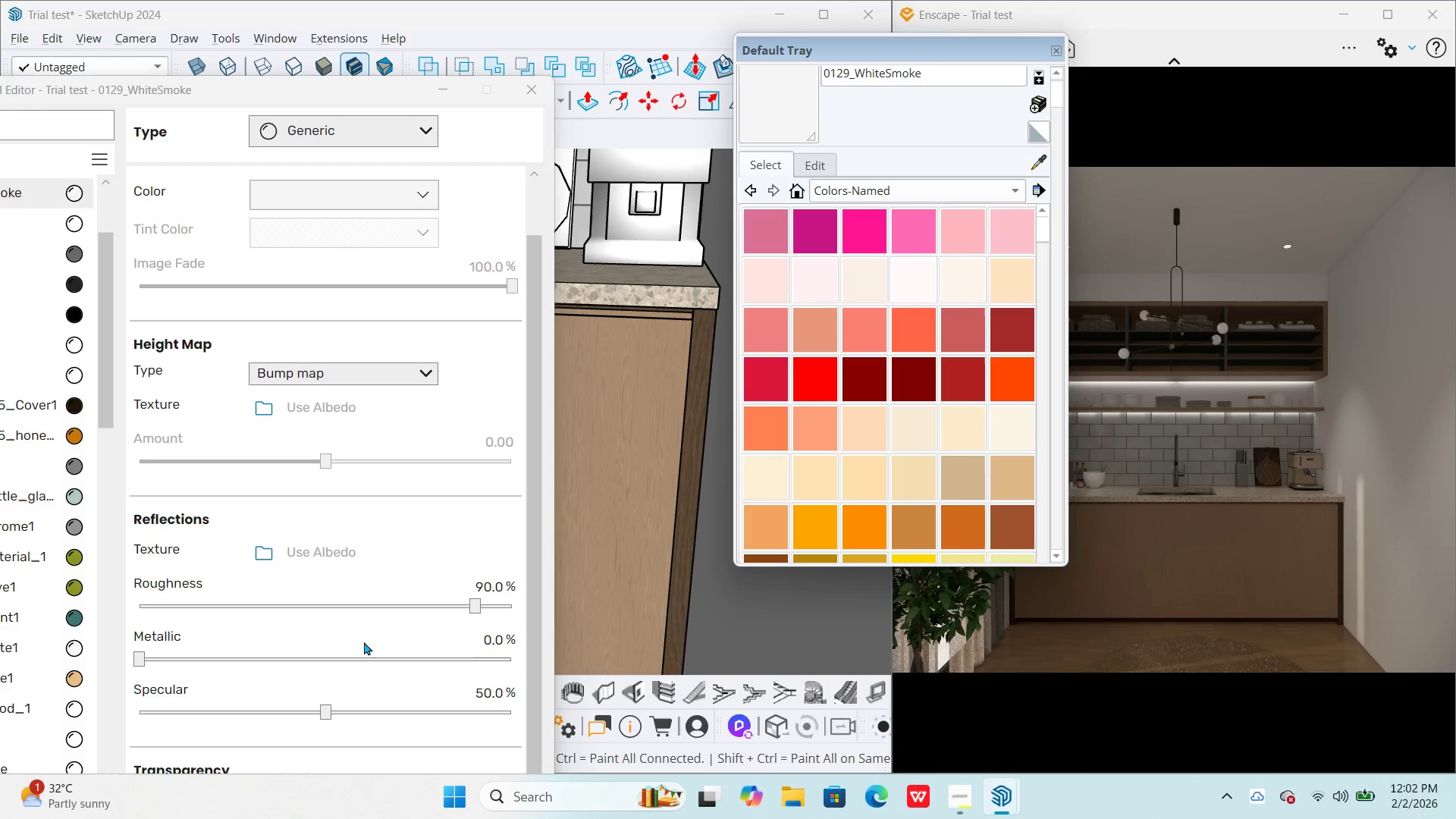 
double_click([476, 580])
 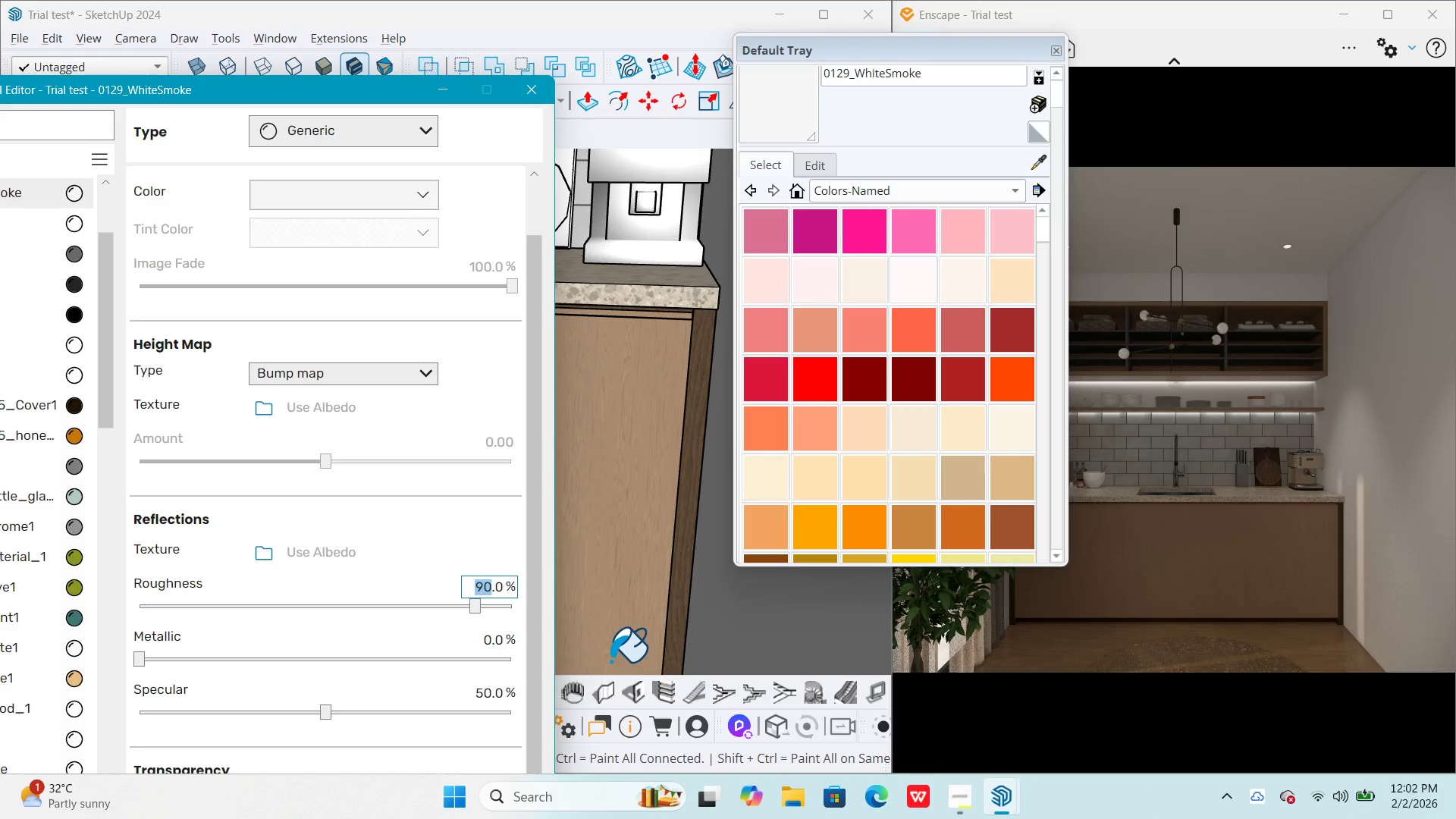 
key(Numpad2)
 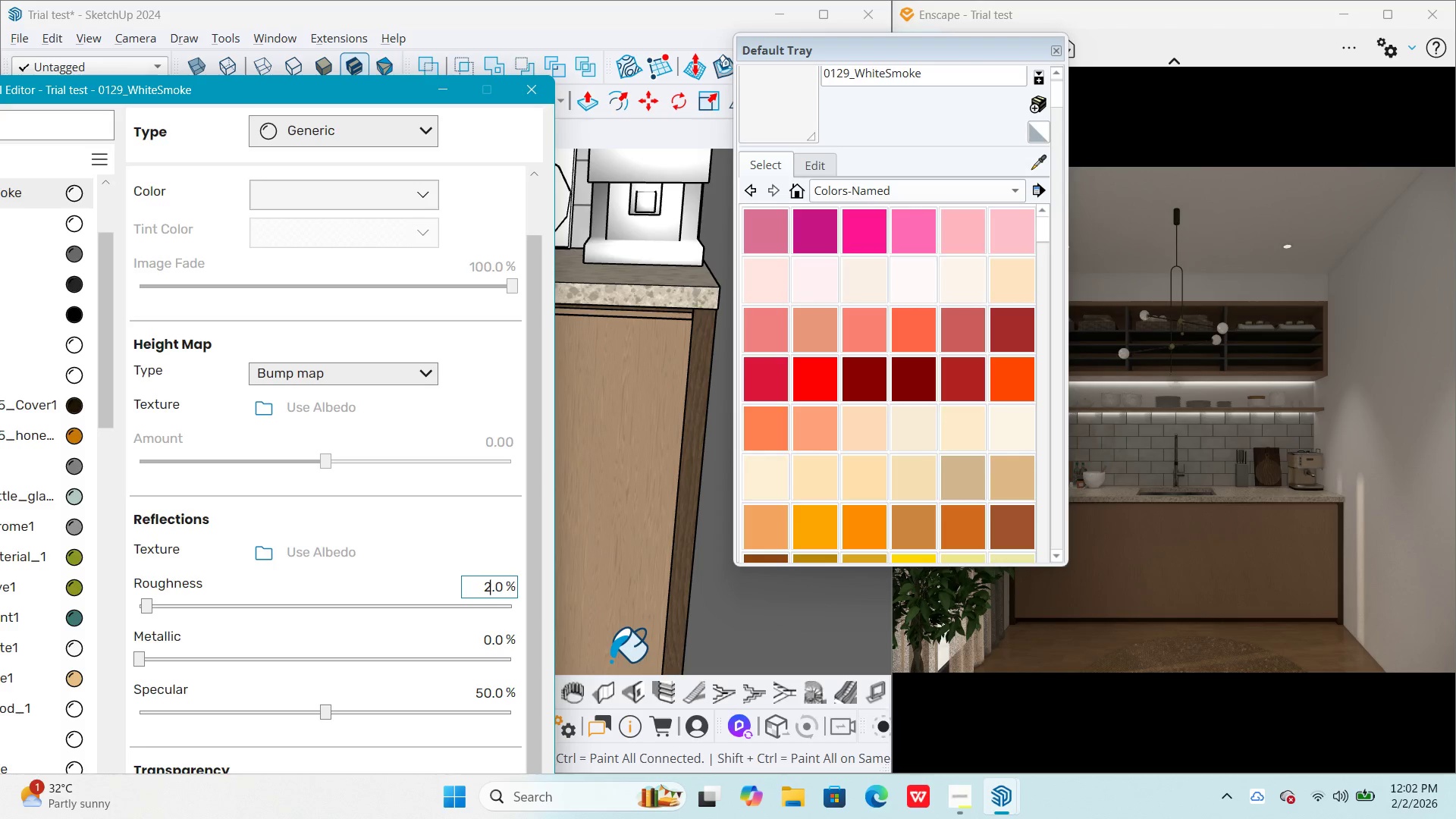 
key(Numpad5)
 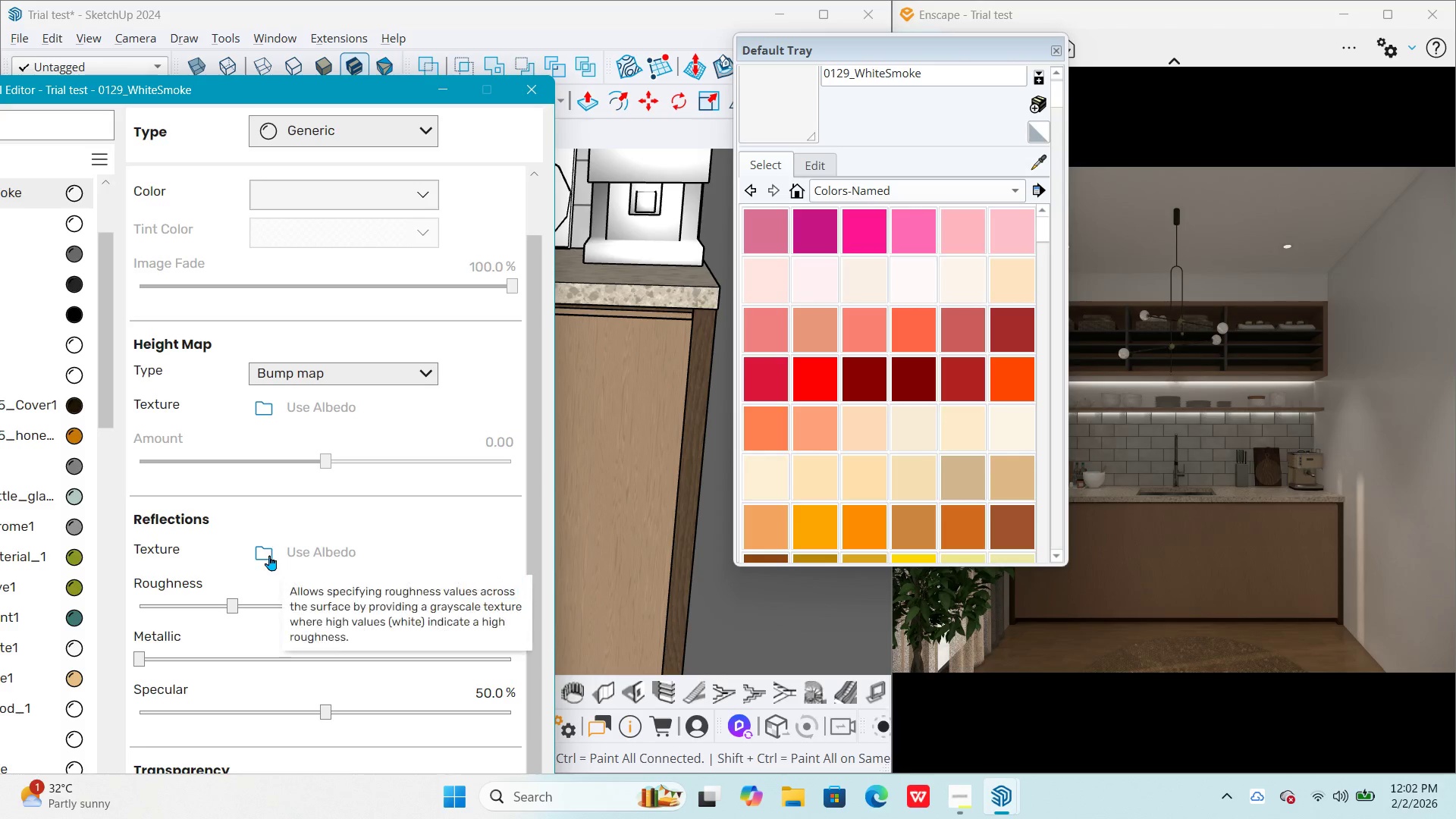 
left_click([267, 553])
 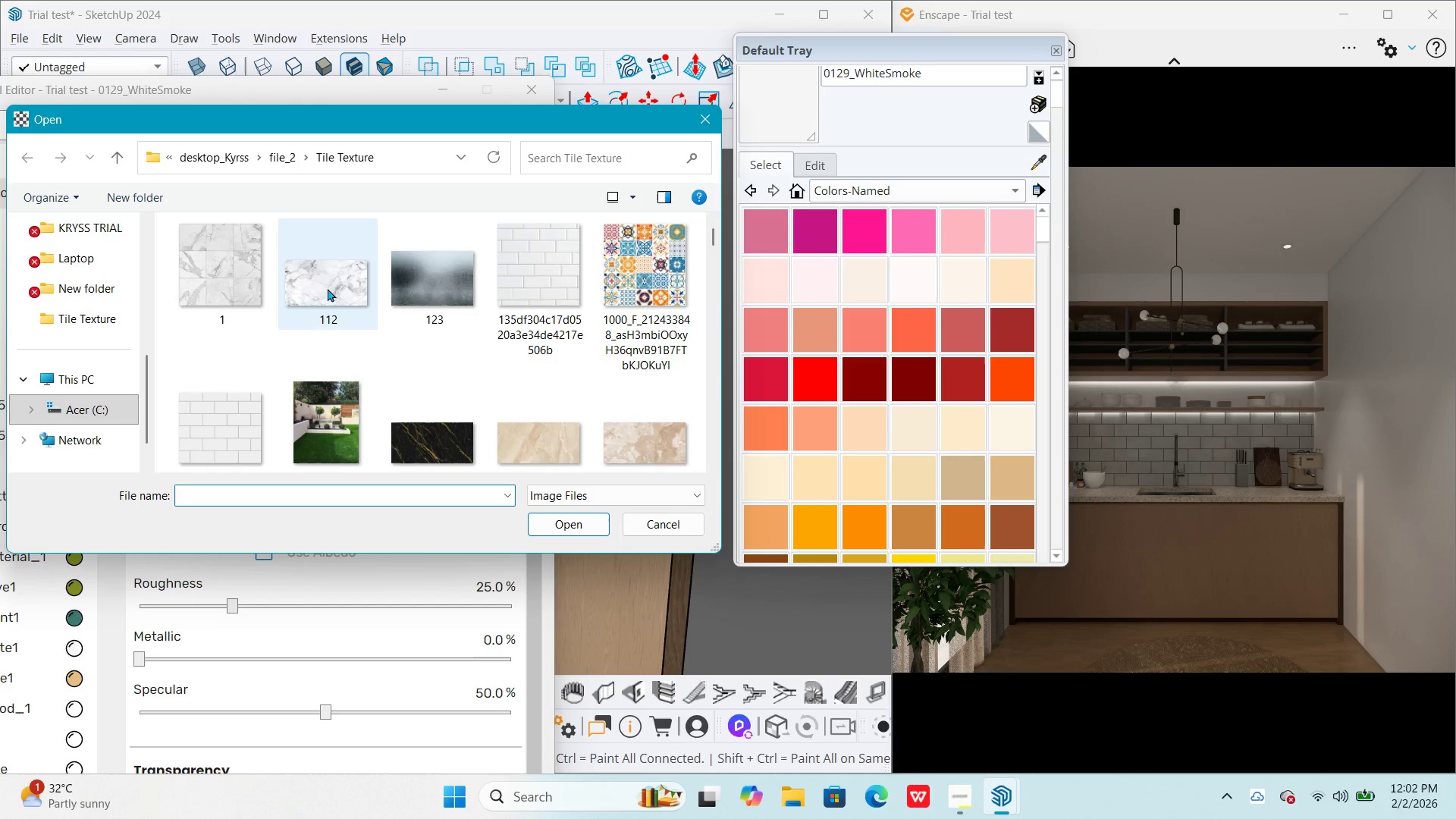 
scroll: coordinate [402, 271], scroll_direction: down, amount: 8.0
 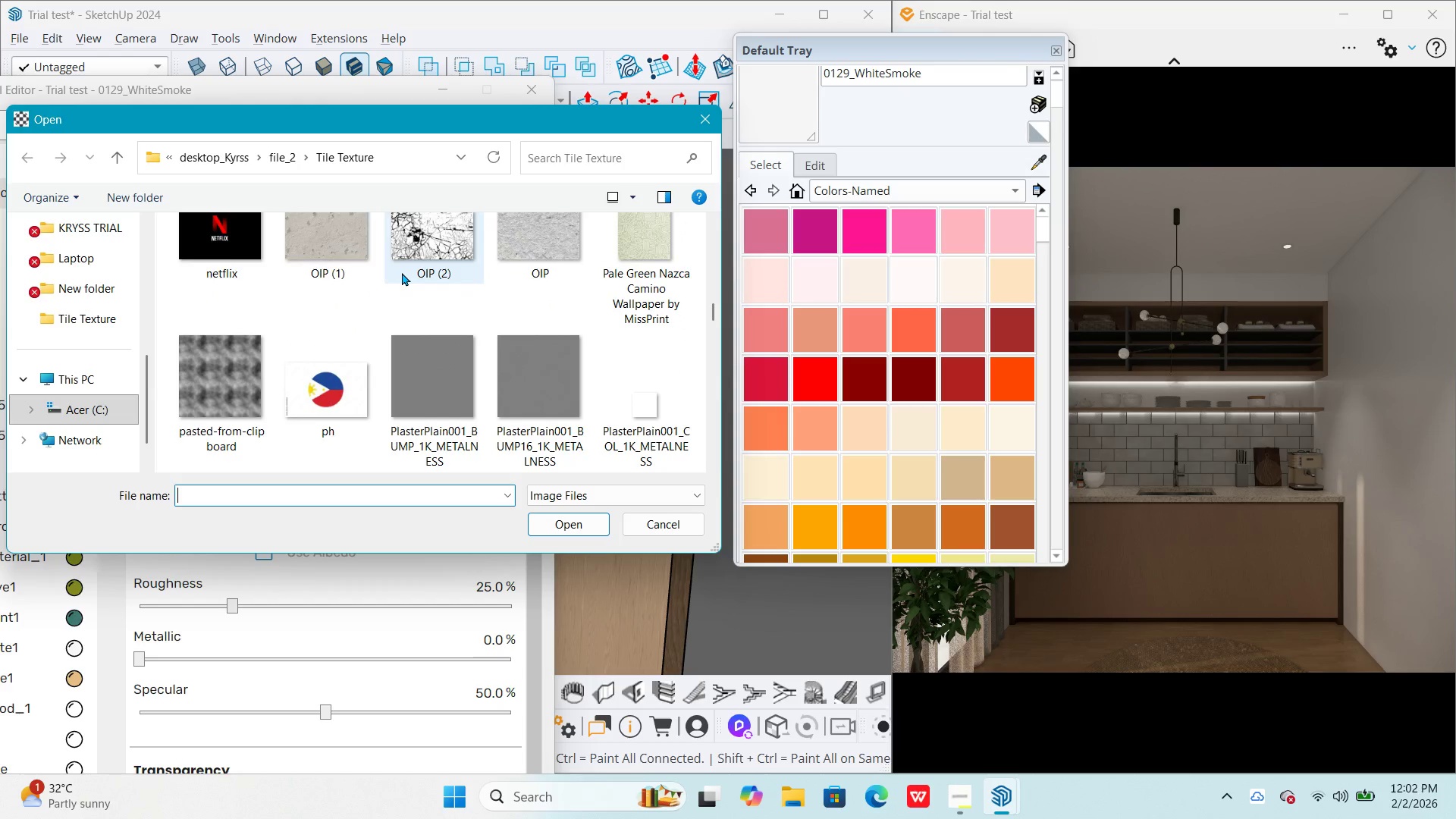 
scroll: coordinate [402, 272], scroll_direction: up, amount: 2.0
 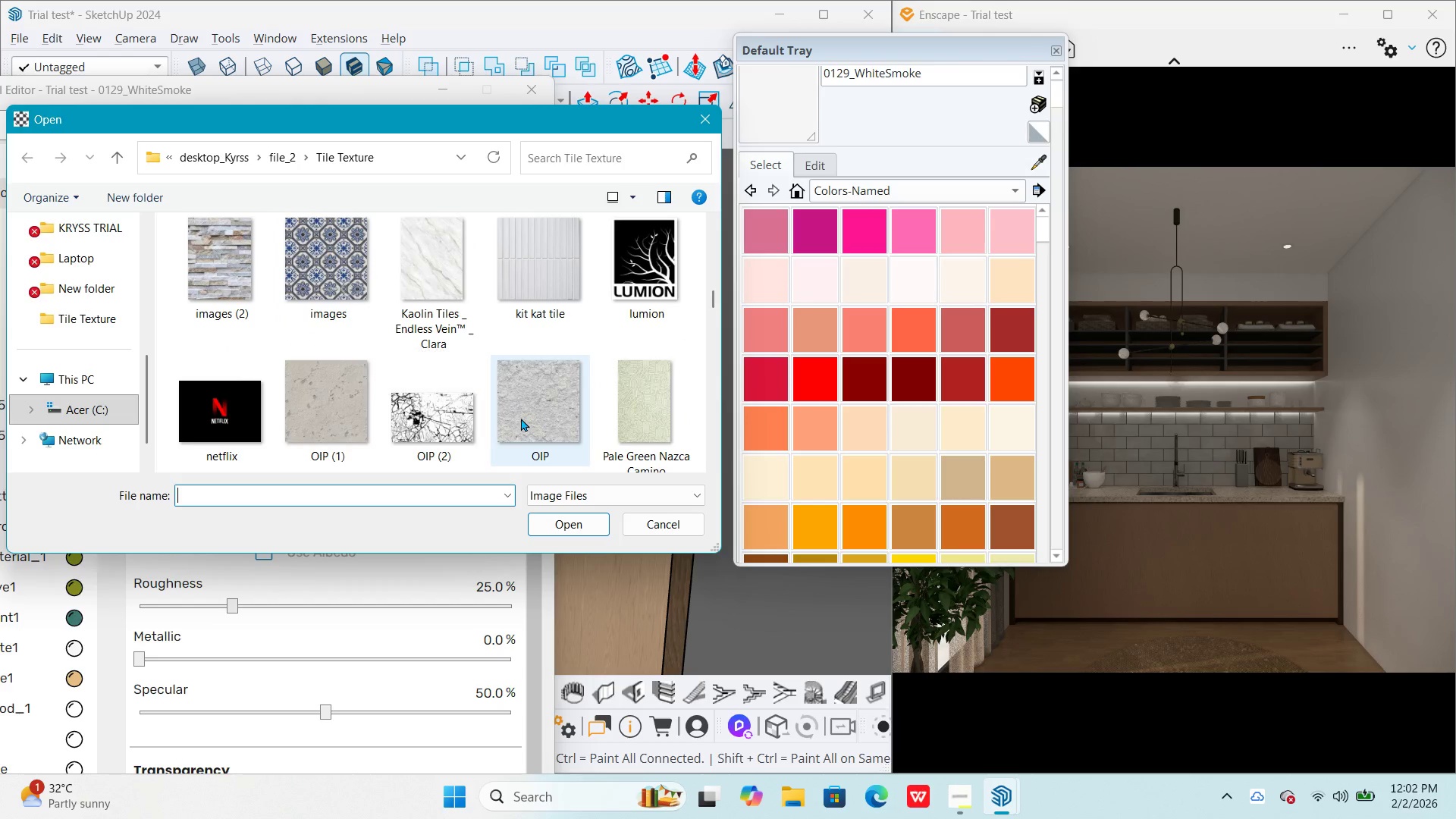 
left_click([529, 409])
 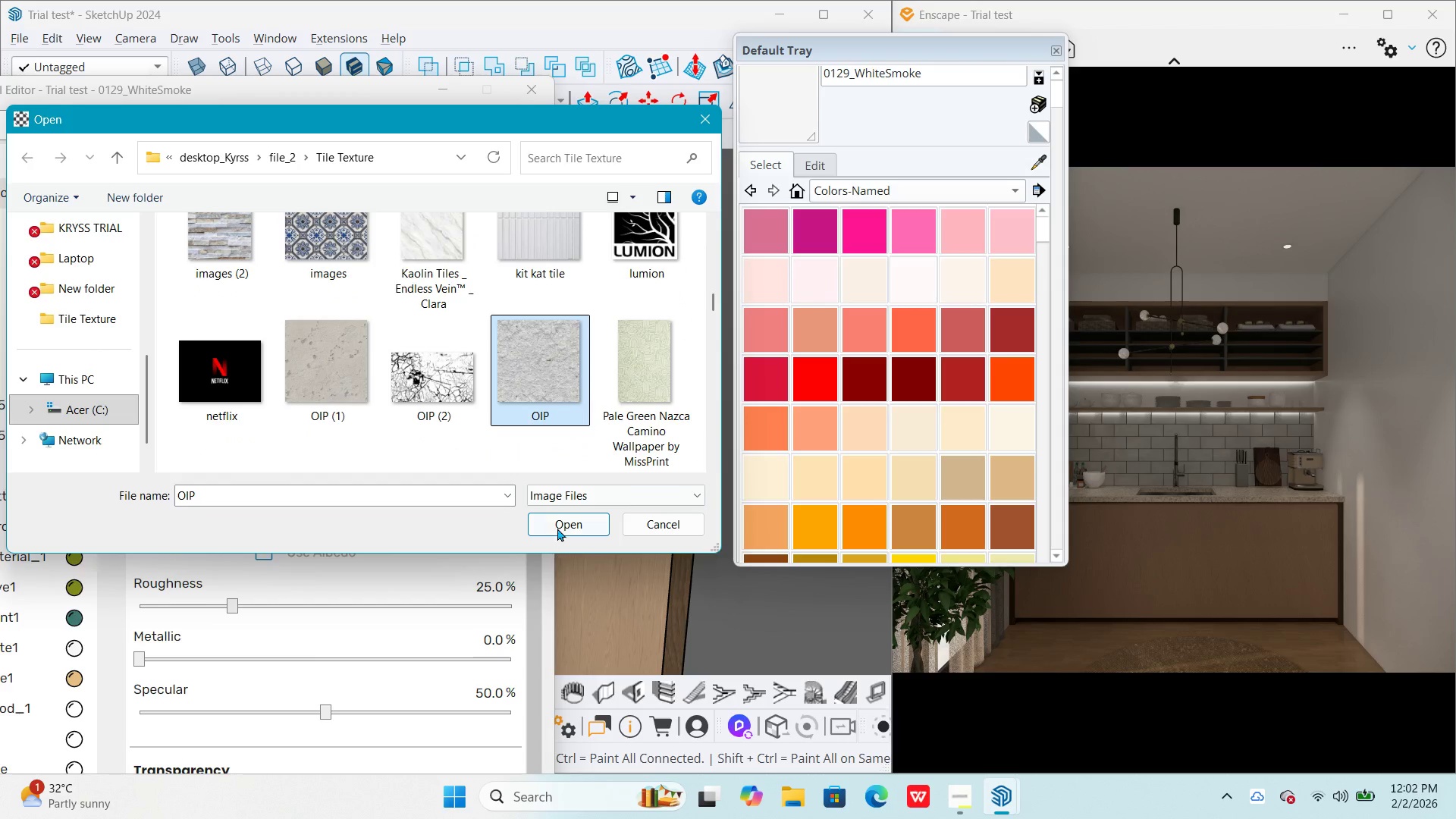 
left_click([557, 525])
 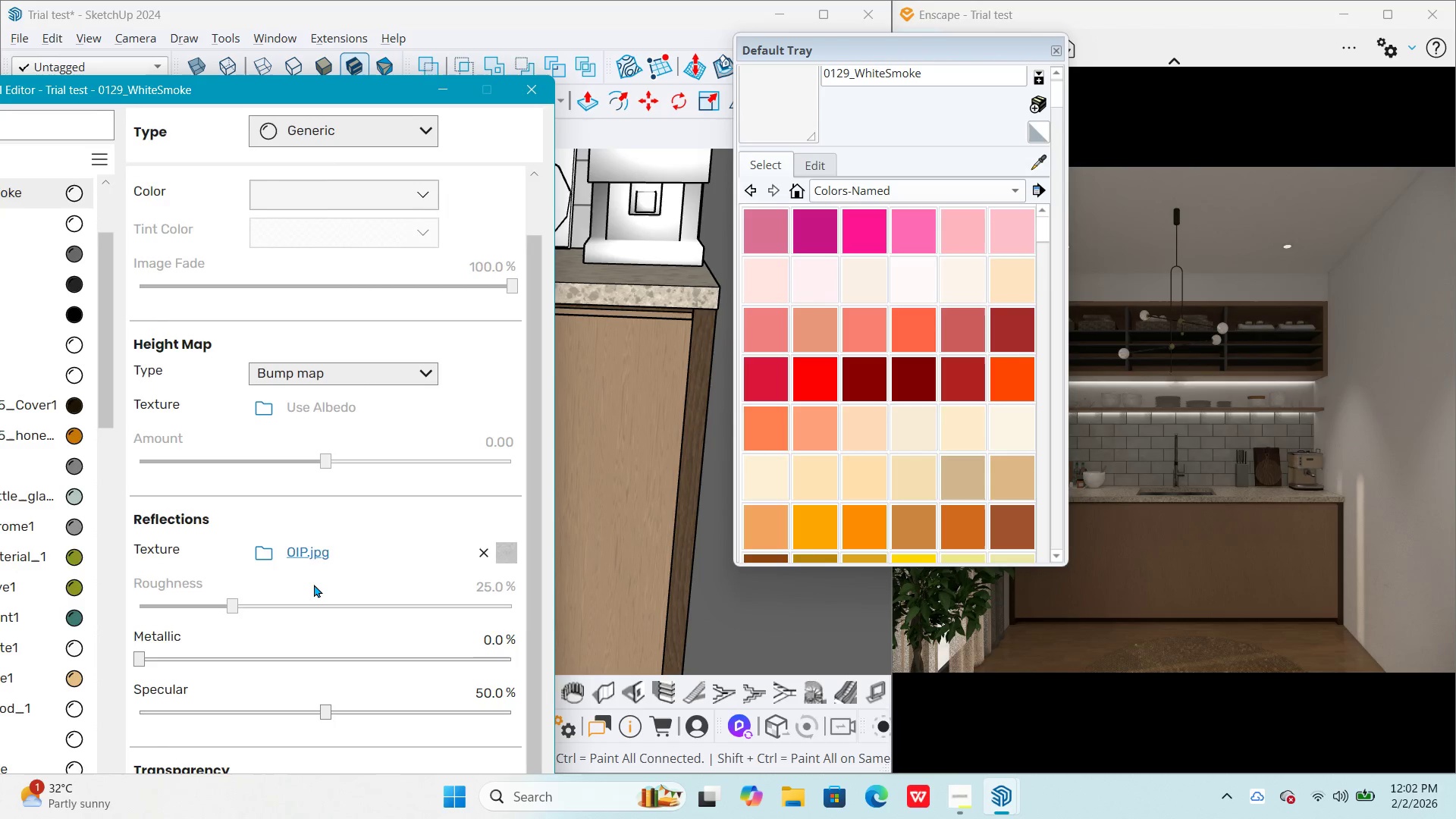 
left_click([310, 553])
 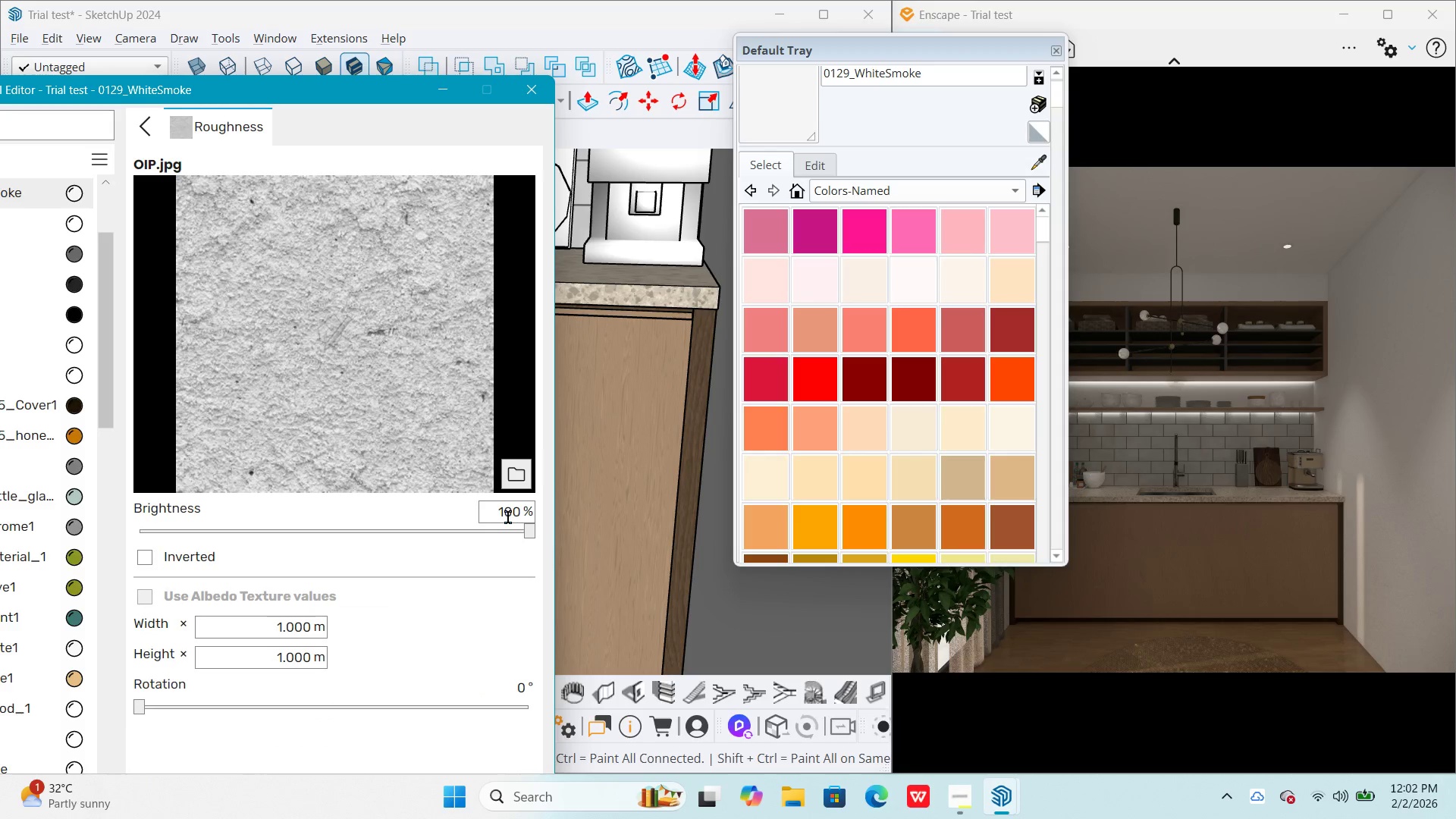 
double_click([507, 517])
 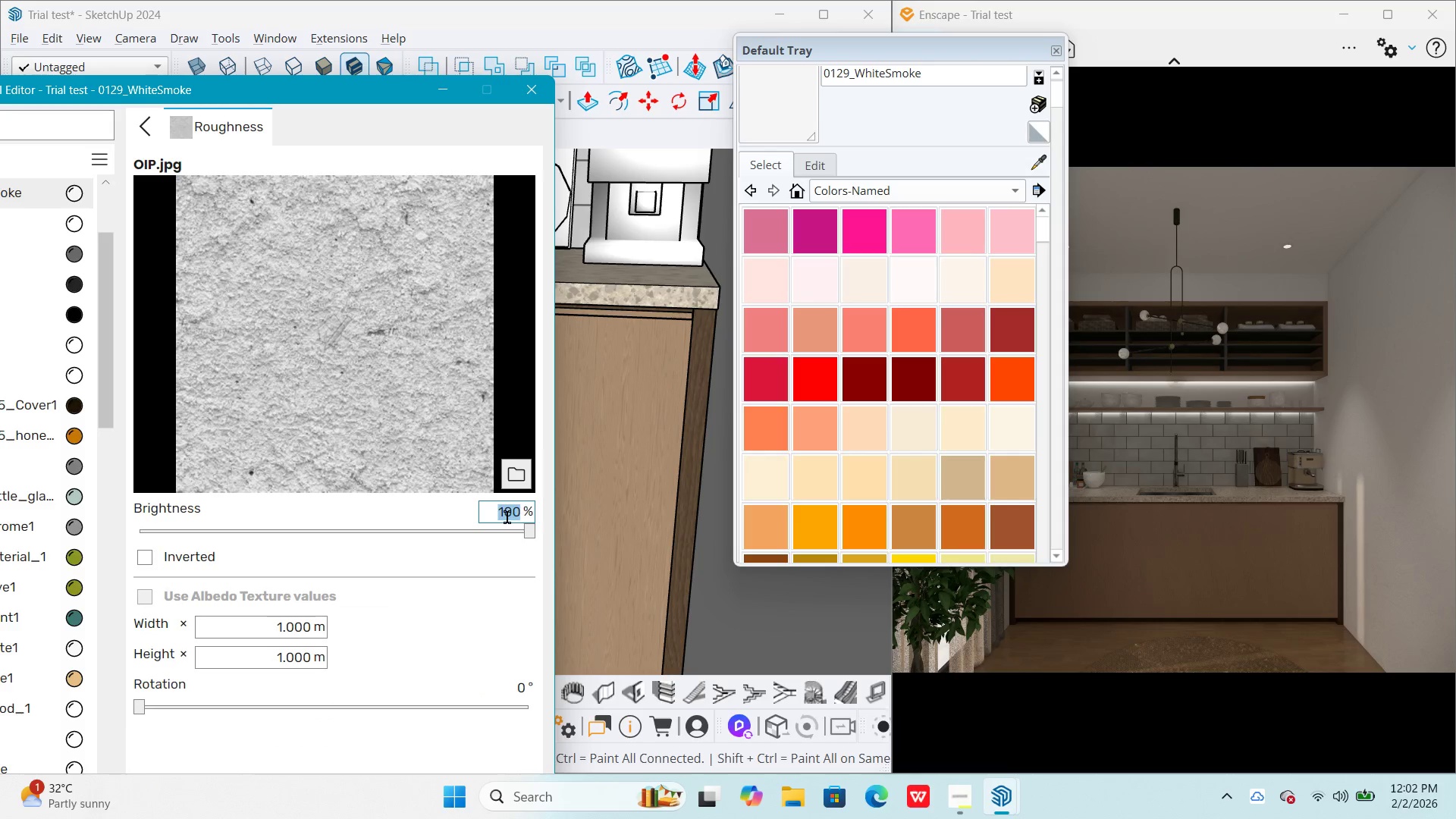 
key(Numpad9)
 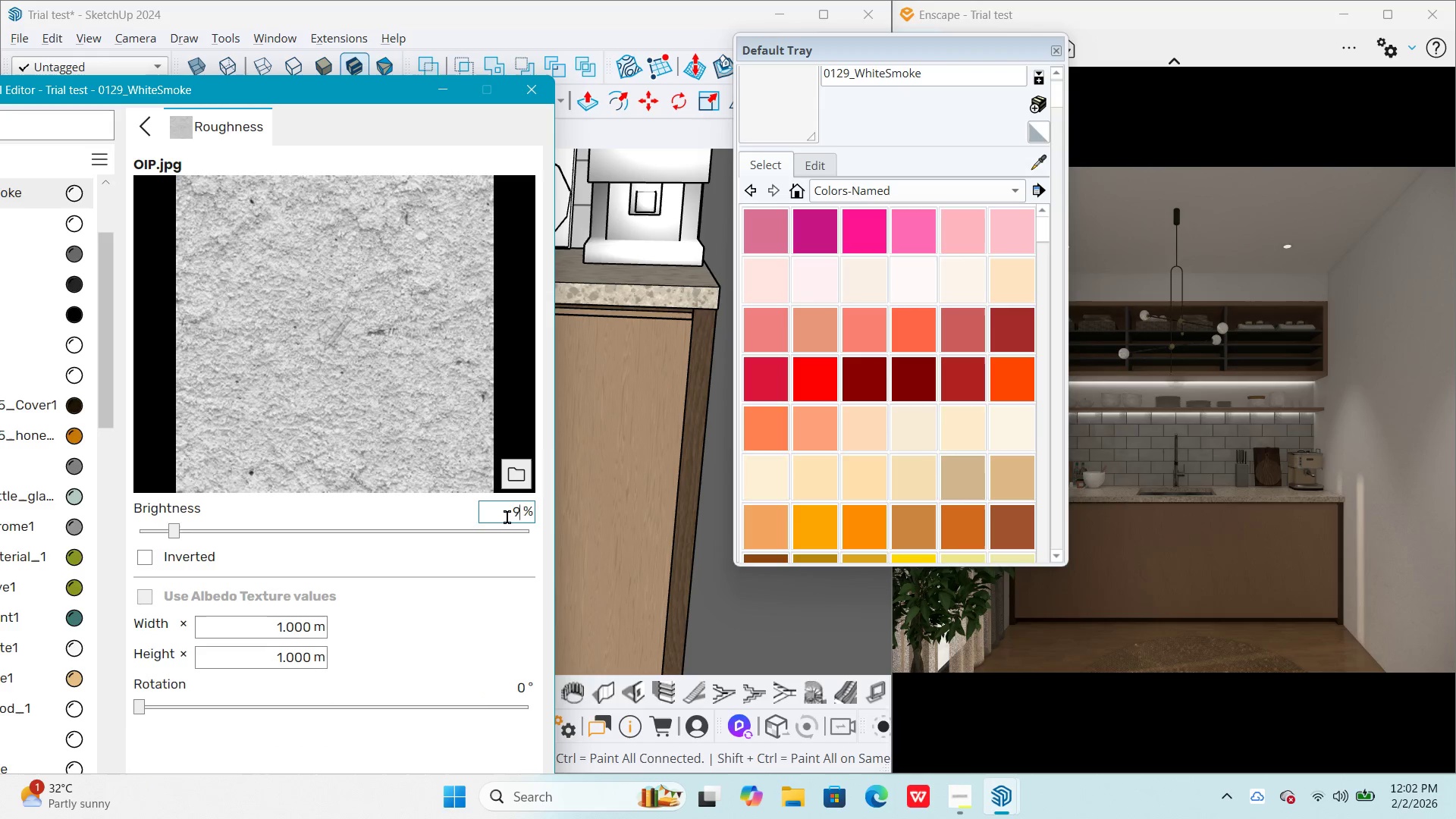 
key(Numpad0)
 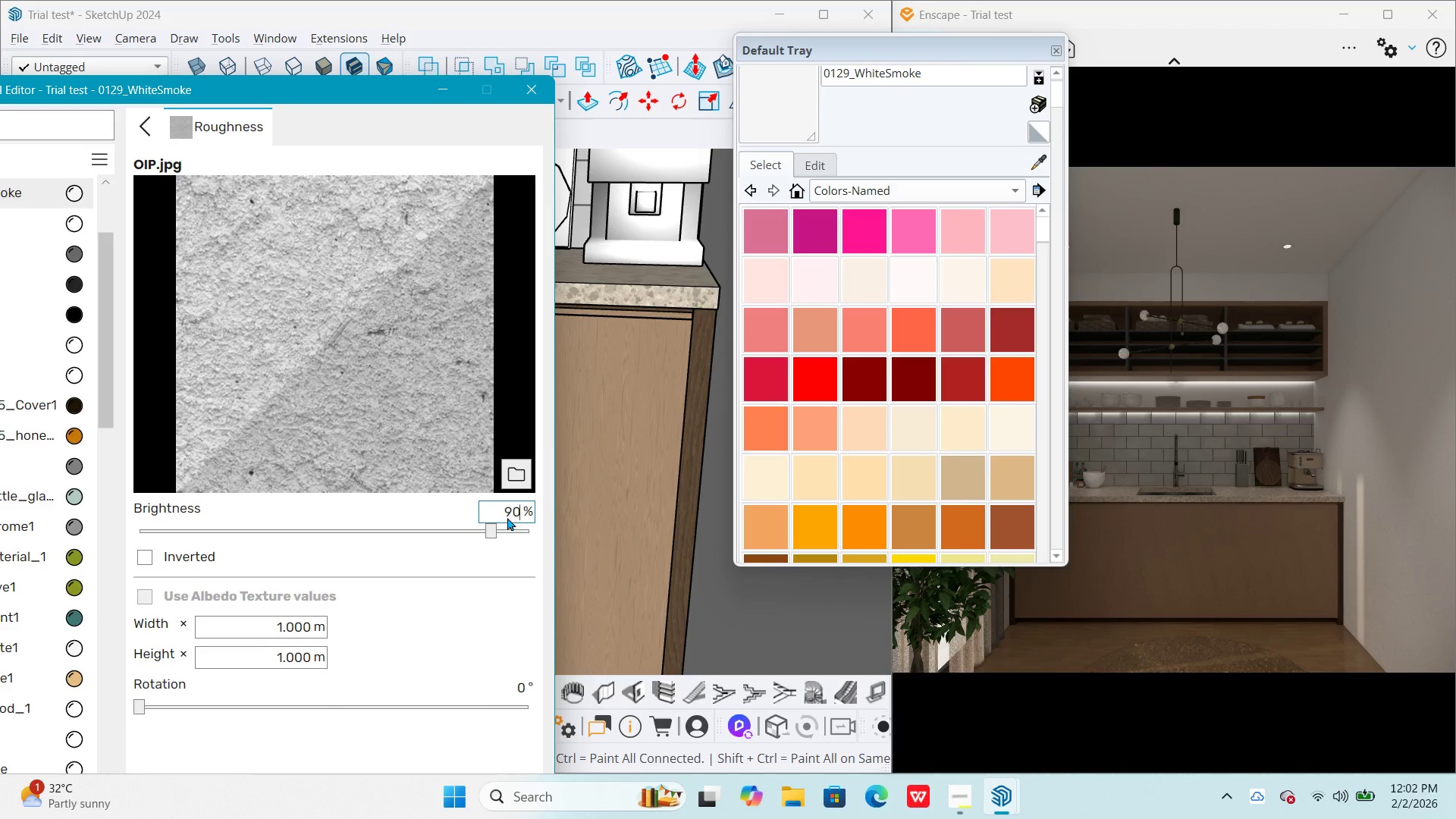 
mouse_move([471, 570])
 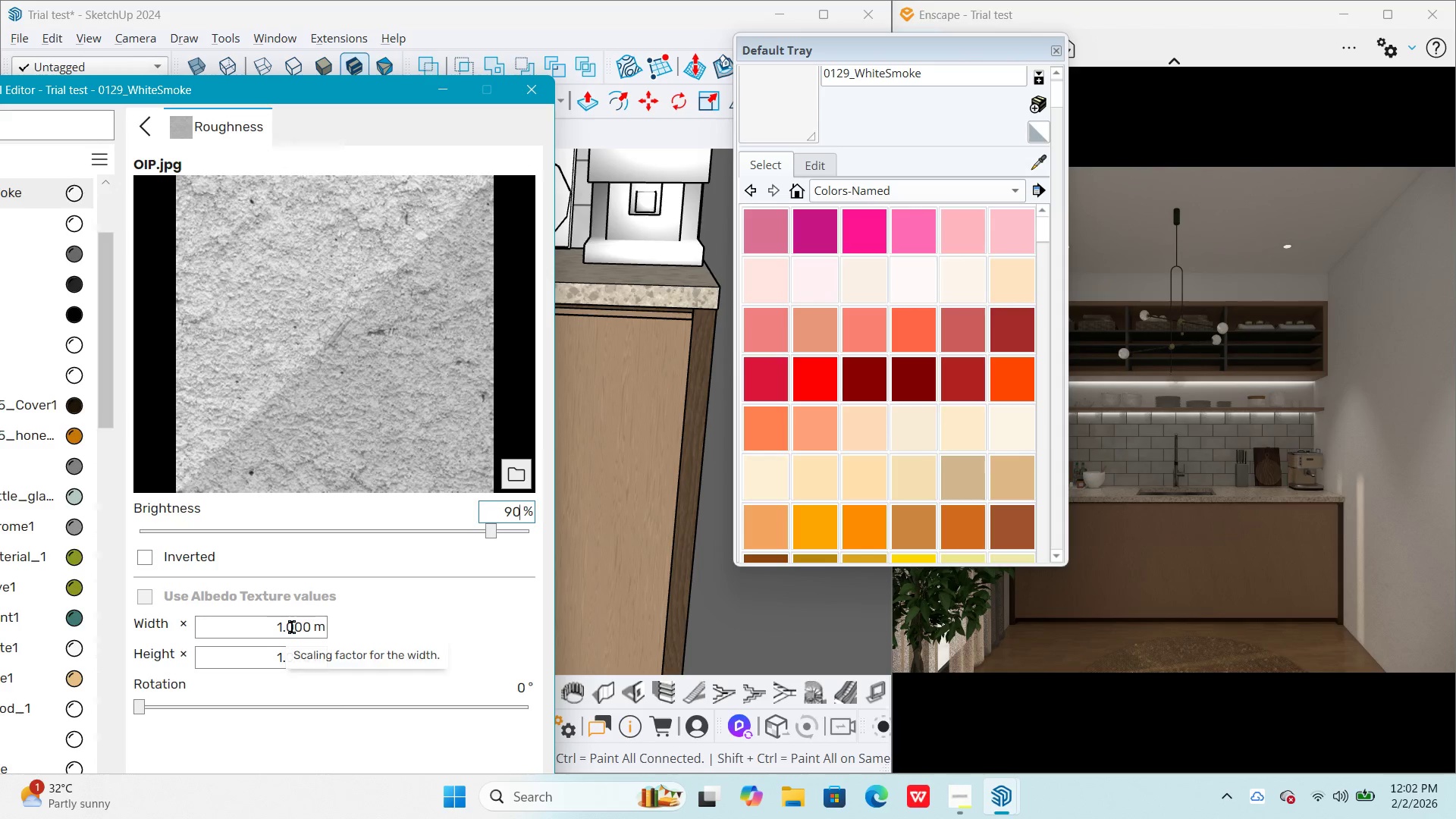 
double_click([292, 627])
 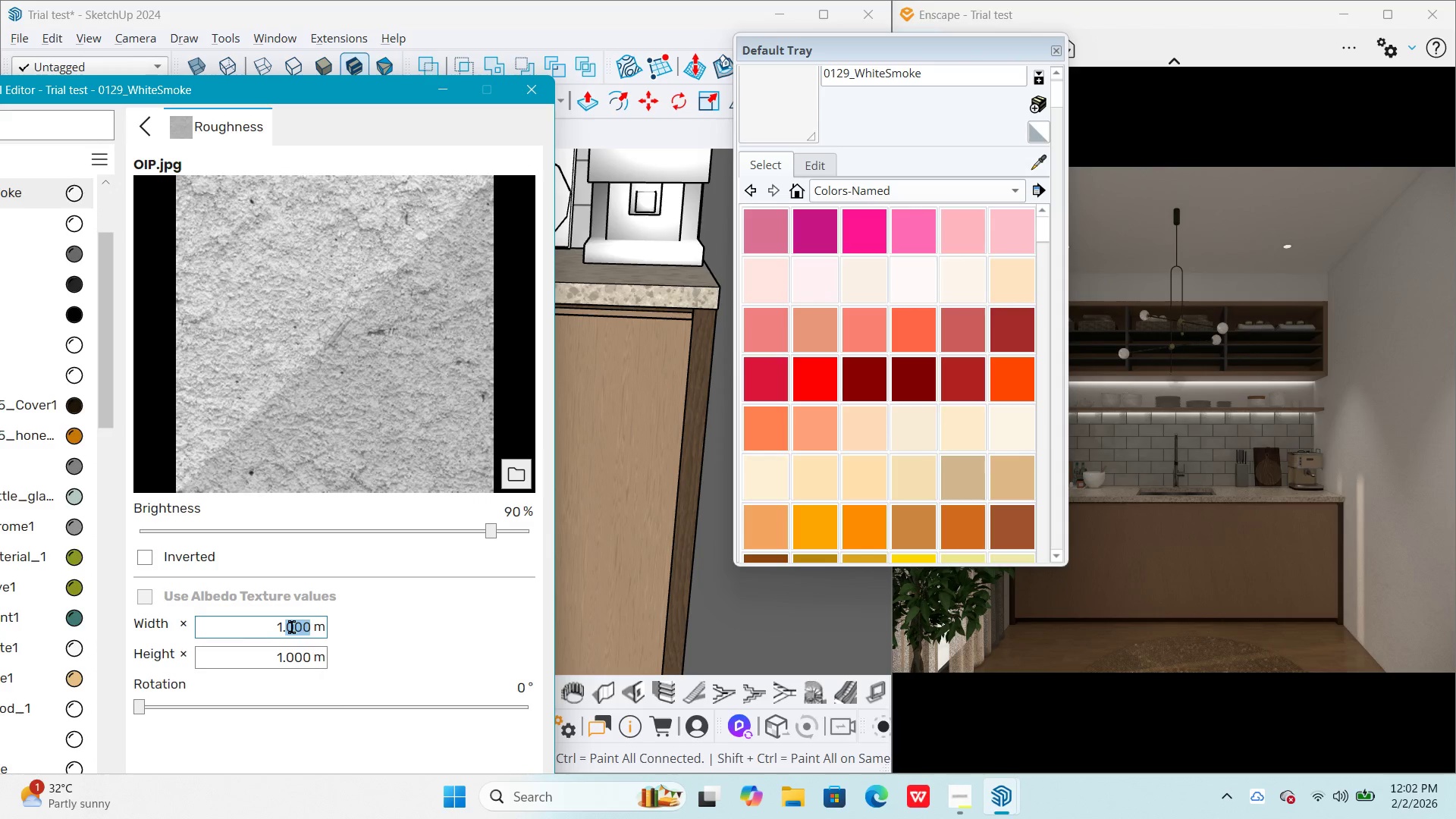 
triple_click([292, 627])
 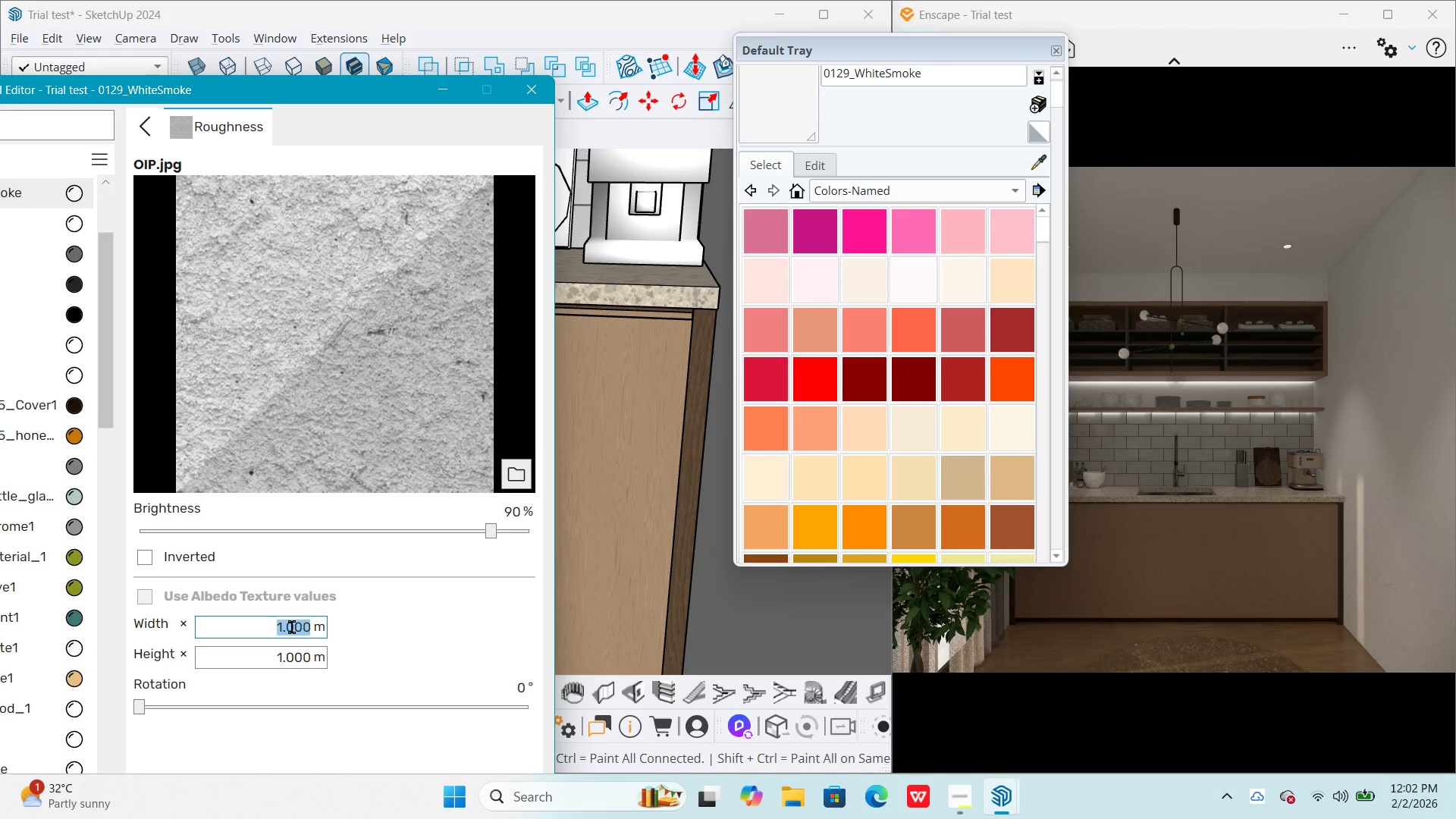 
key(NumpadDecimal)
 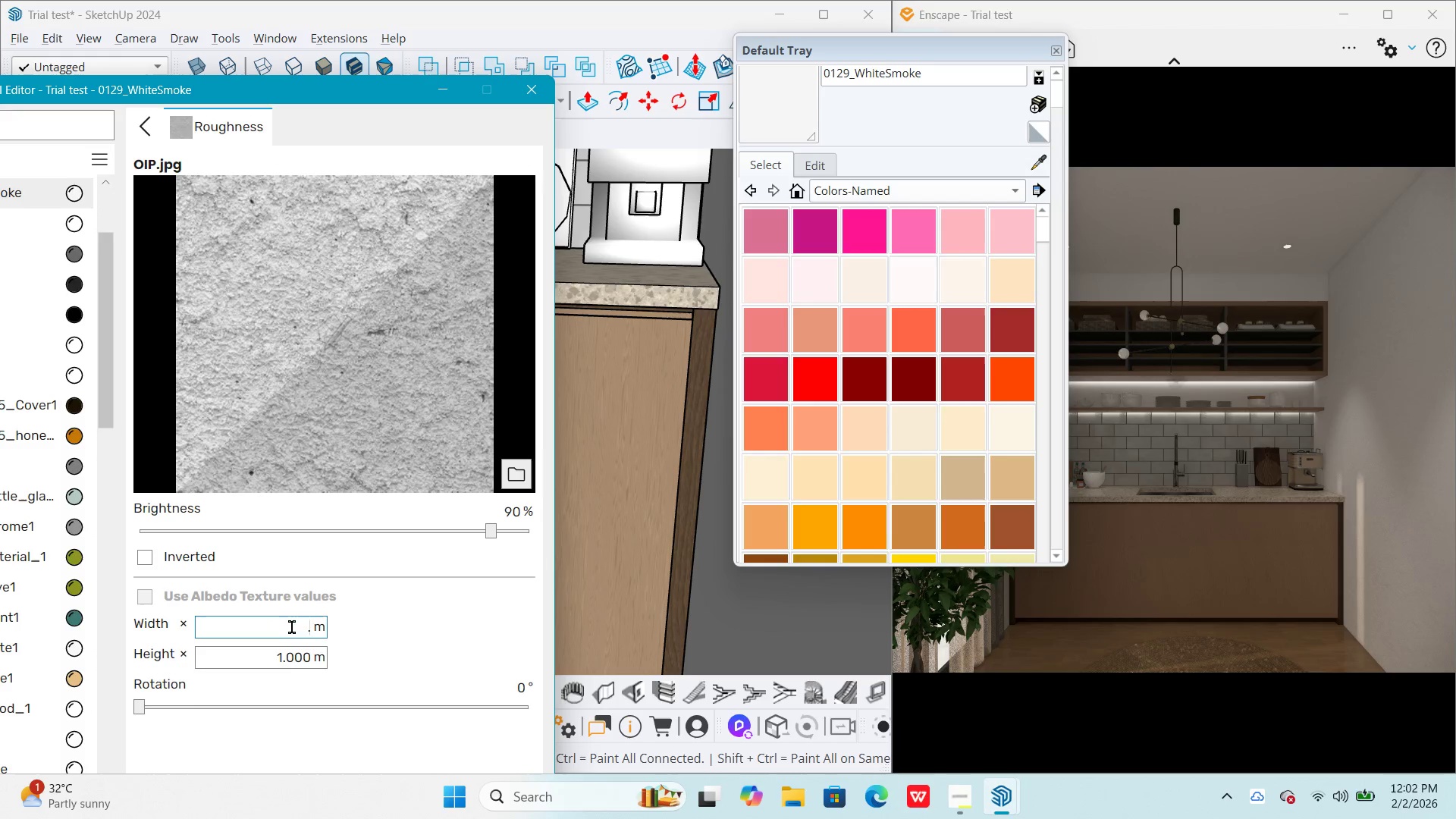 
key(Numpad0)
 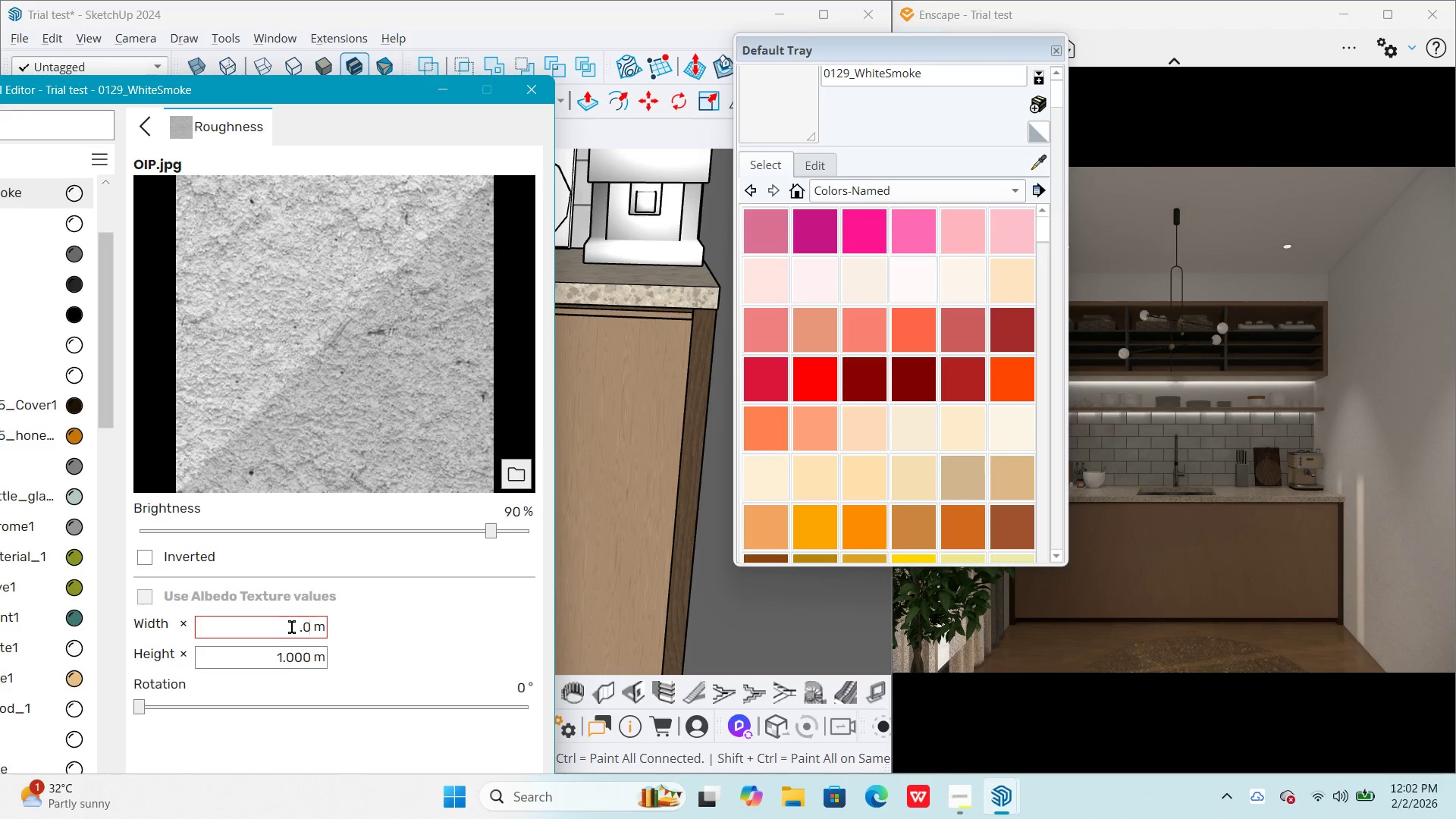 
key(Numpad5)
 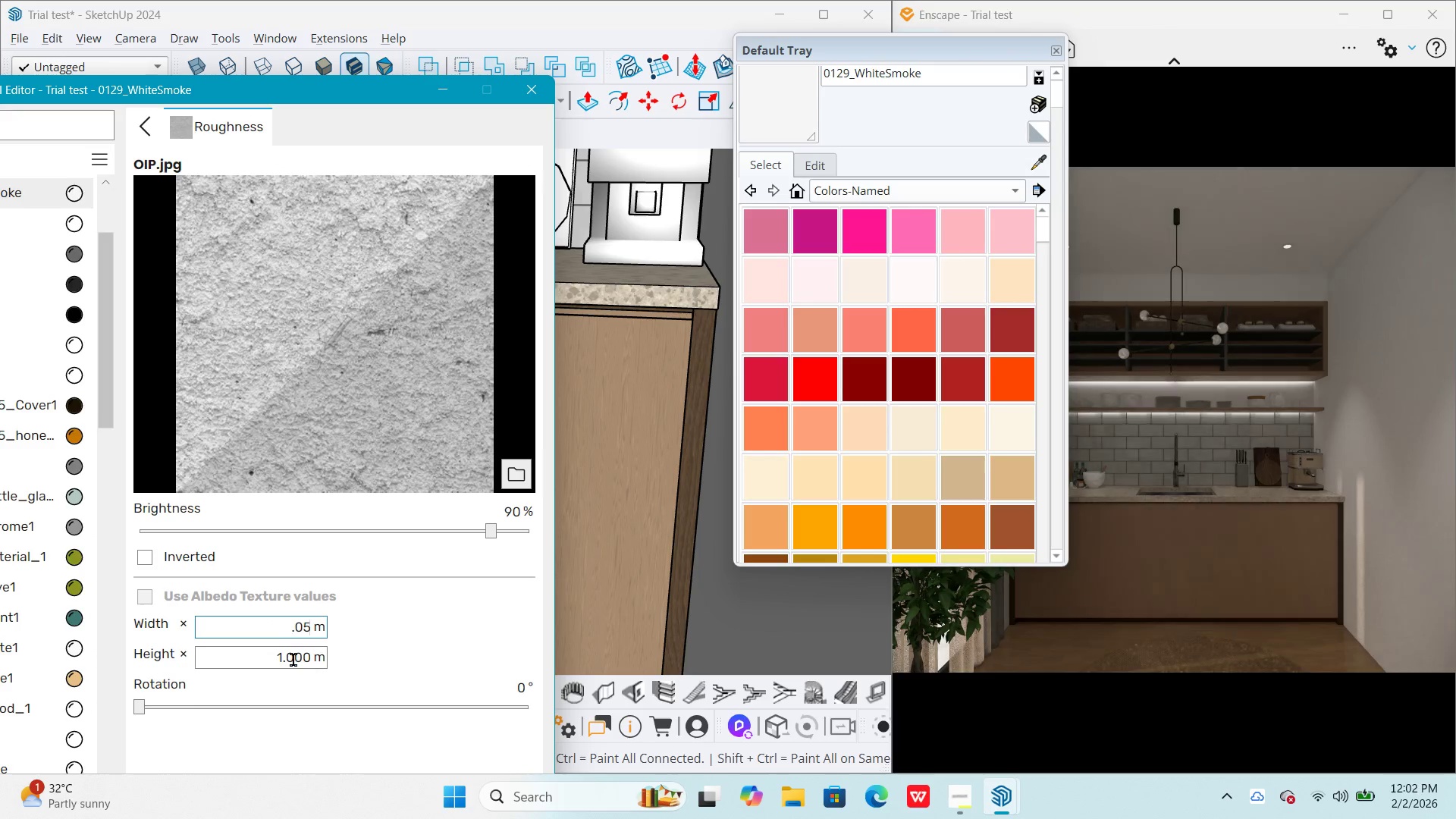 
double_click([293, 660])
 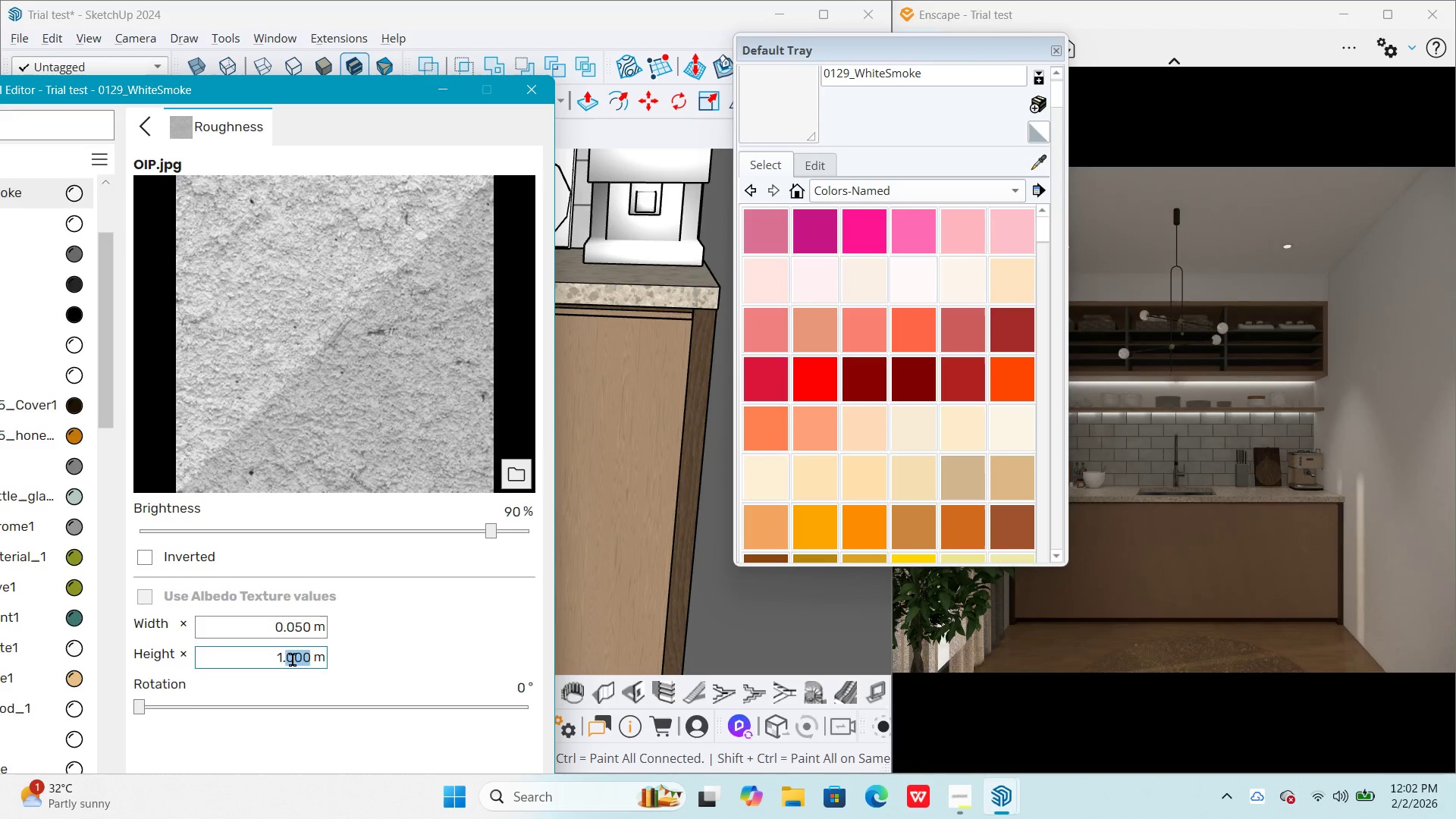 
triple_click([293, 660])
 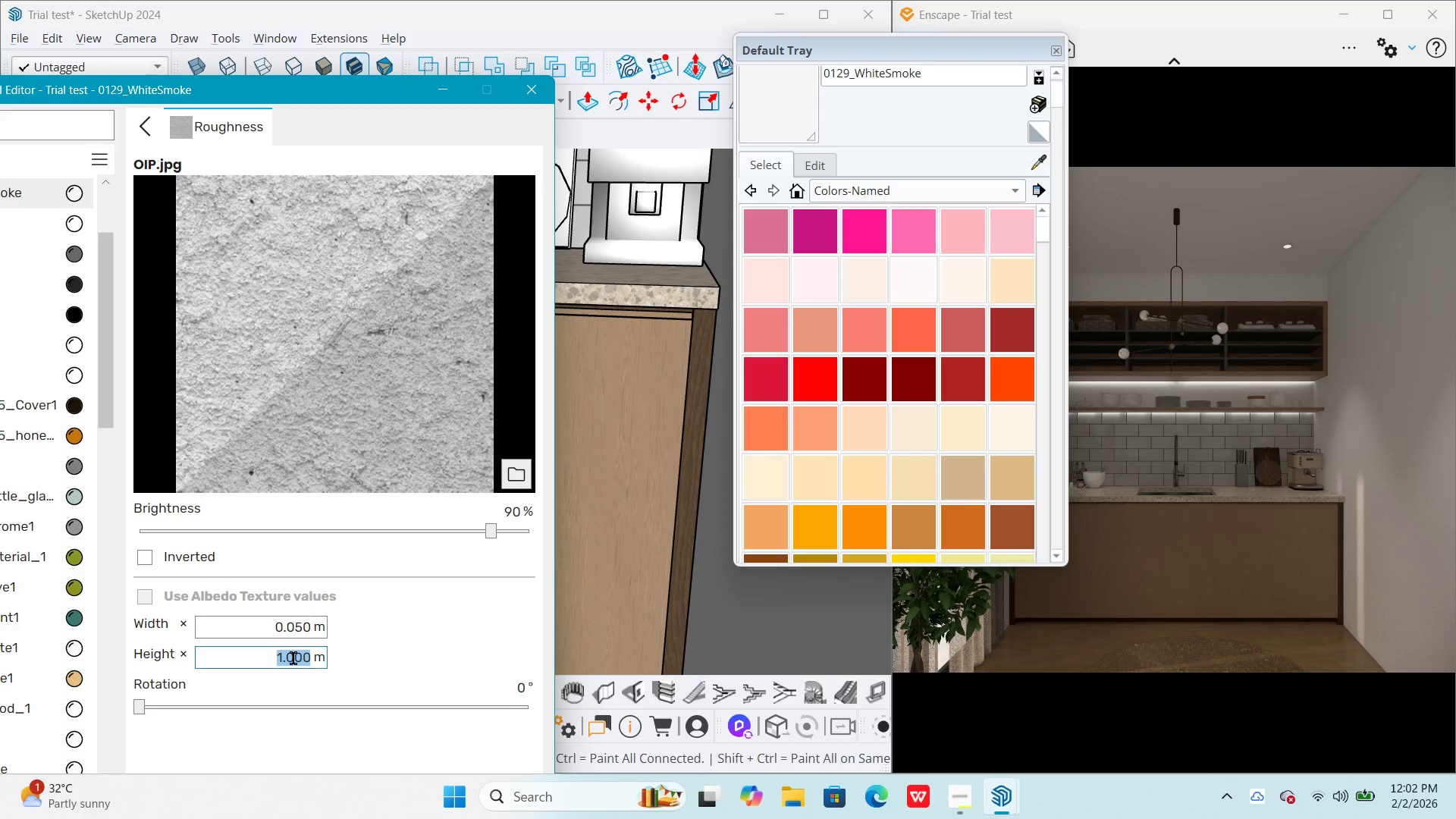 
key(NumpadDecimal)
 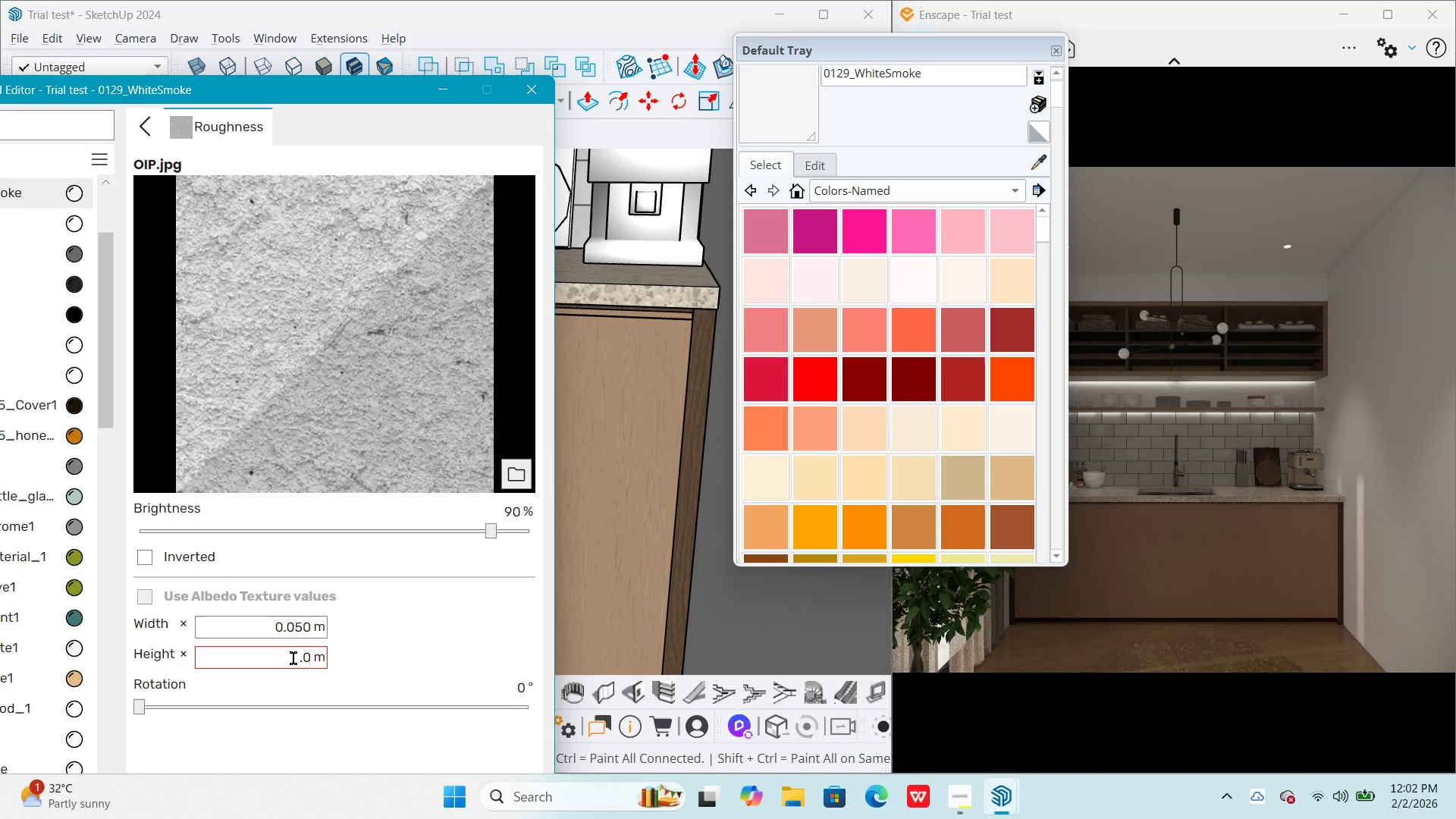 
key(Numpad0)
 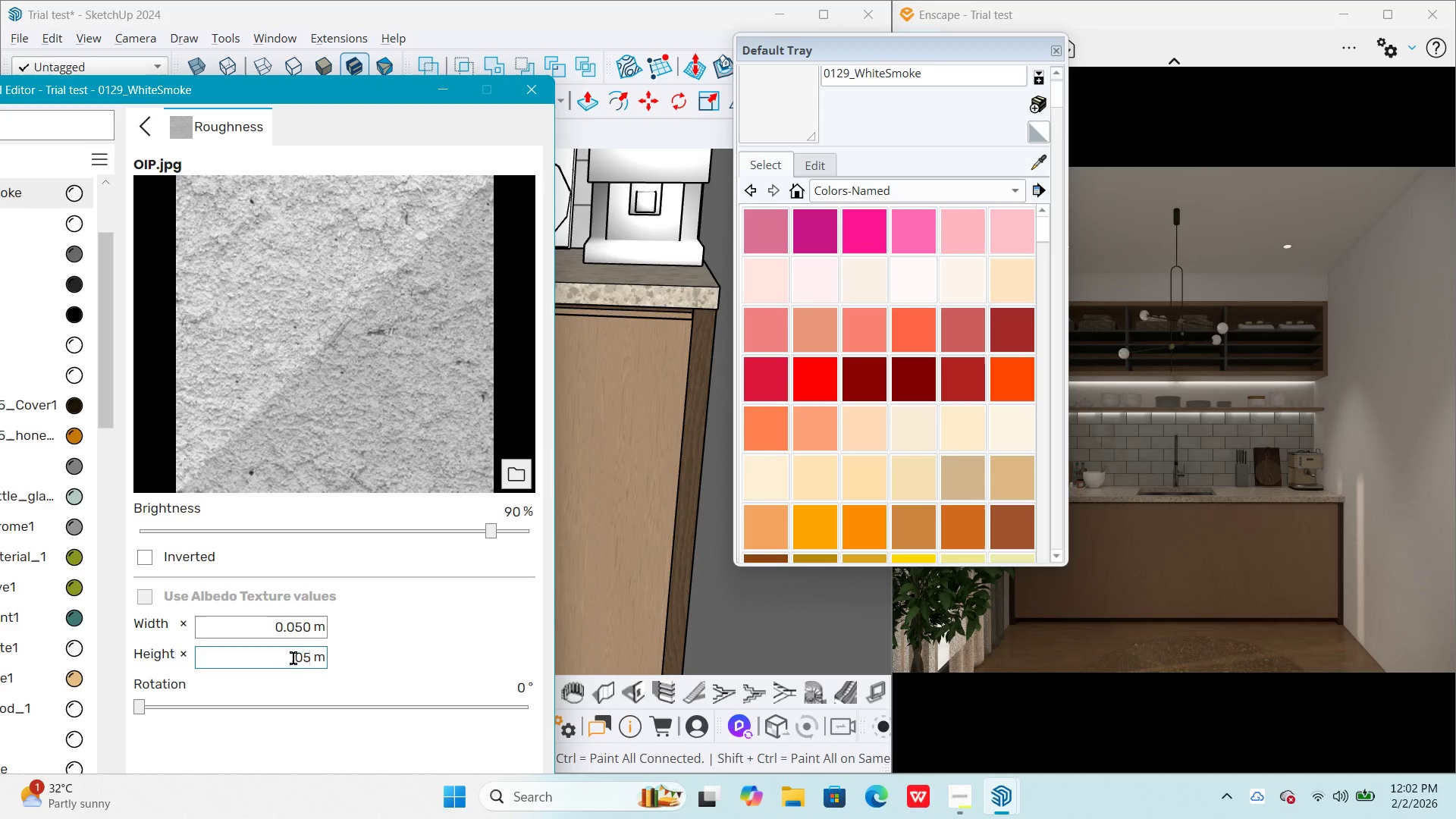 
key(Numpad5)
 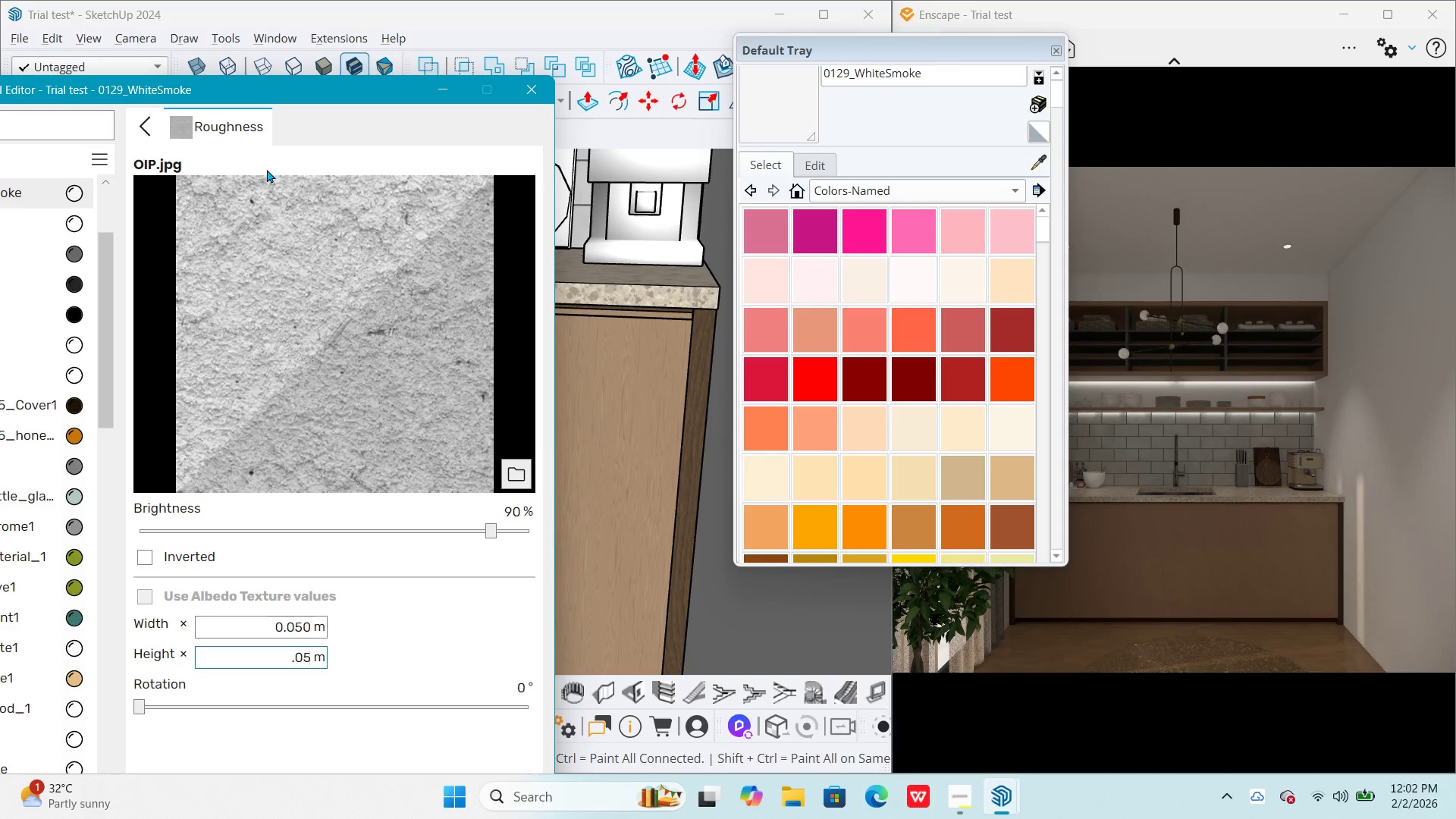 
left_click([144, 125])
 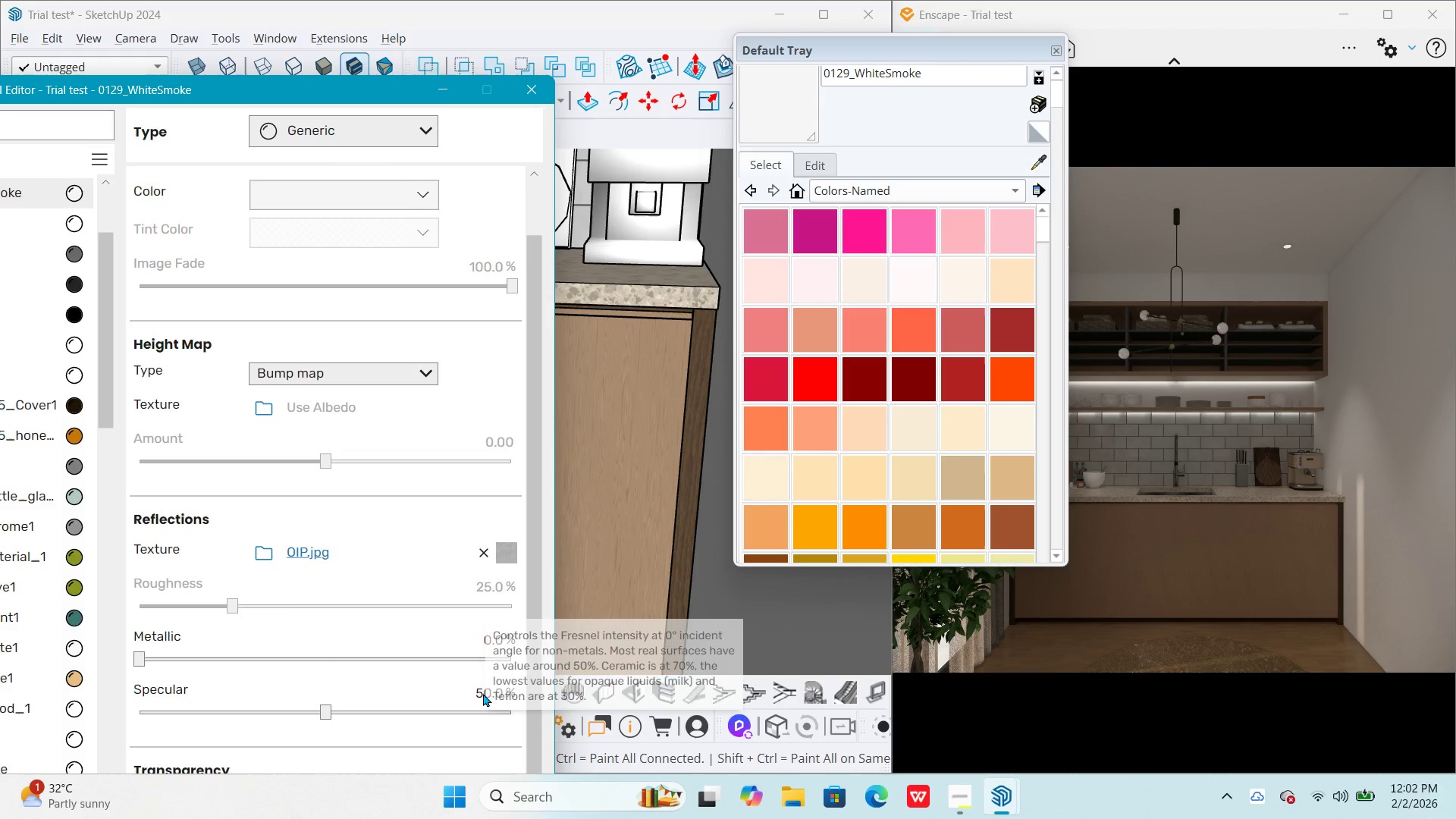 
double_click([483, 693])
 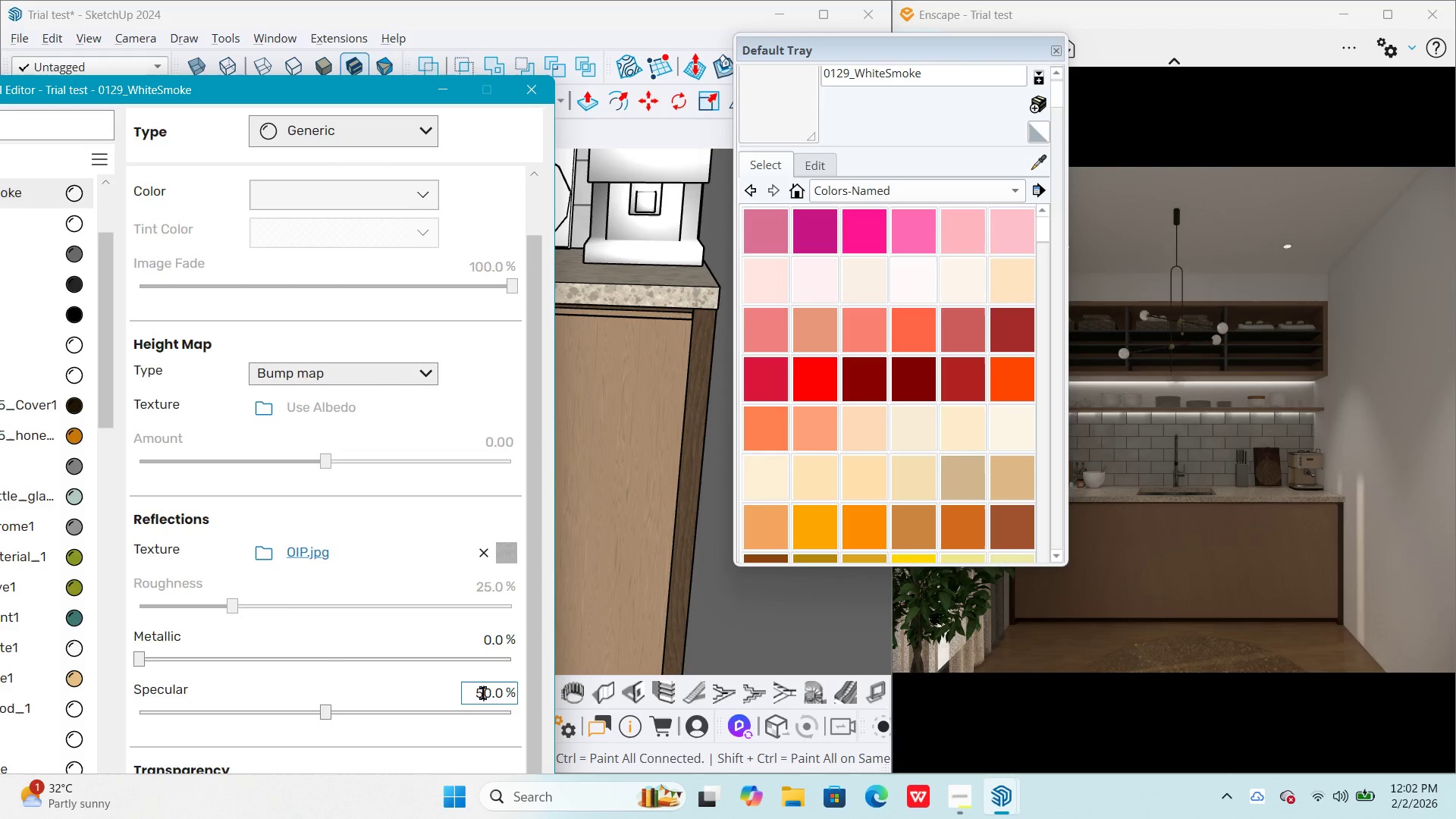 
triple_click([483, 693])
 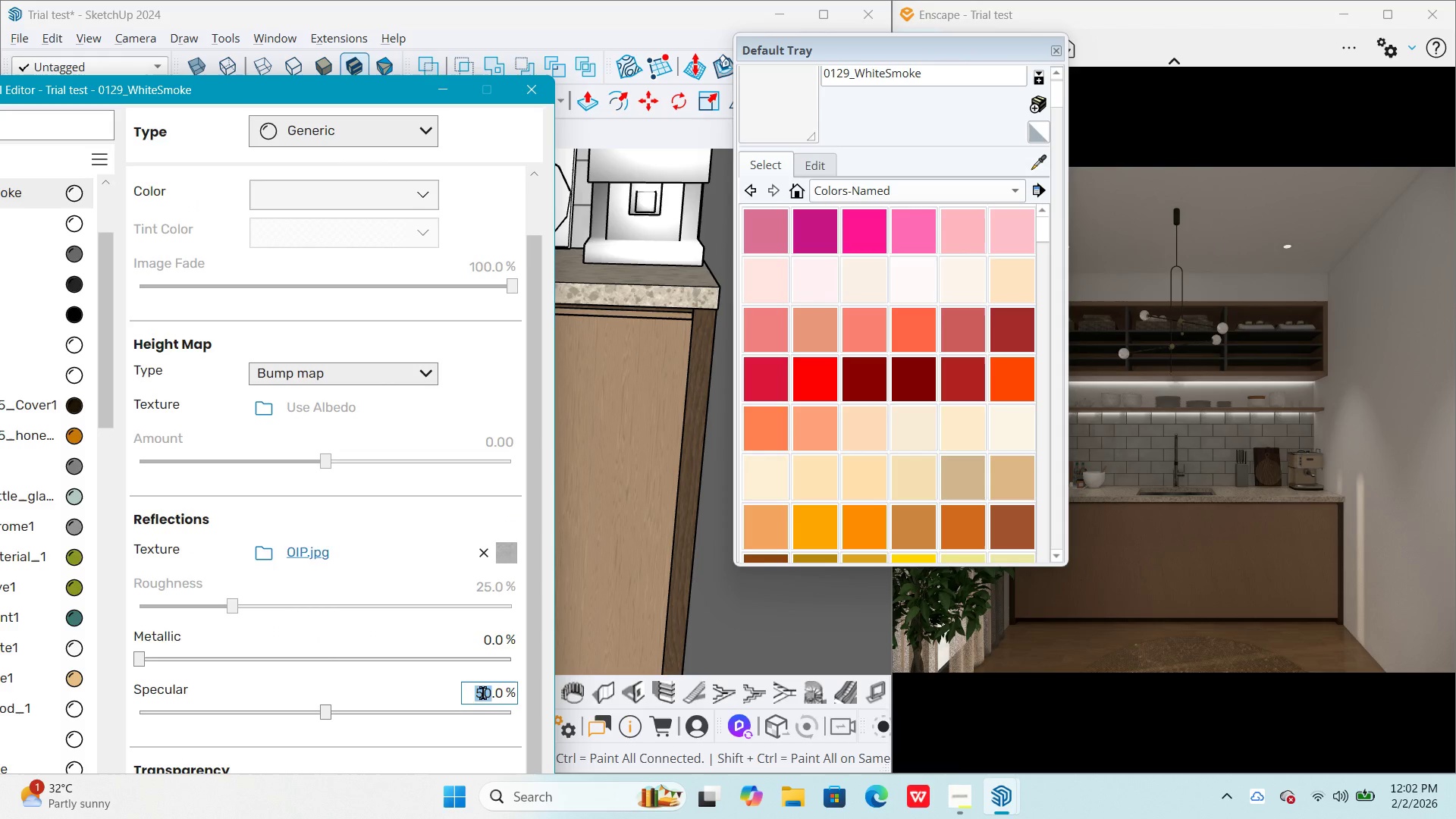 
key(Numpad6)
 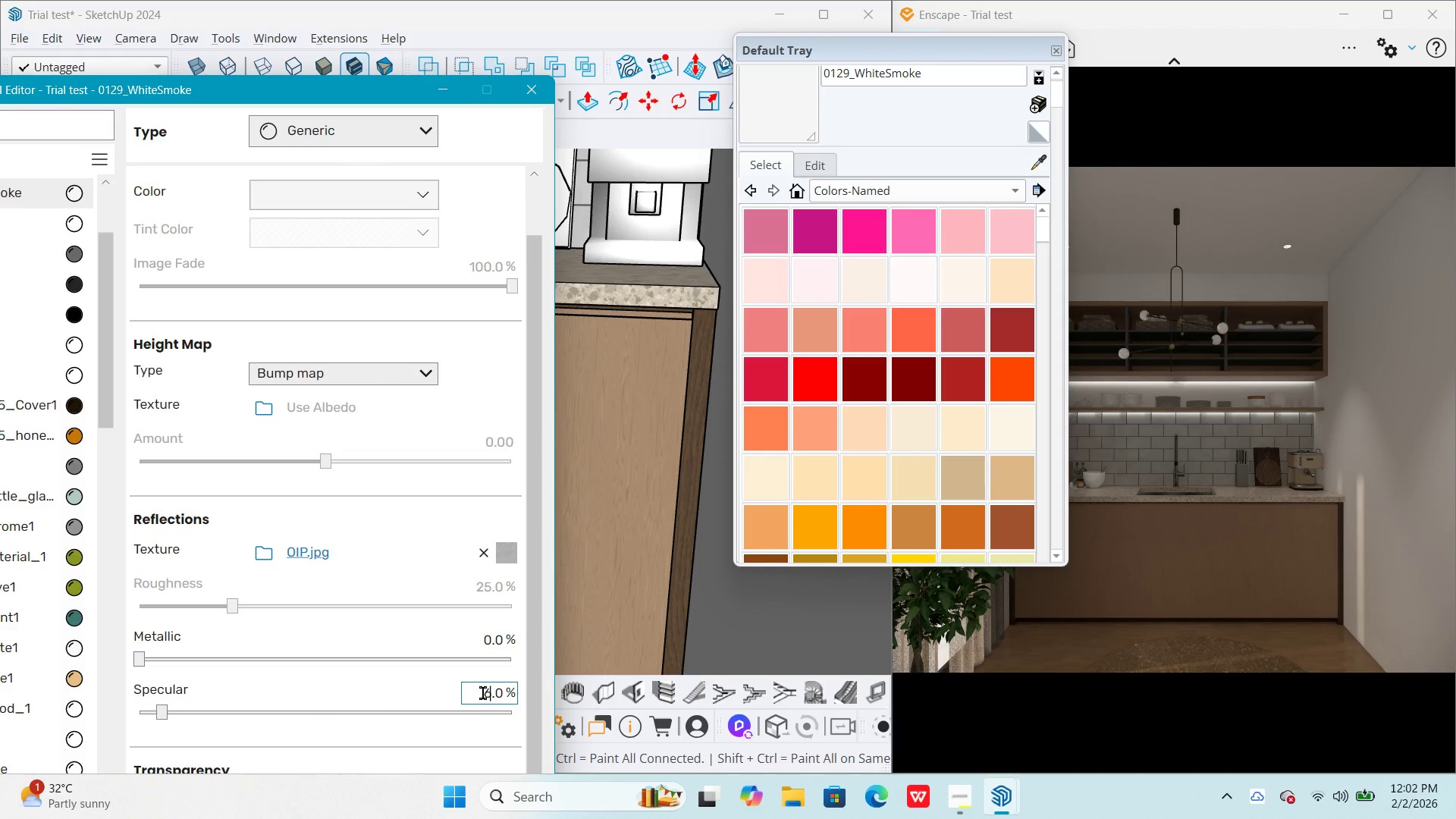 
key(Numpad5)
 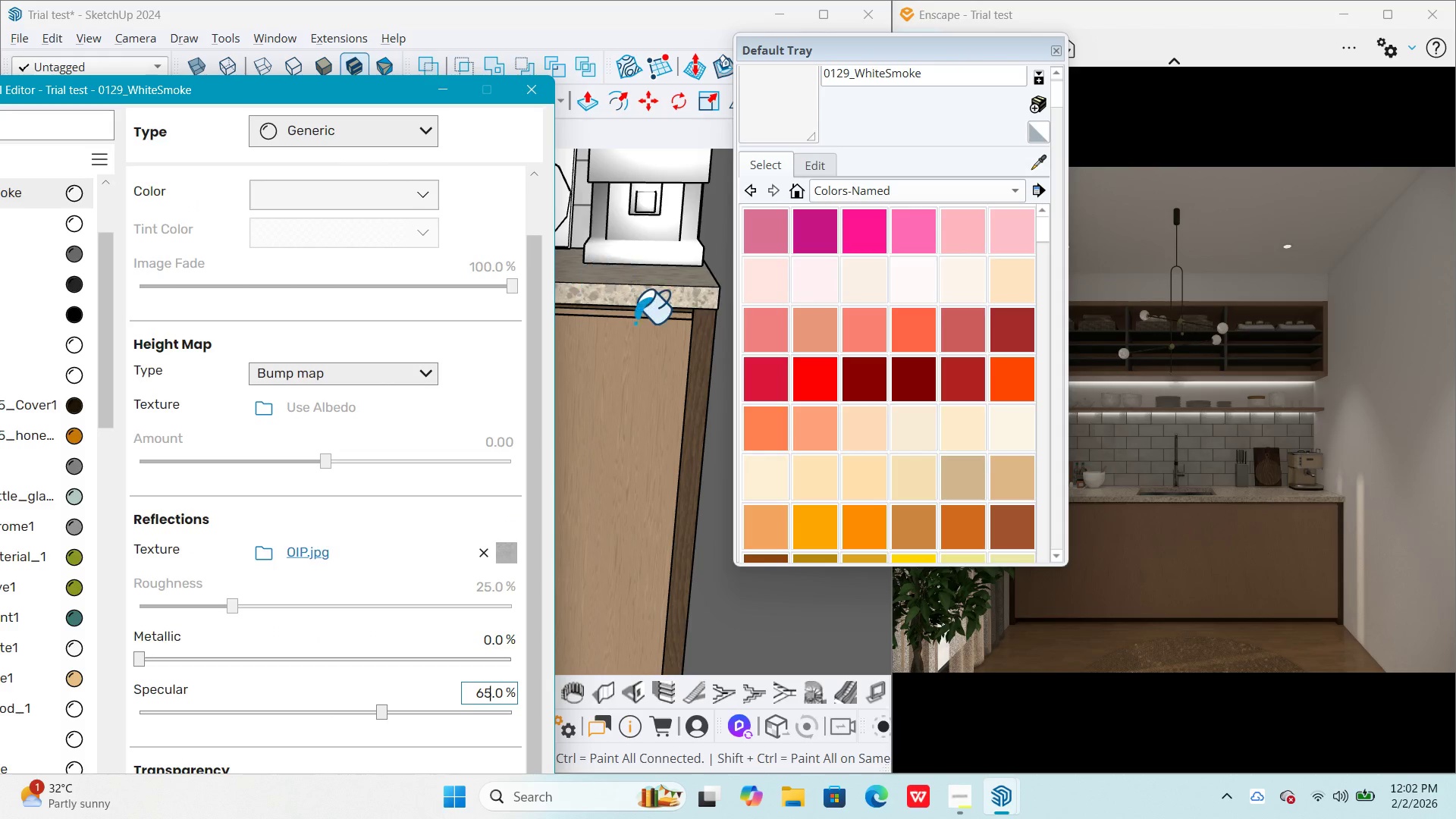 
wait(8.95)
 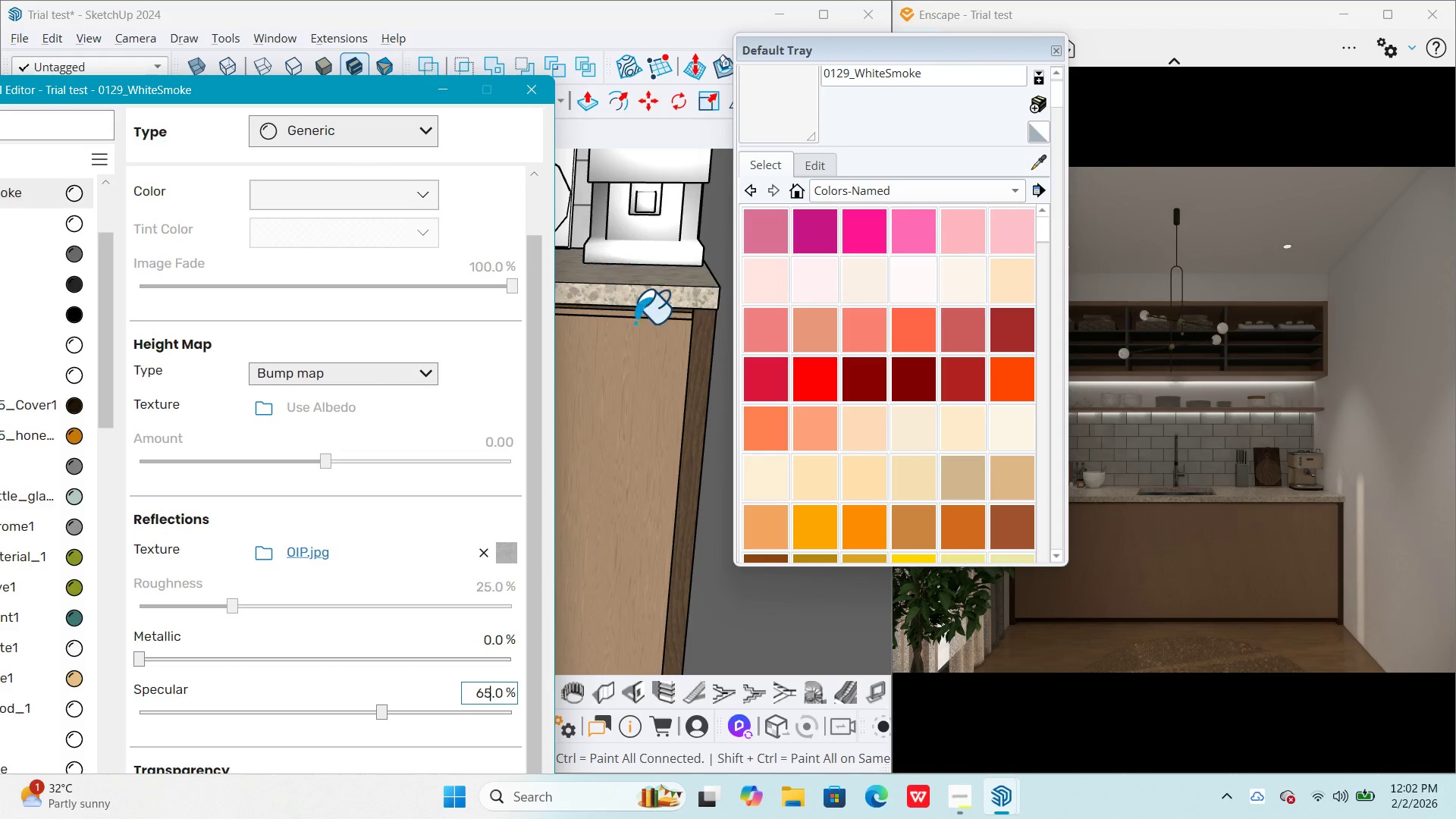 
left_click_drag(start_coordinate=[376, 94], to_coordinate=[708, 599])
 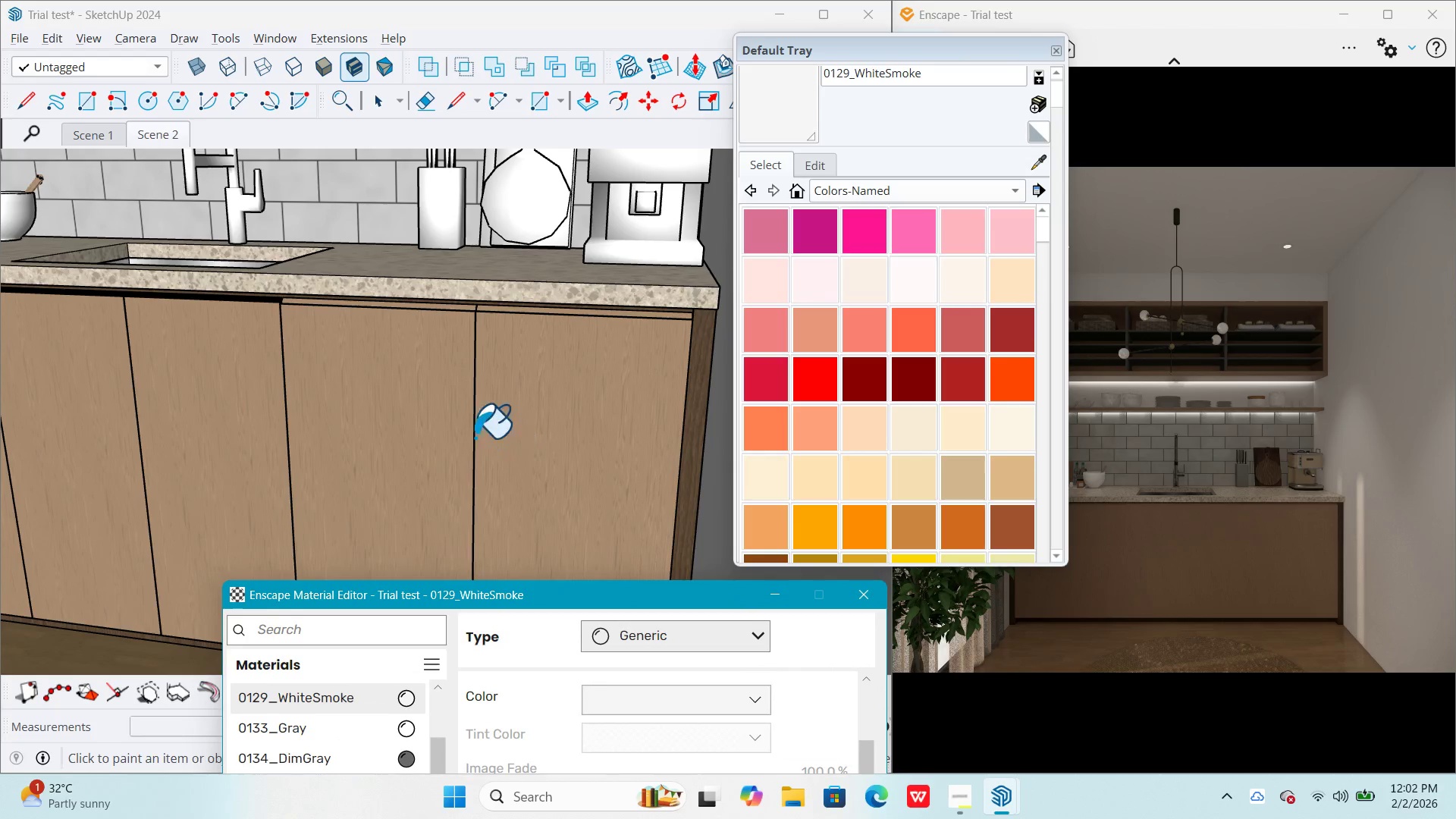 
key(Space)
 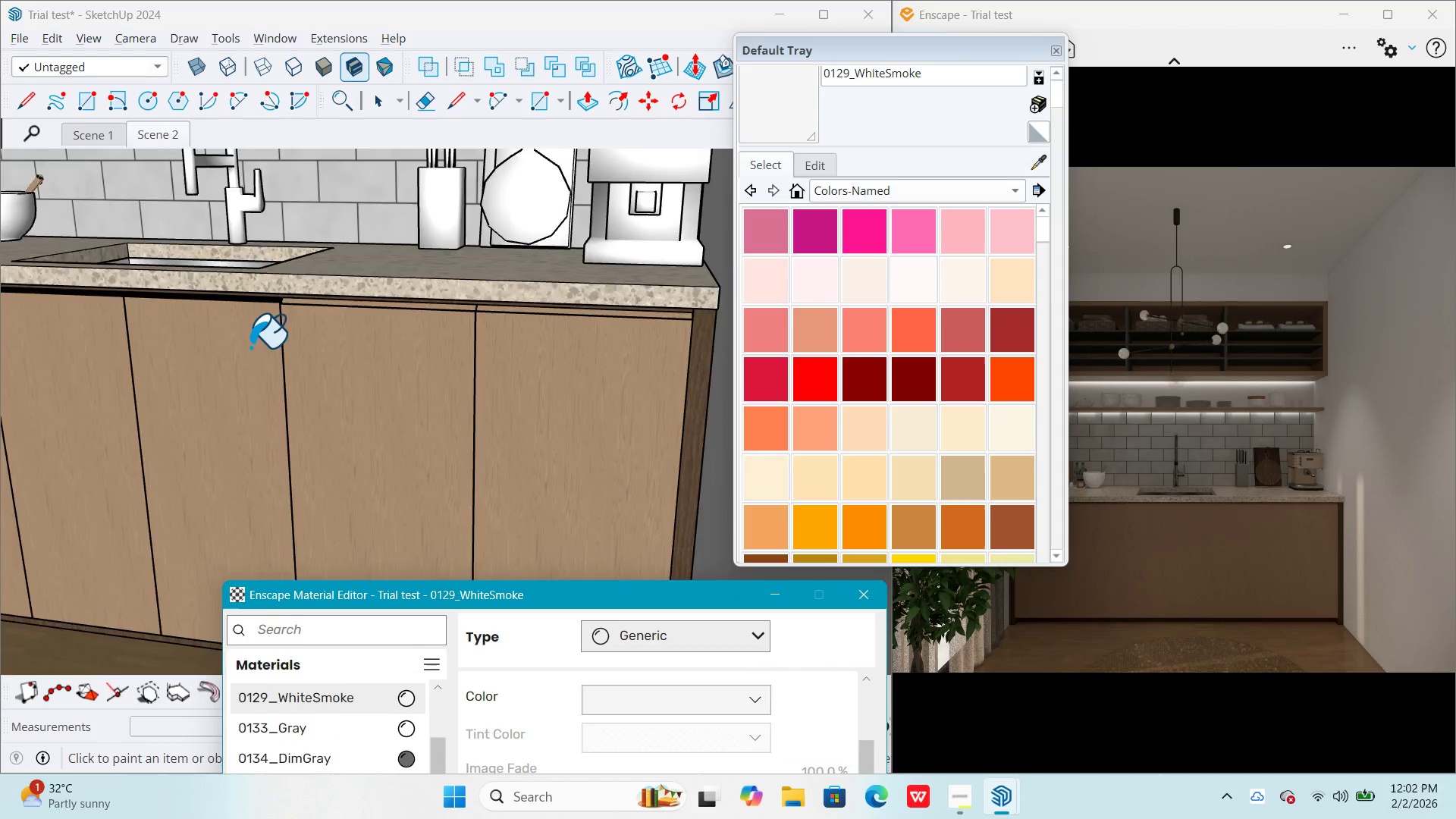 
scroll: coordinate [310, 281], scroll_direction: up, amount: 23.0
 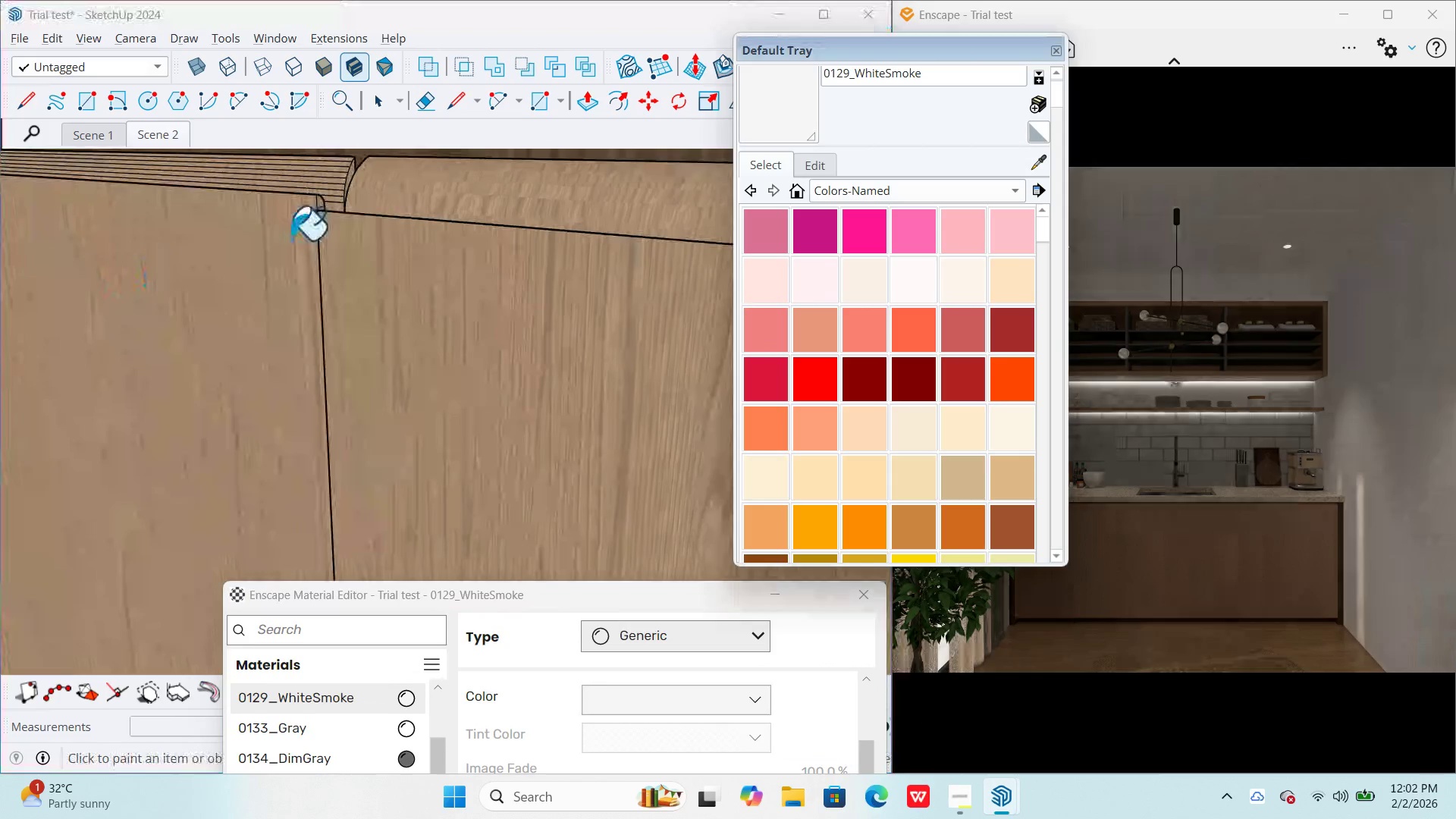 
key(Shift+ShiftLeft)
 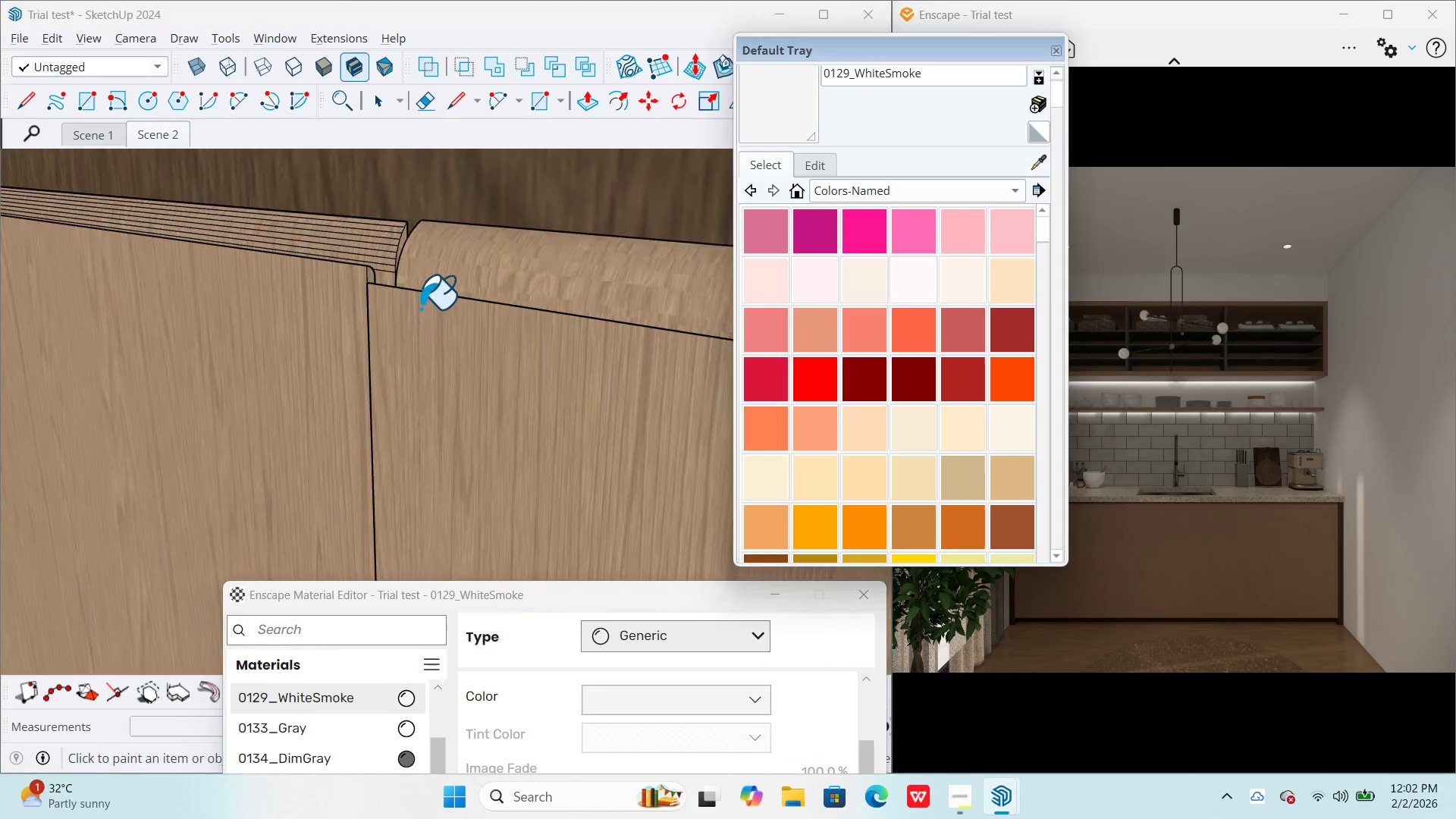 
scroll: coordinate [632, 318], scroll_direction: up, amount: 2.0
 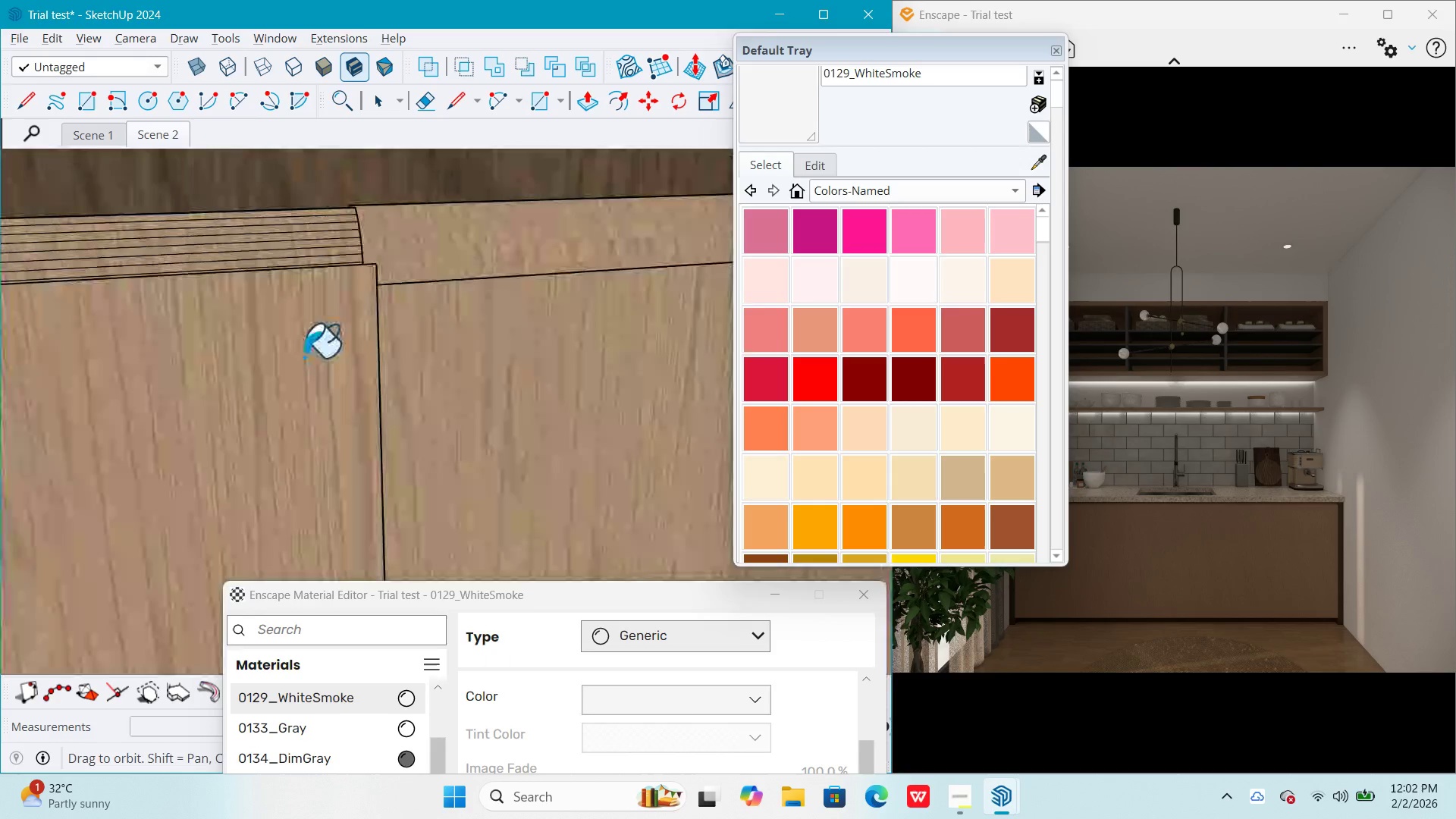 
hold_key(key=ShiftLeft, duration=0.31)
 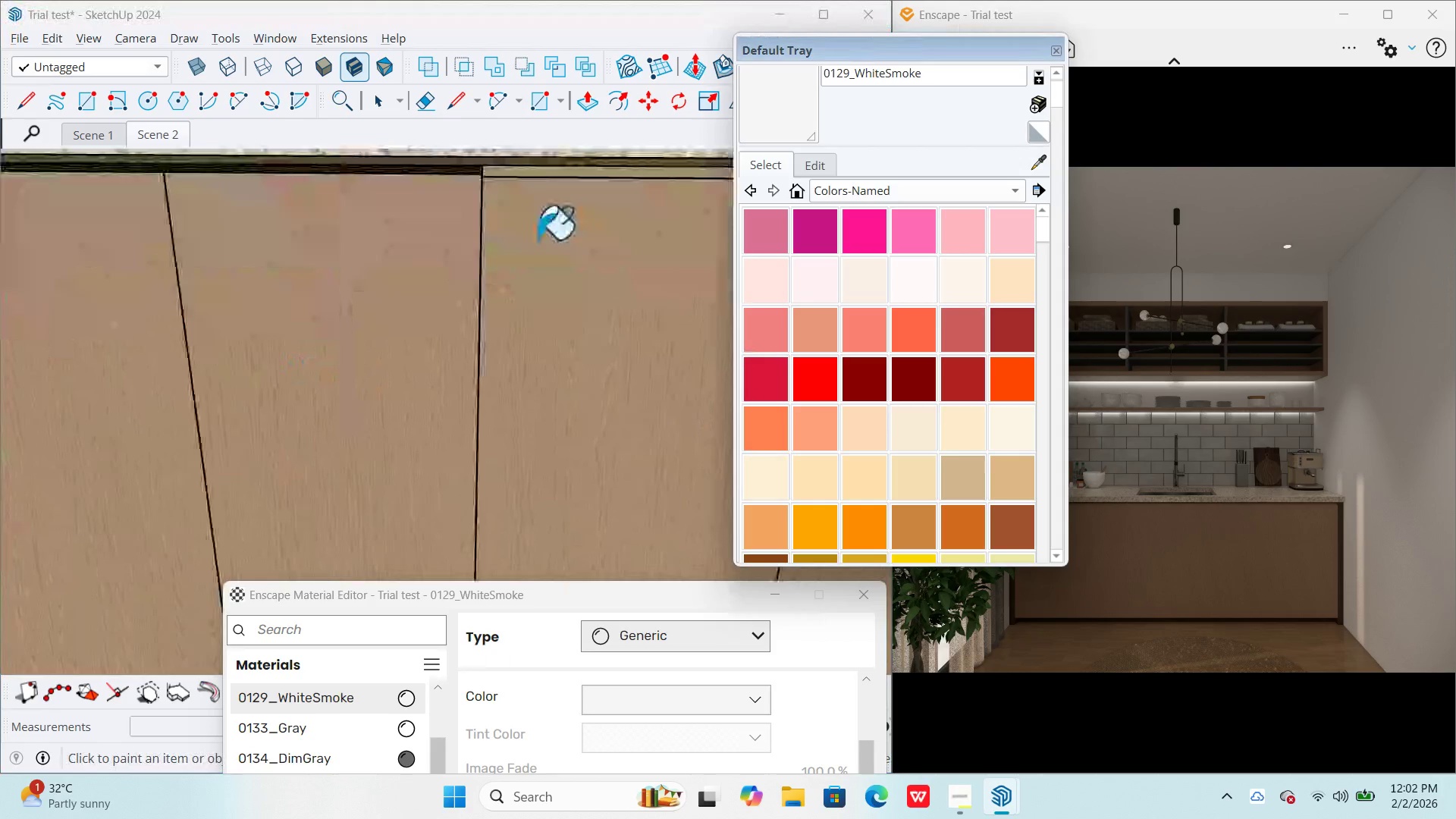 
scroll: coordinate [411, 365], scroll_direction: down, amount: 22.0
 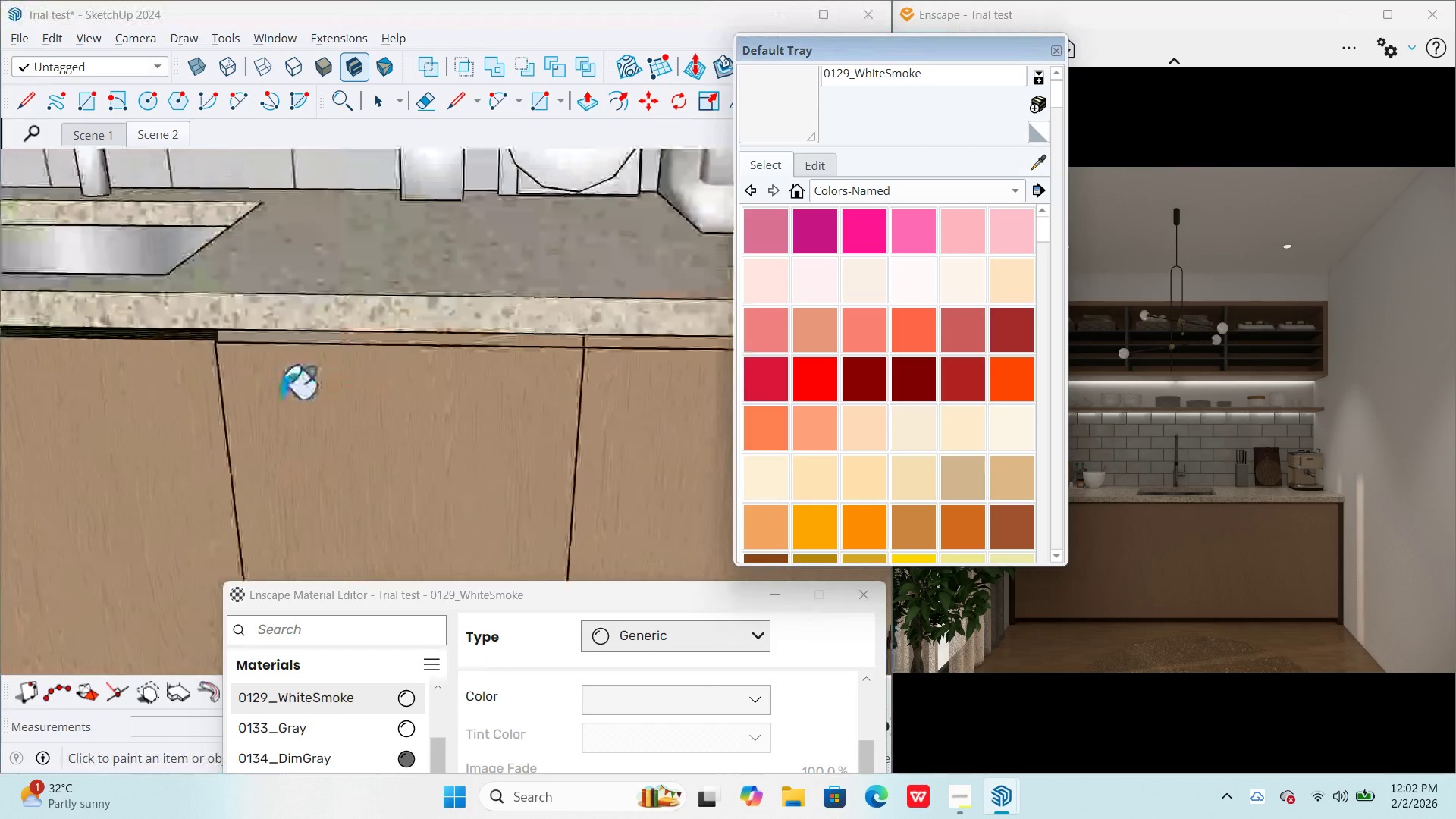 
key(Shift+ShiftLeft)
 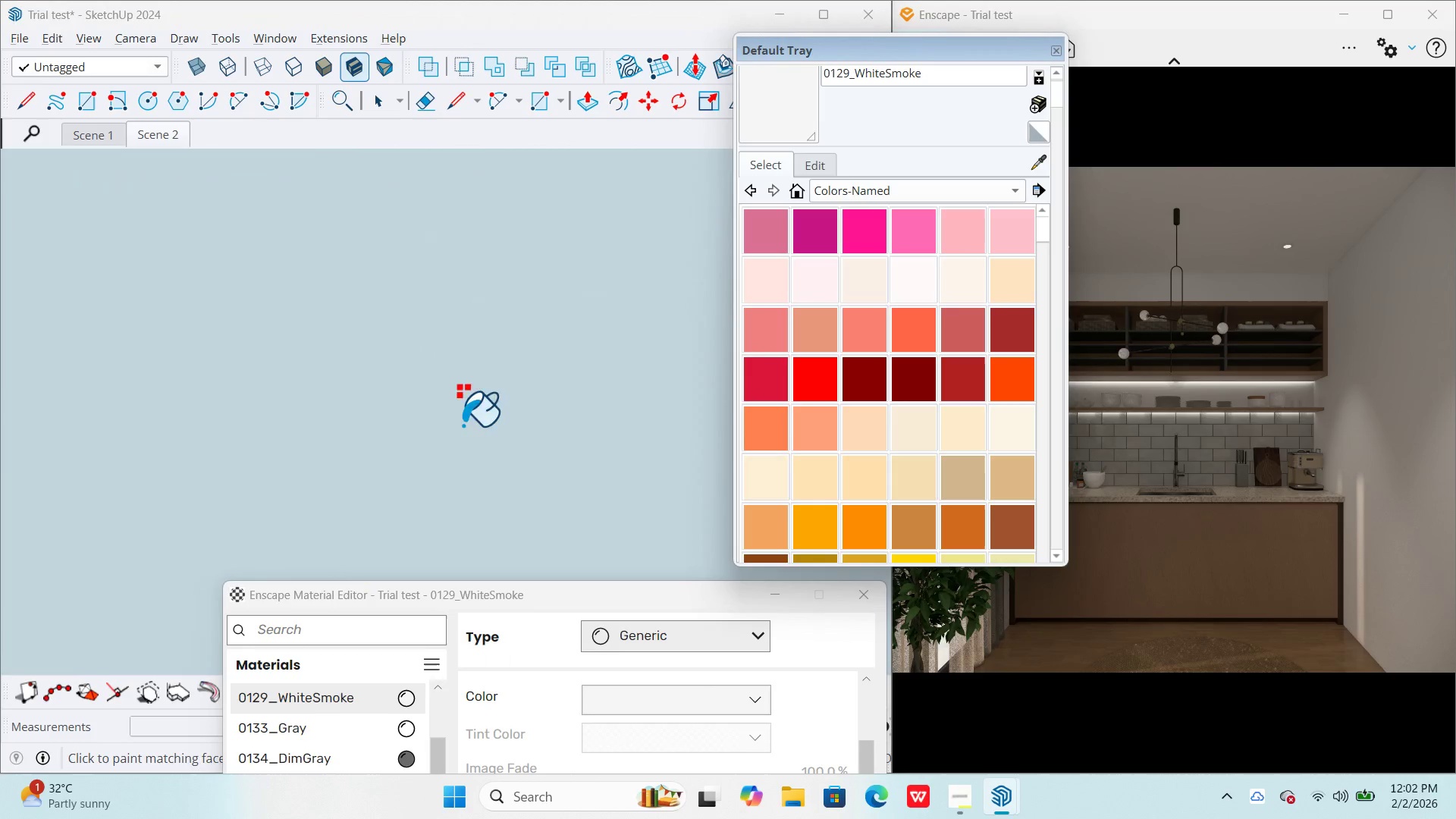 
key(Space)
 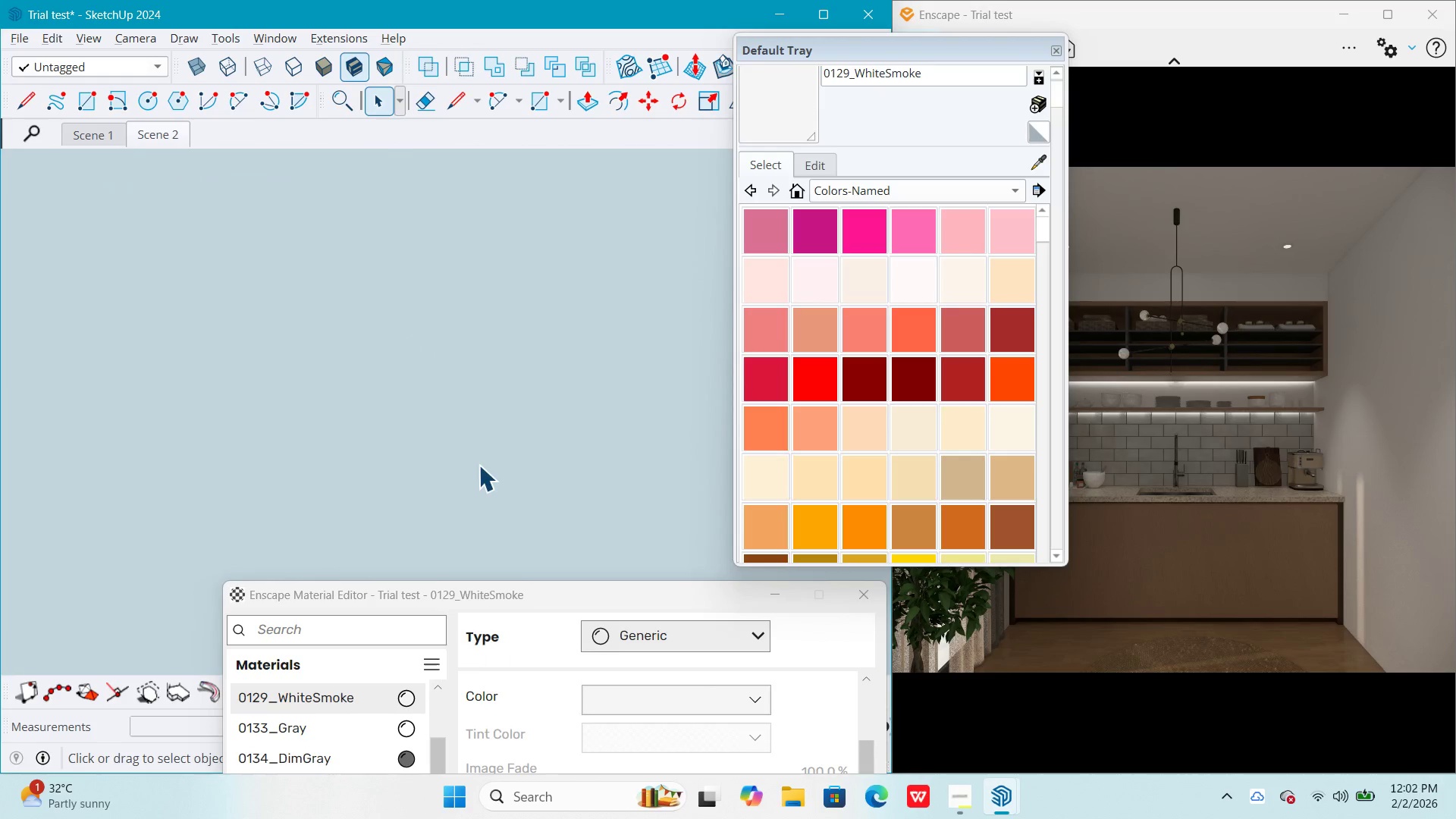 
key(Escape)
 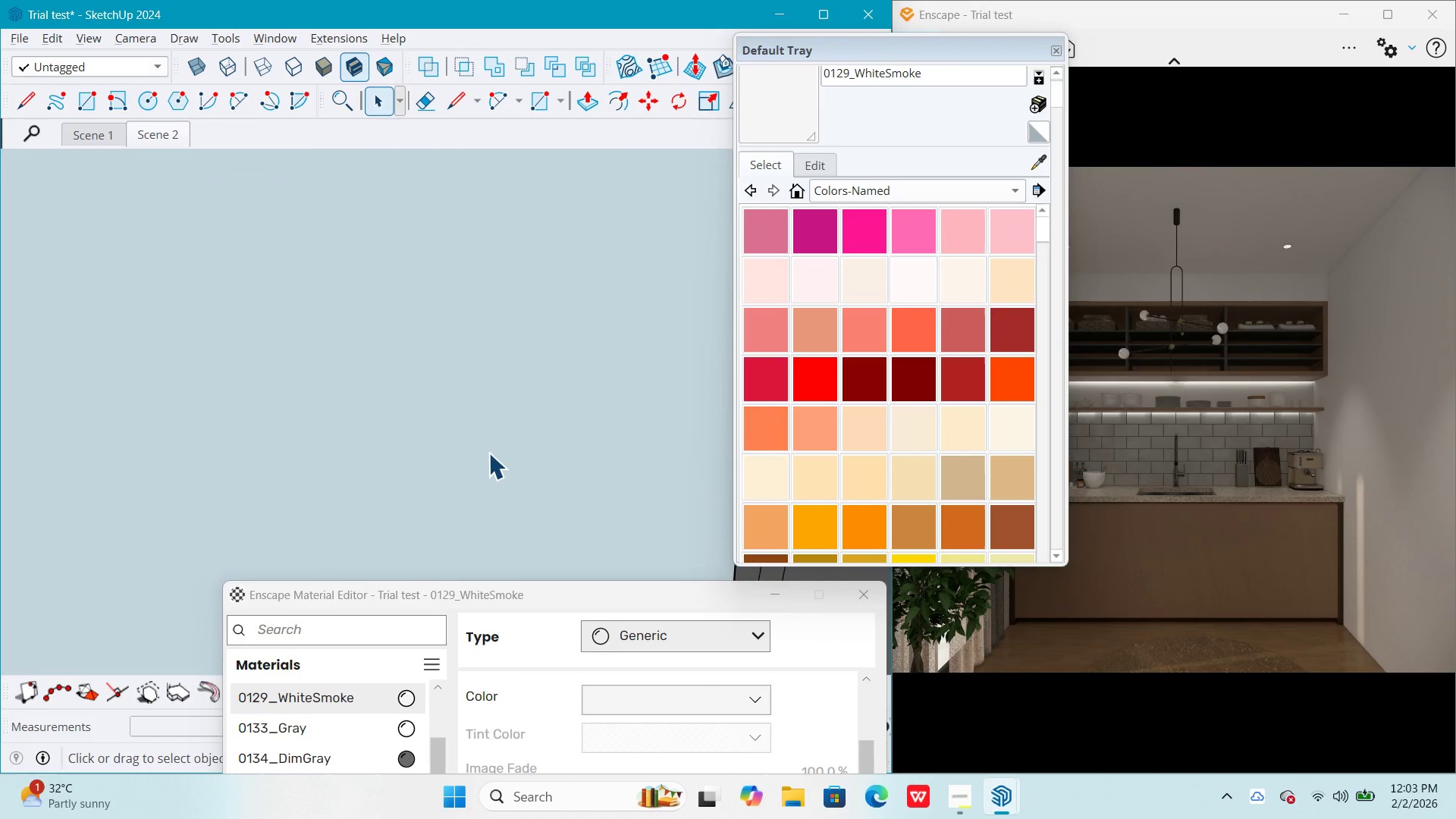 
key(Escape)
 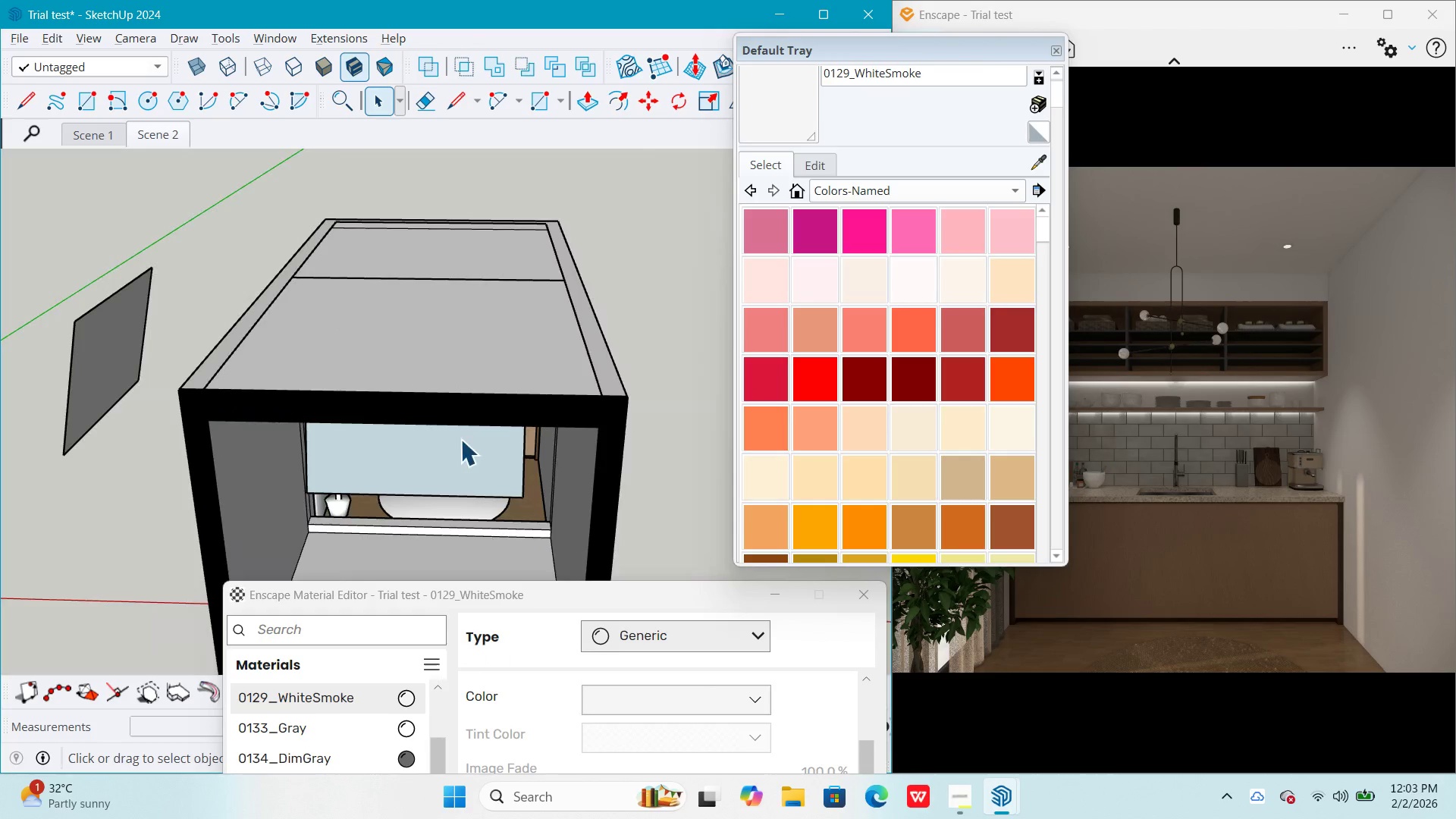 
key(Shift+ShiftLeft)
 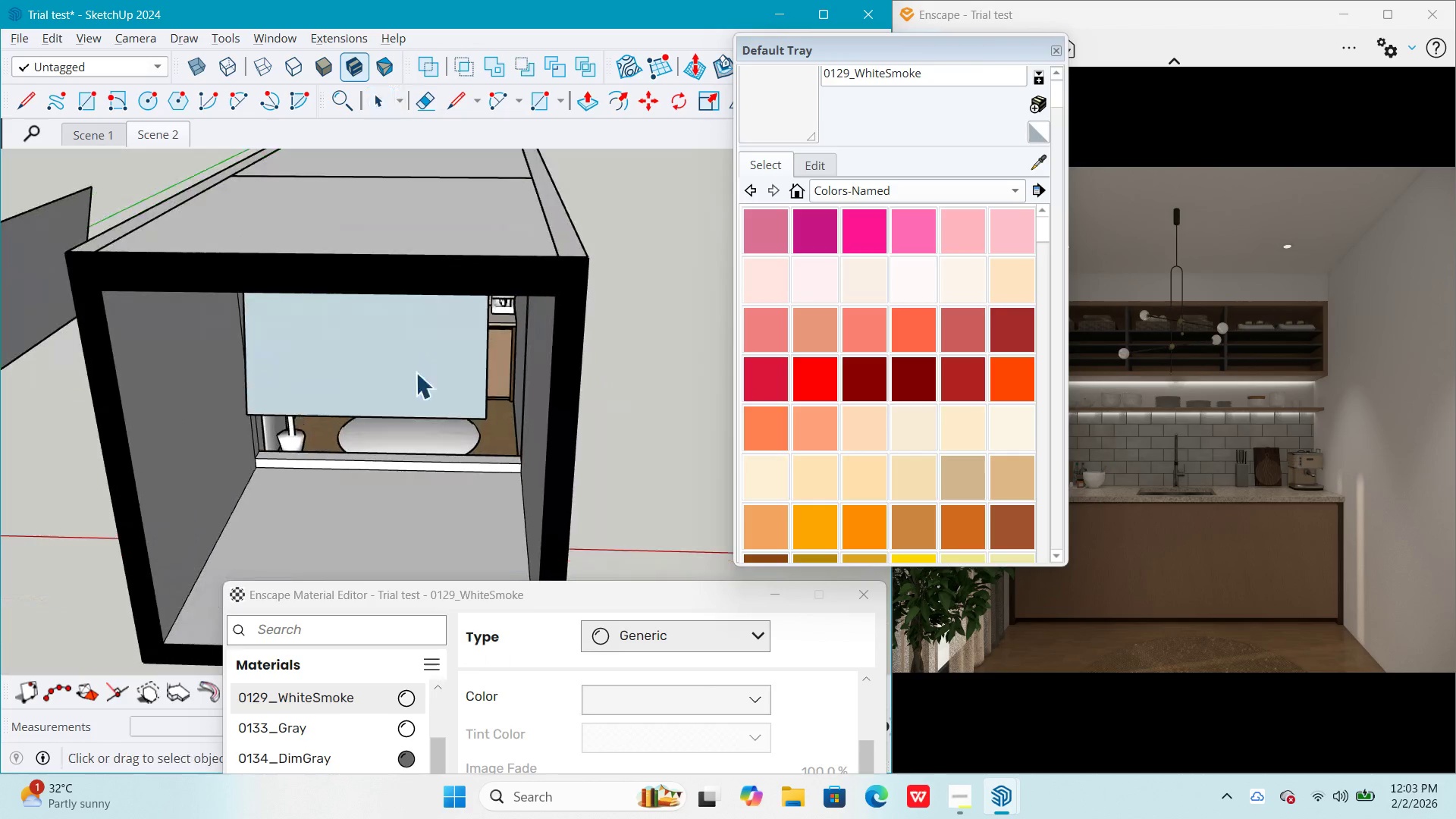 
scroll: coordinate [461, 430], scroll_direction: down, amount: 53.0
 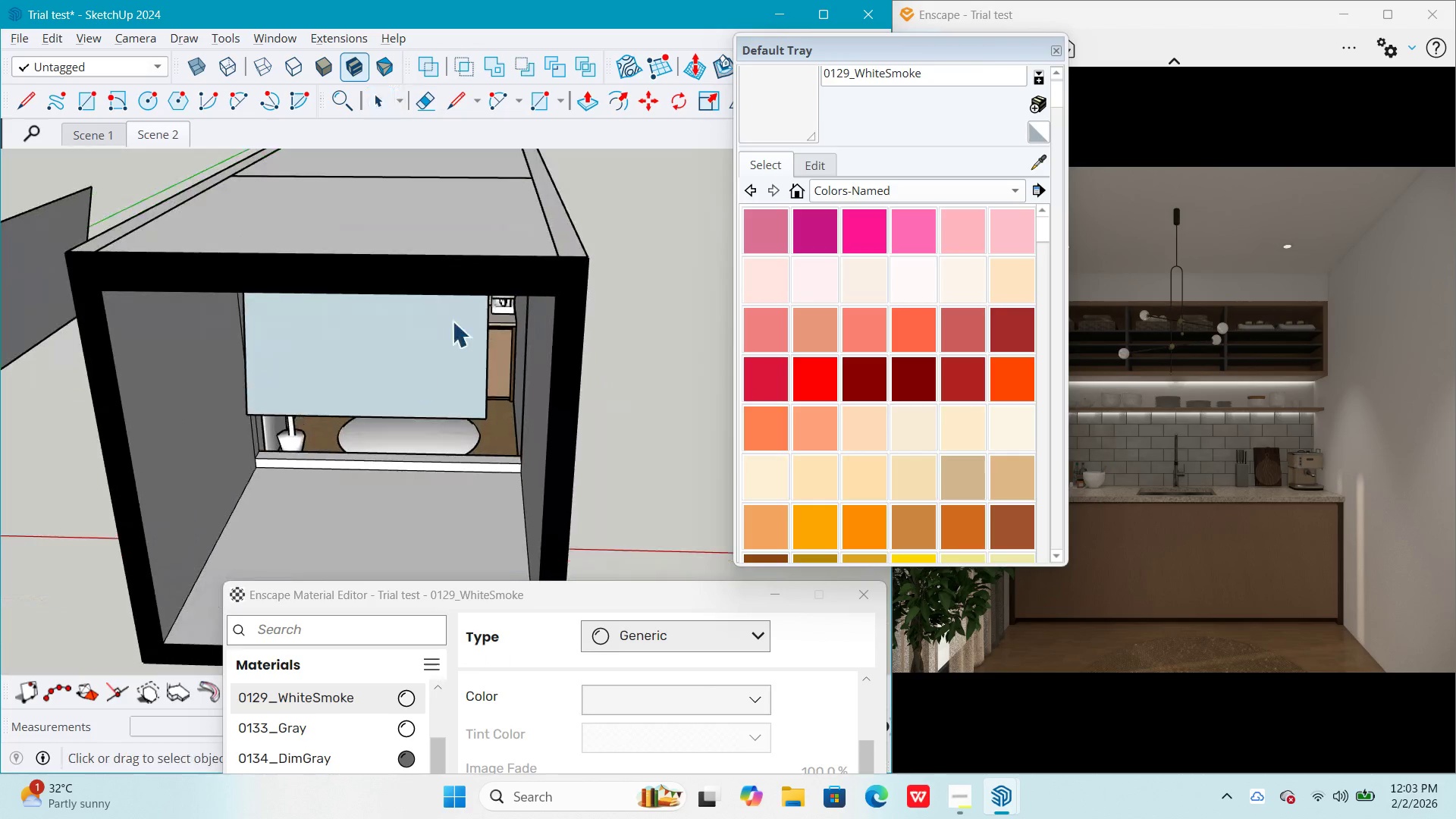 
scroll: coordinate [416, 374], scroll_direction: up, amount: 1.0
 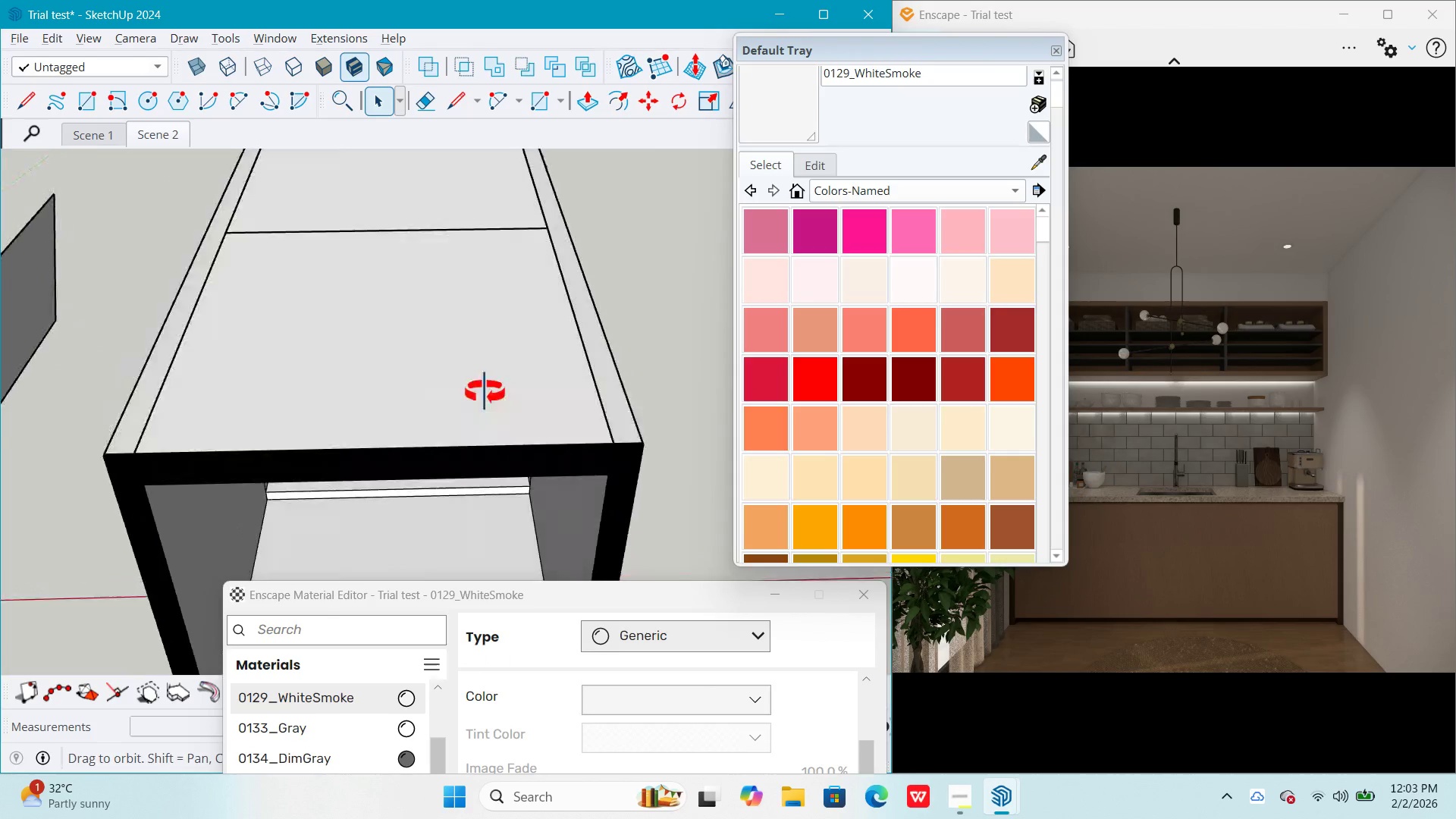 
left_click([476, 241])
 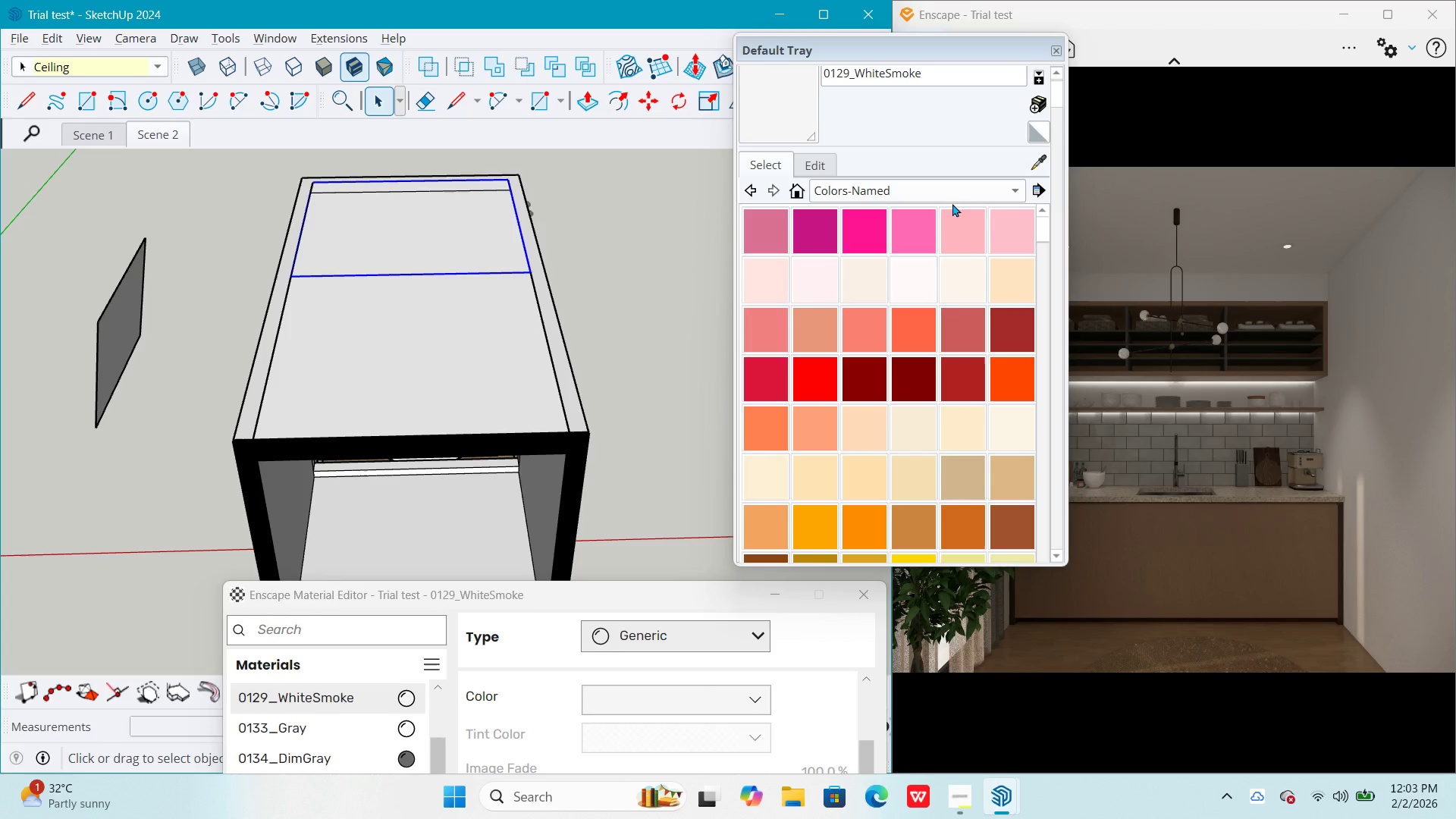 
scroll: coordinate [476, 391], scroll_direction: down, amount: 4.0
 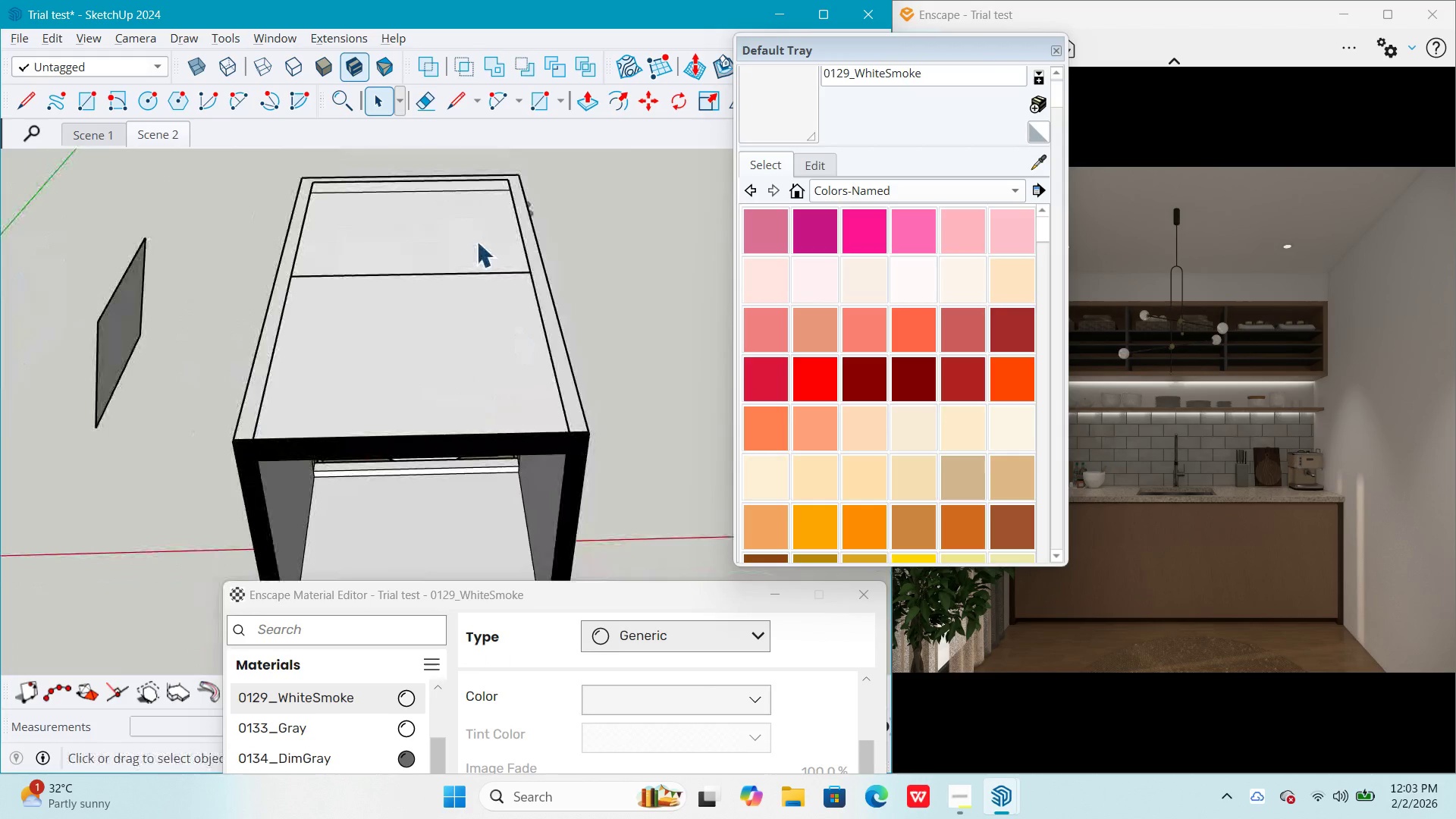 
left_click_drag(start_coordinate=[1058, 96], to_coordinate=[1059, 140])
 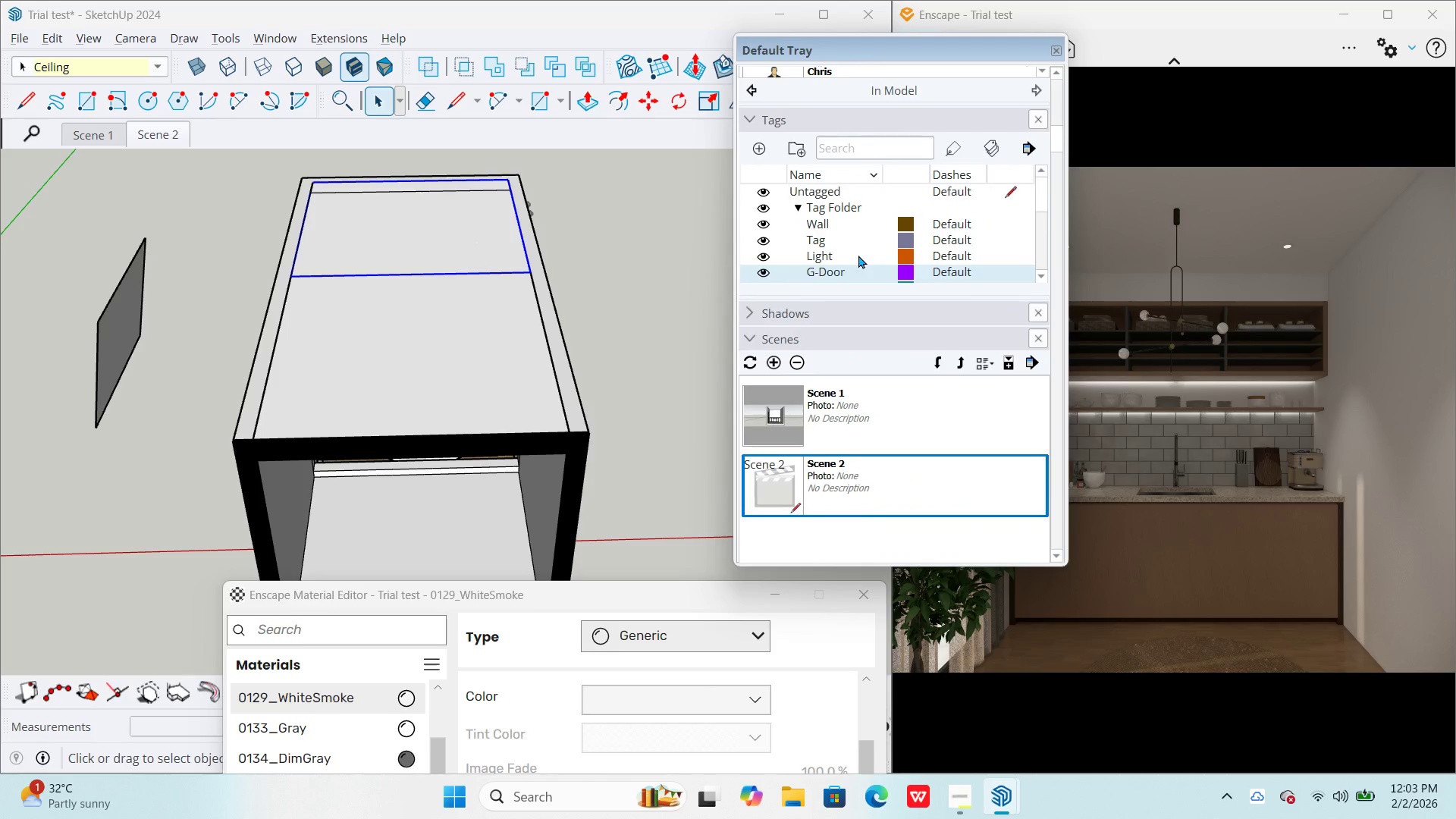 
scroll: coordinate [858, 246], scroll_direction: down, amount: 1.0
 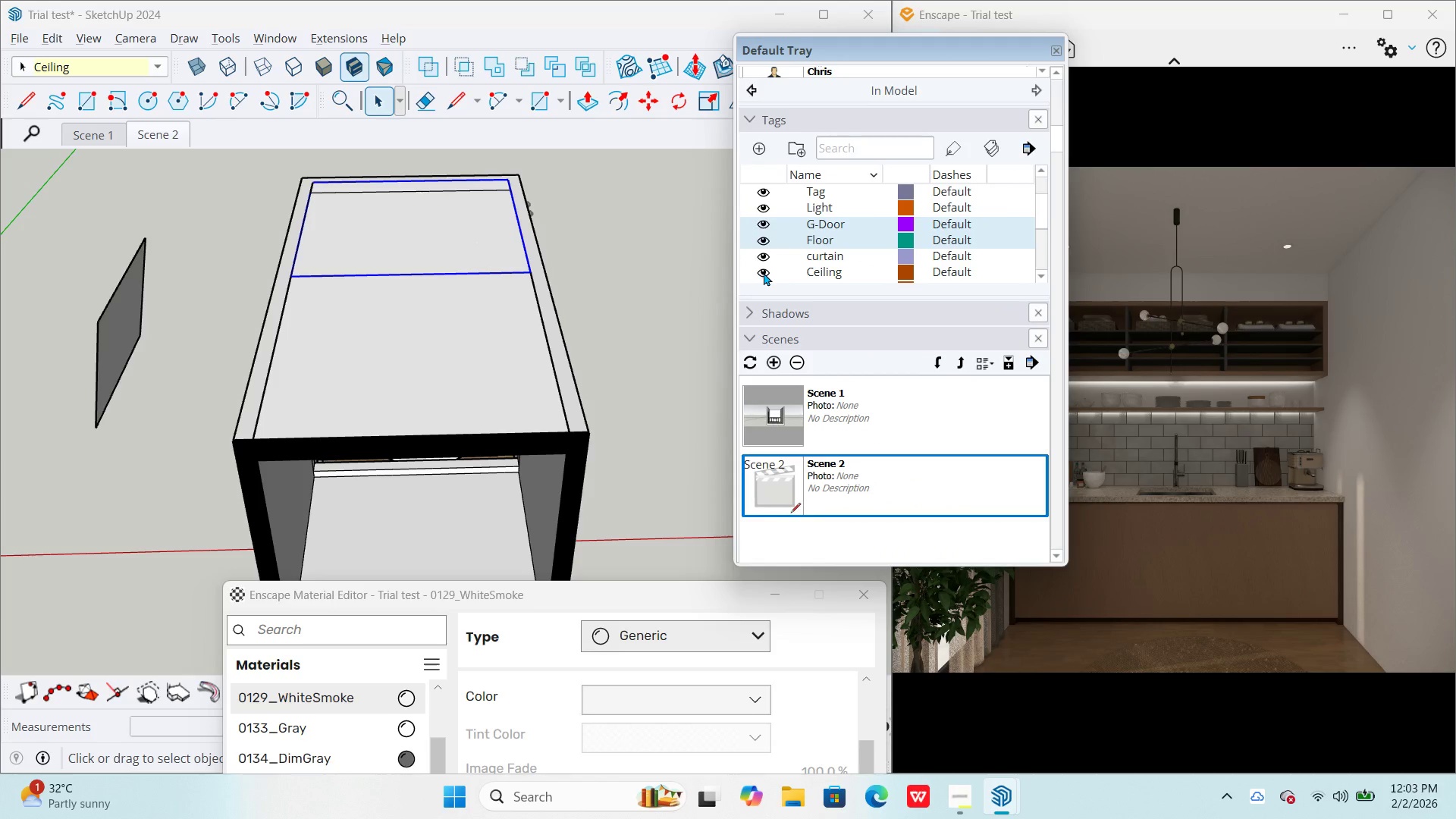 
left_click([764, 272])
 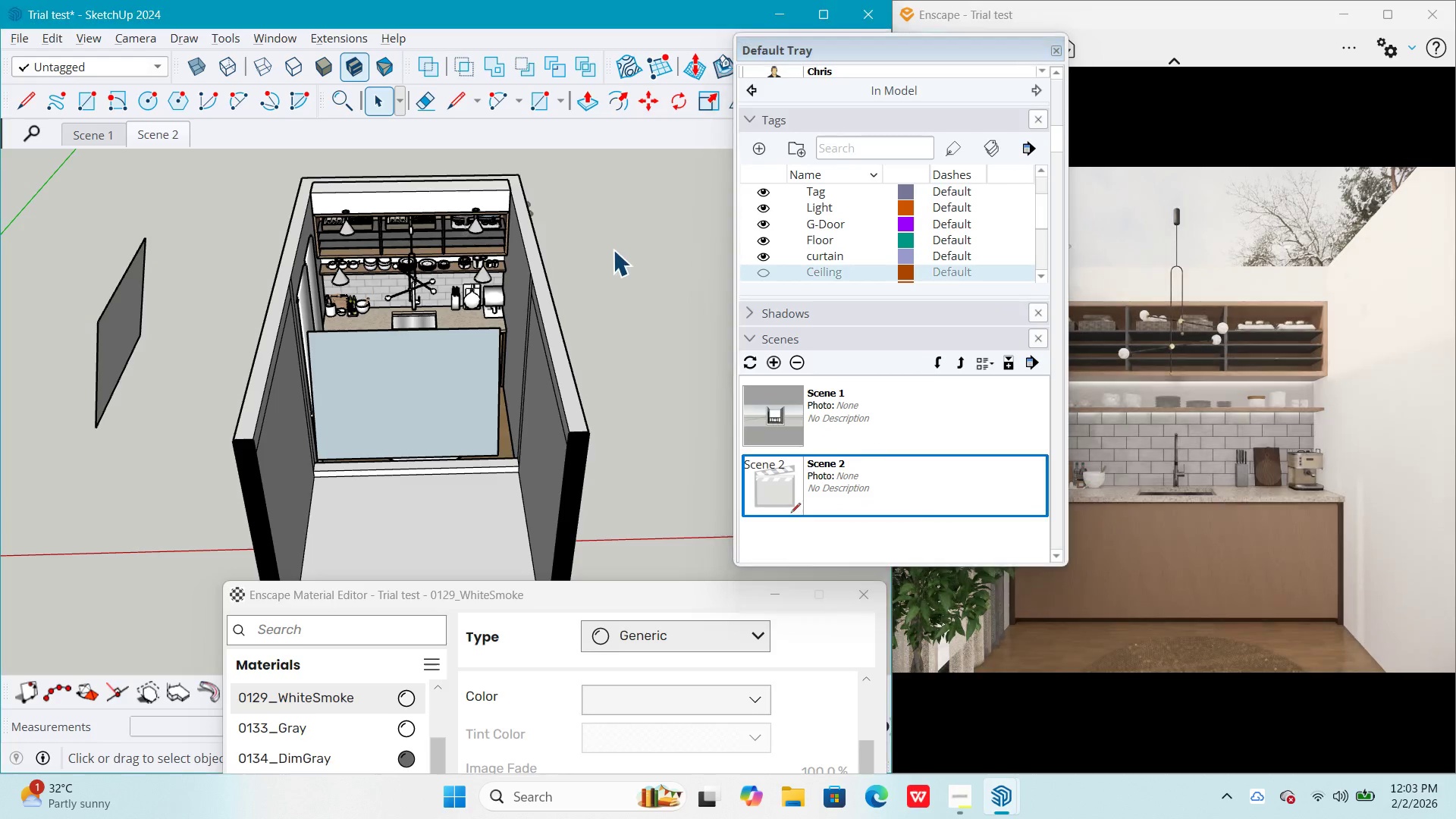 
key(Escape)
 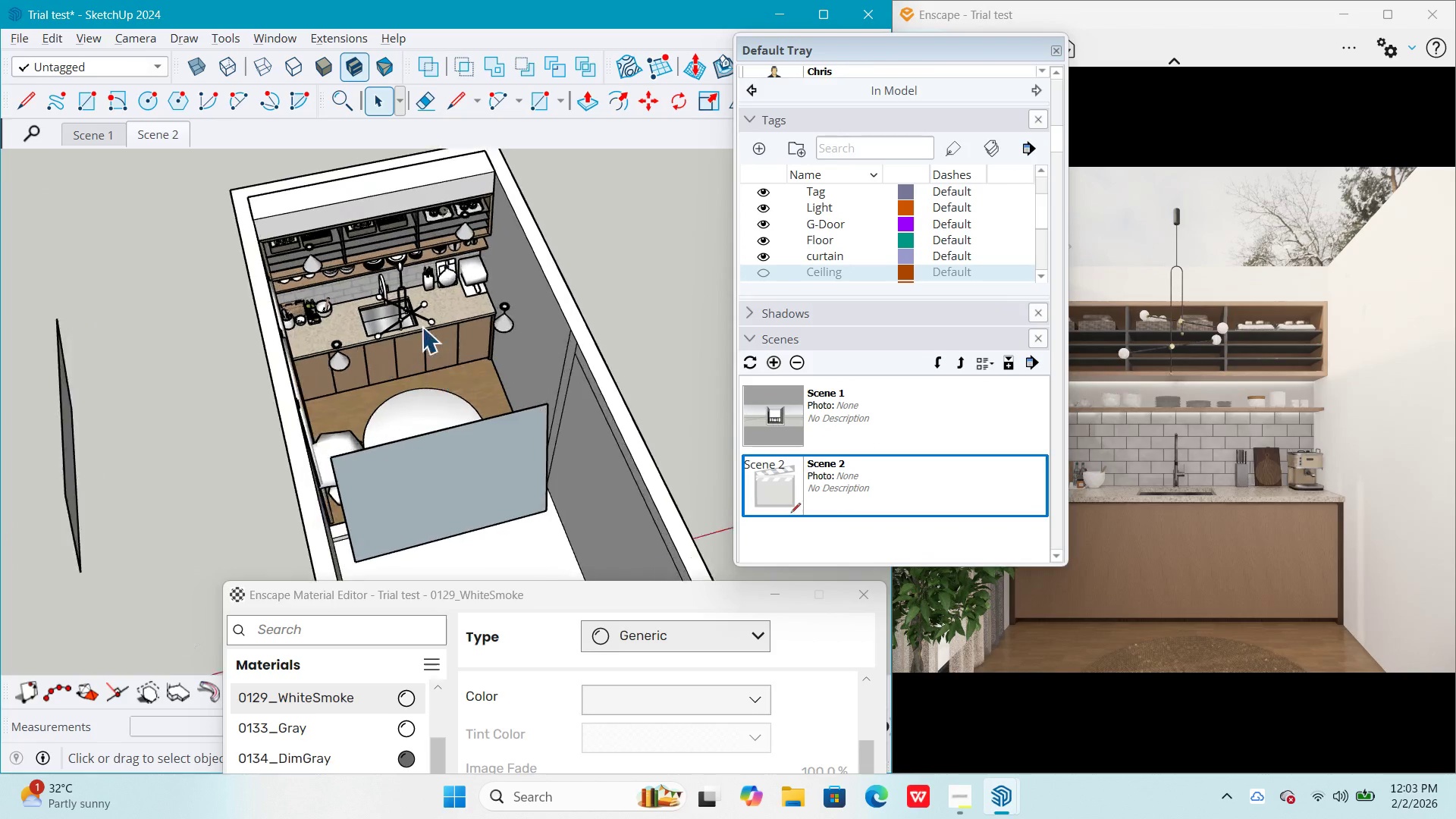 
scroll: coordinate [416, 375], scroll_direction: up, amount: 22.0
 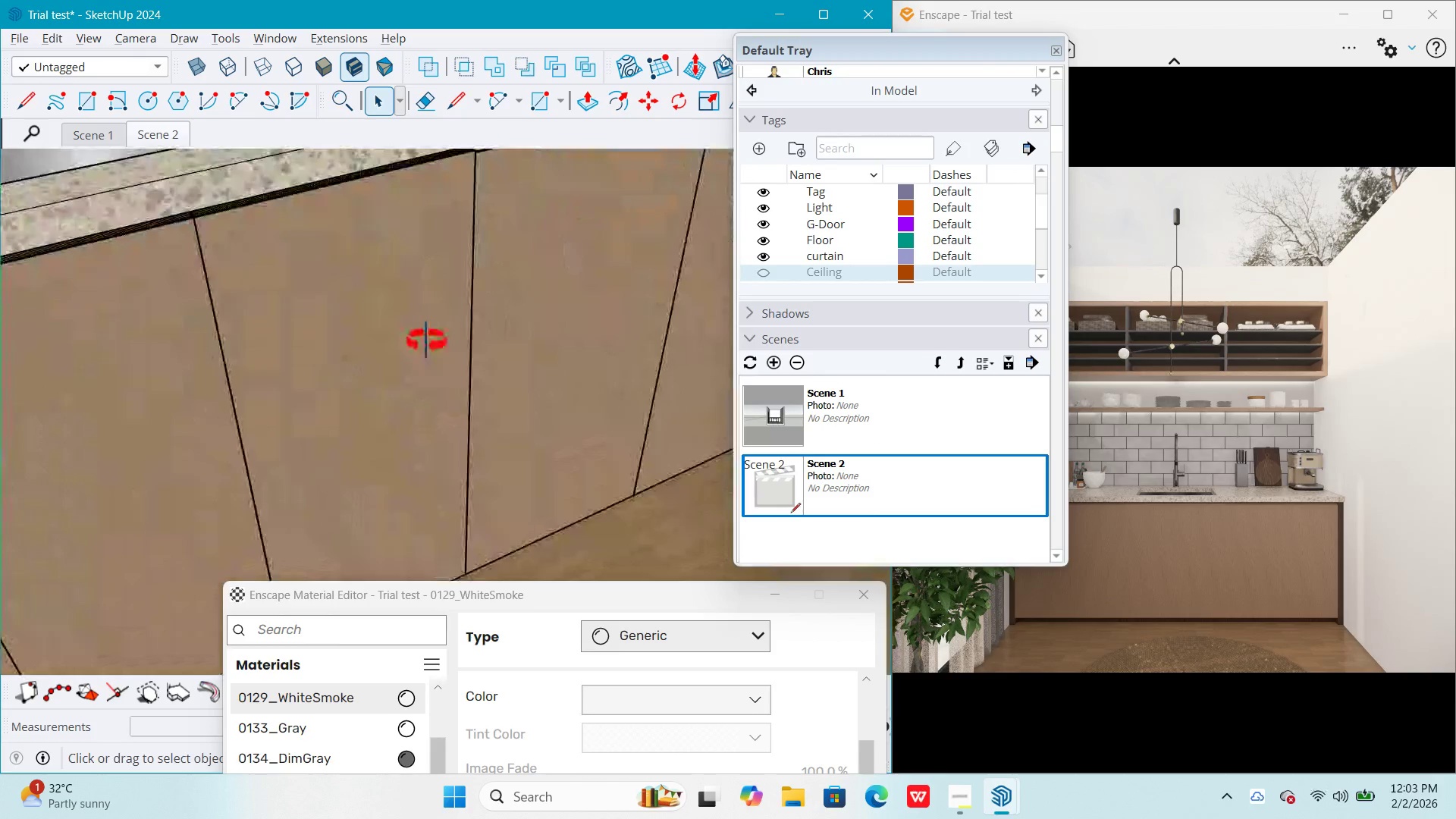 
hold_key(key=ShiftLeft, duration=0.31)
 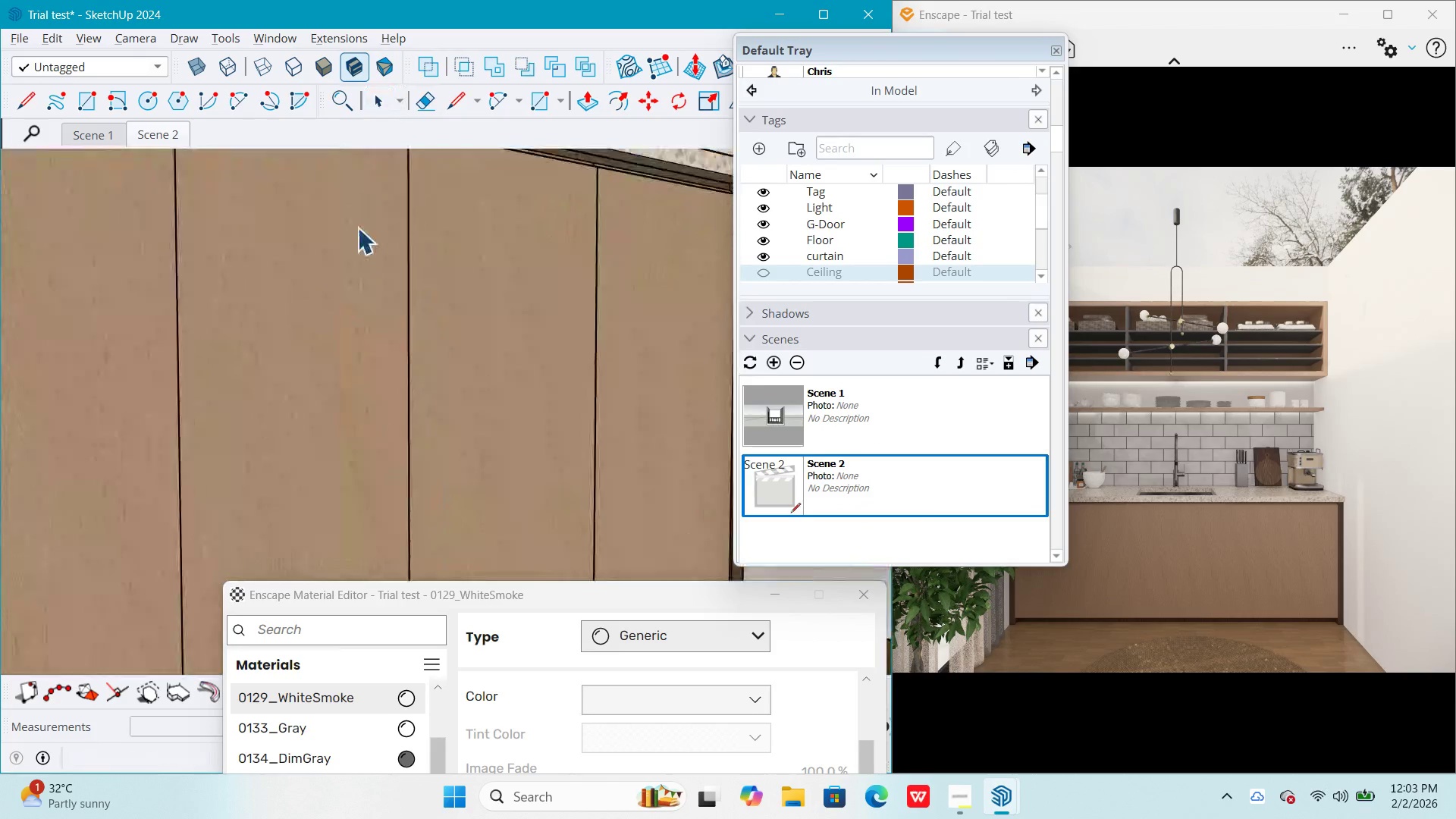 
hold_key(key=ShiftLeft, duration=1.28)
 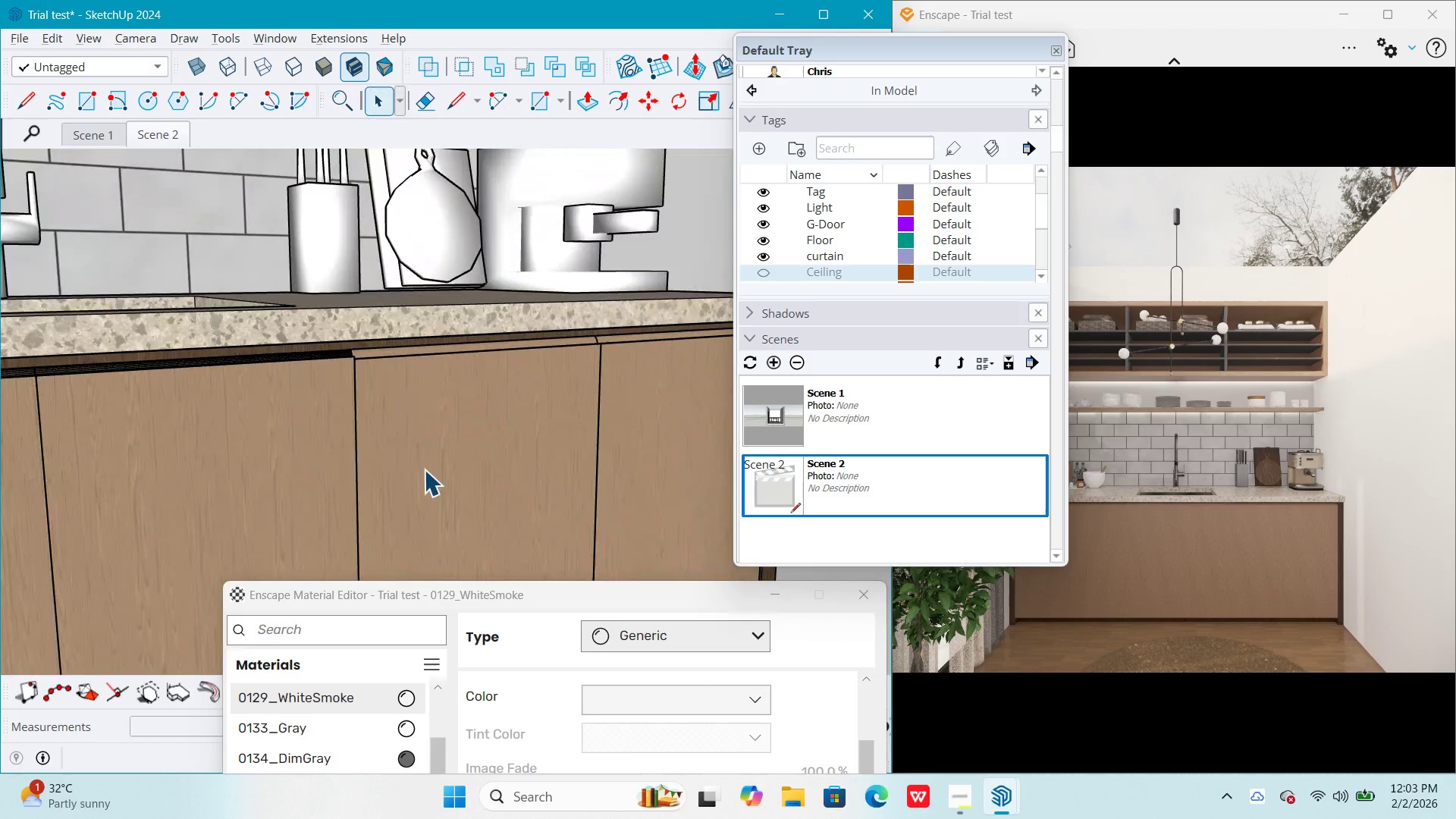 
scroll: coordinate [401, 358], scroll_direction: up, amount: 13.0
 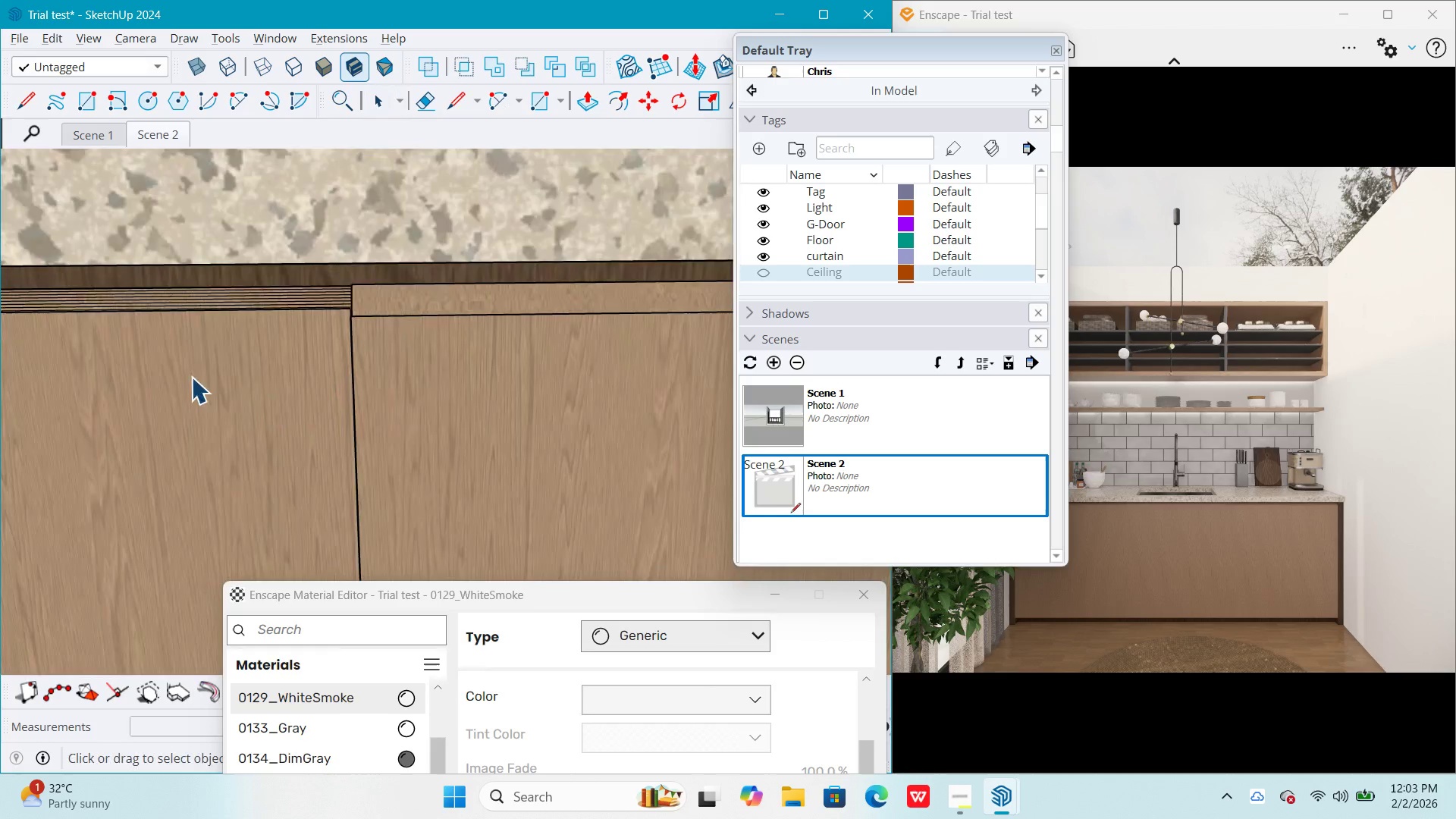 
hold_key(key=ShiftLeft, duration=0.36)
 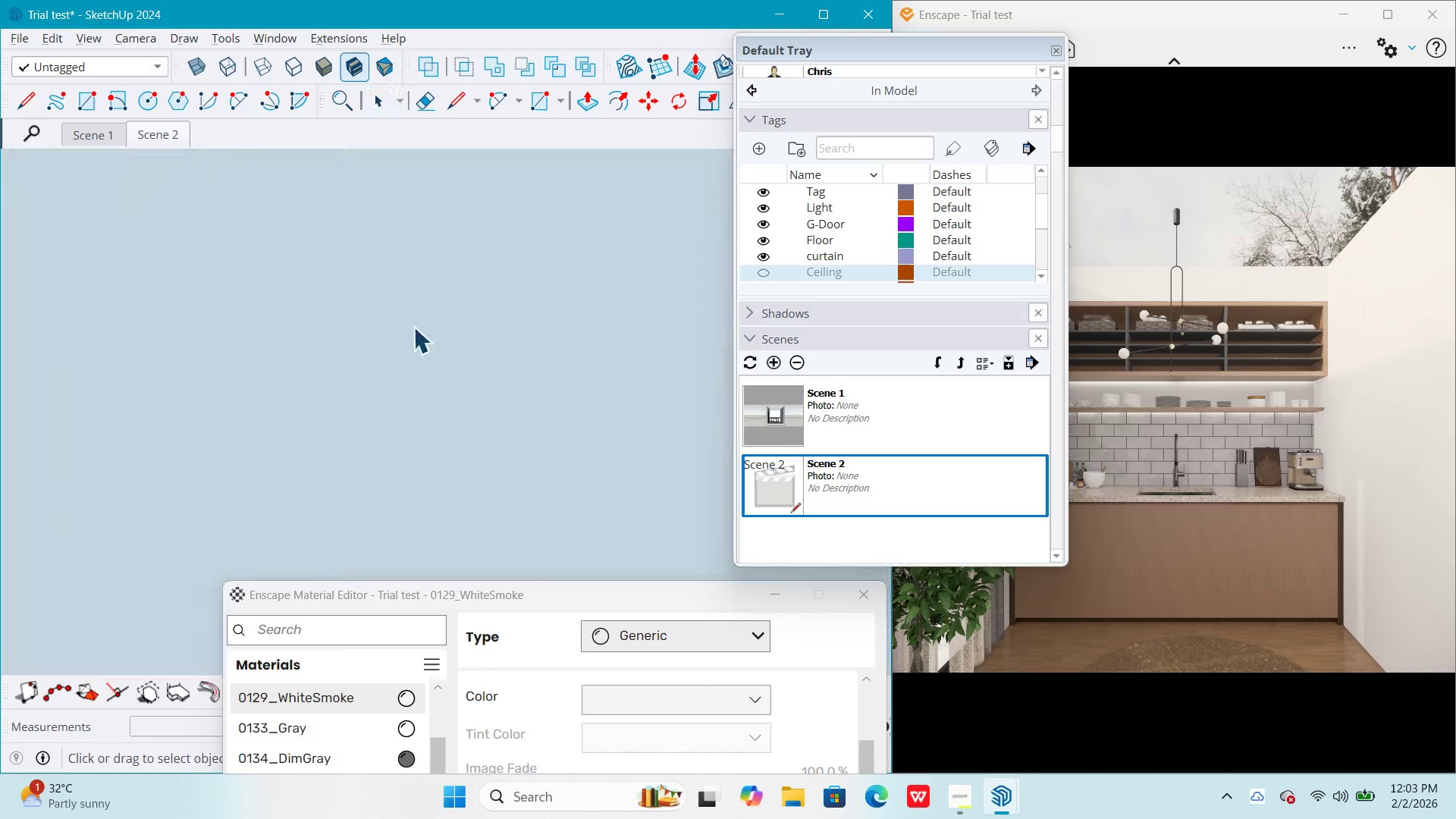 
scroll: coordinate [270, 428], scroll_direction: down, amount: 22.0
 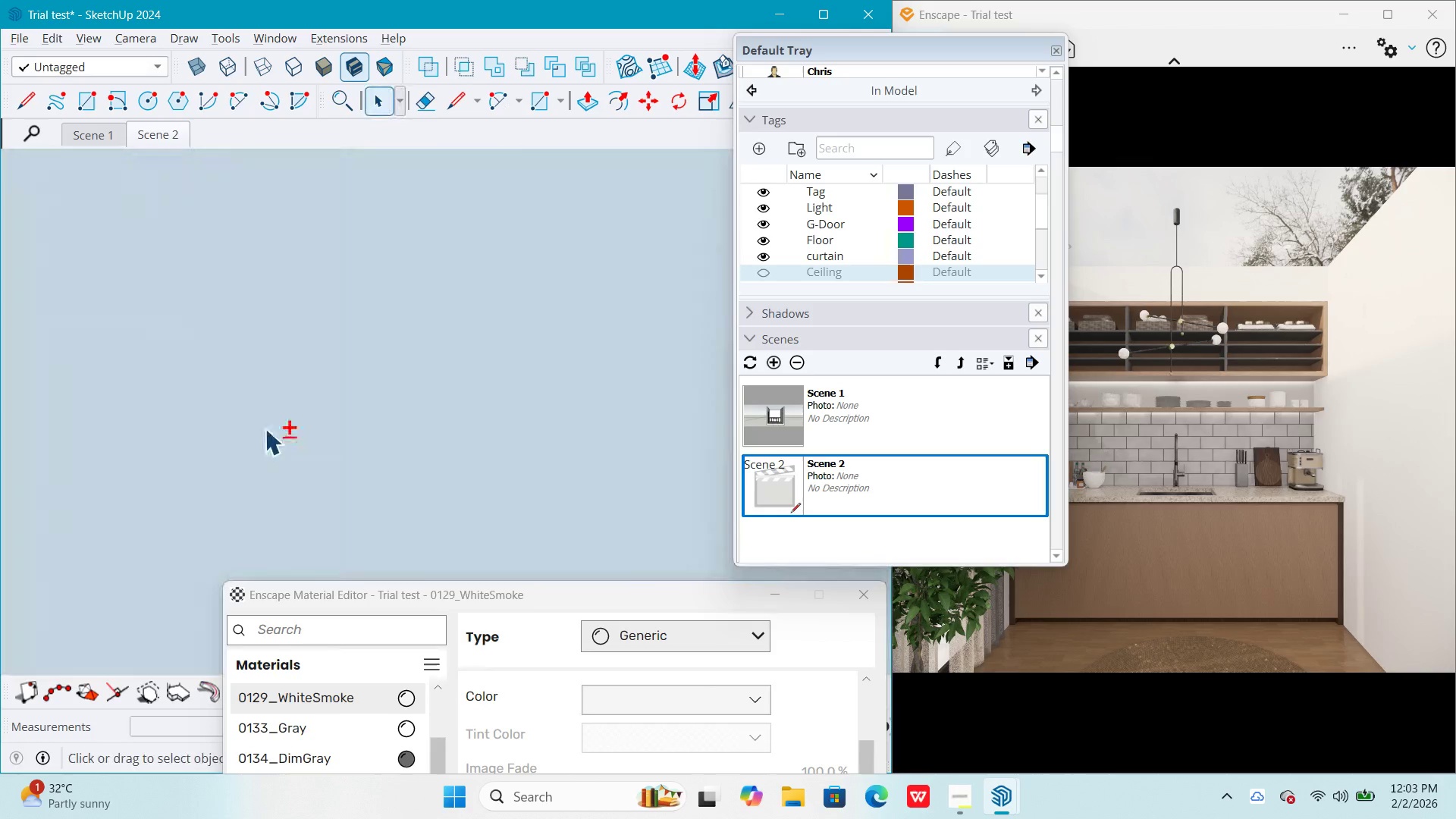 
scroll: coordinate [494, 328], scroll_direction: up, amount: 1.0
 